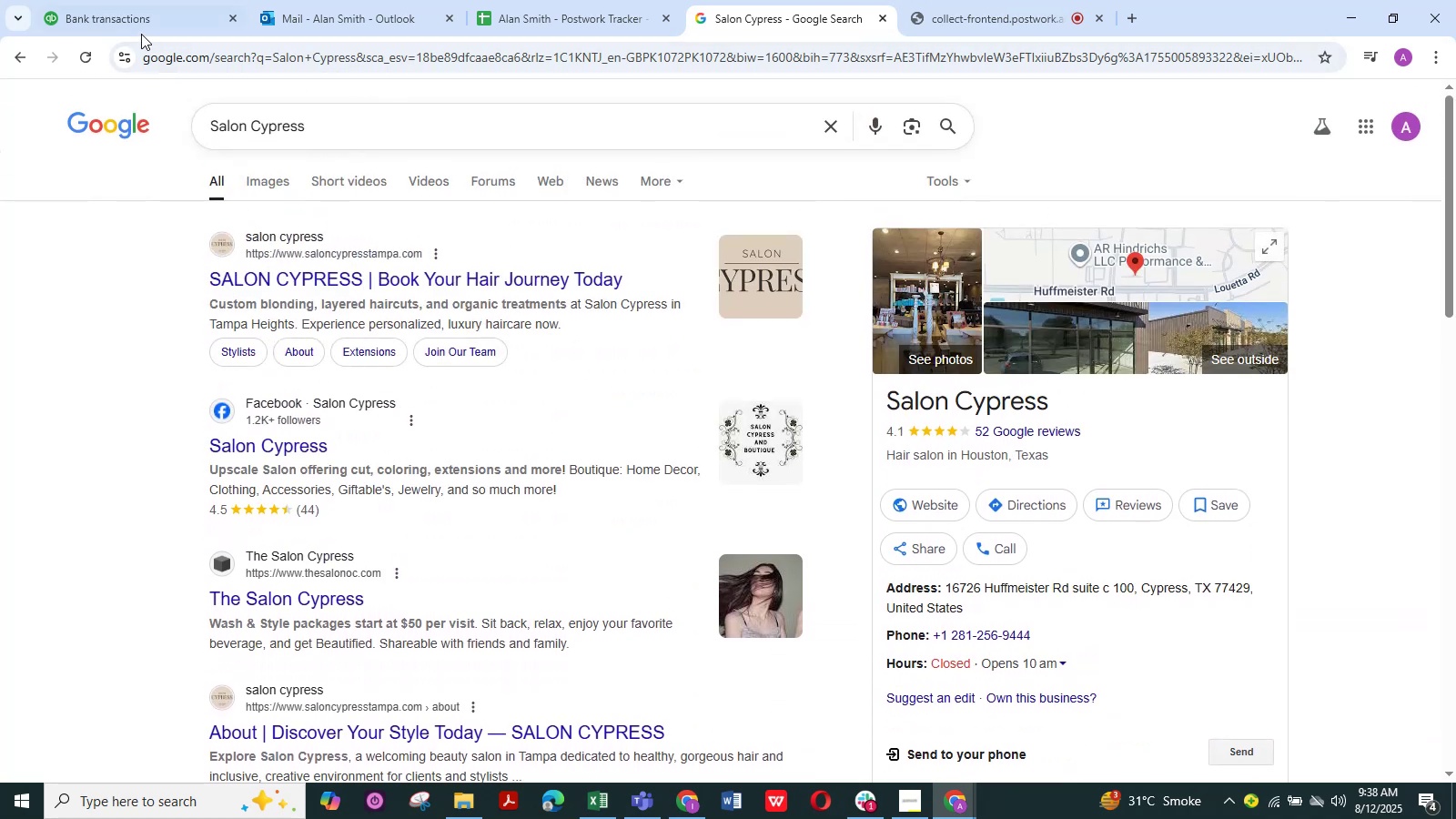 
left_click([140, 18])
 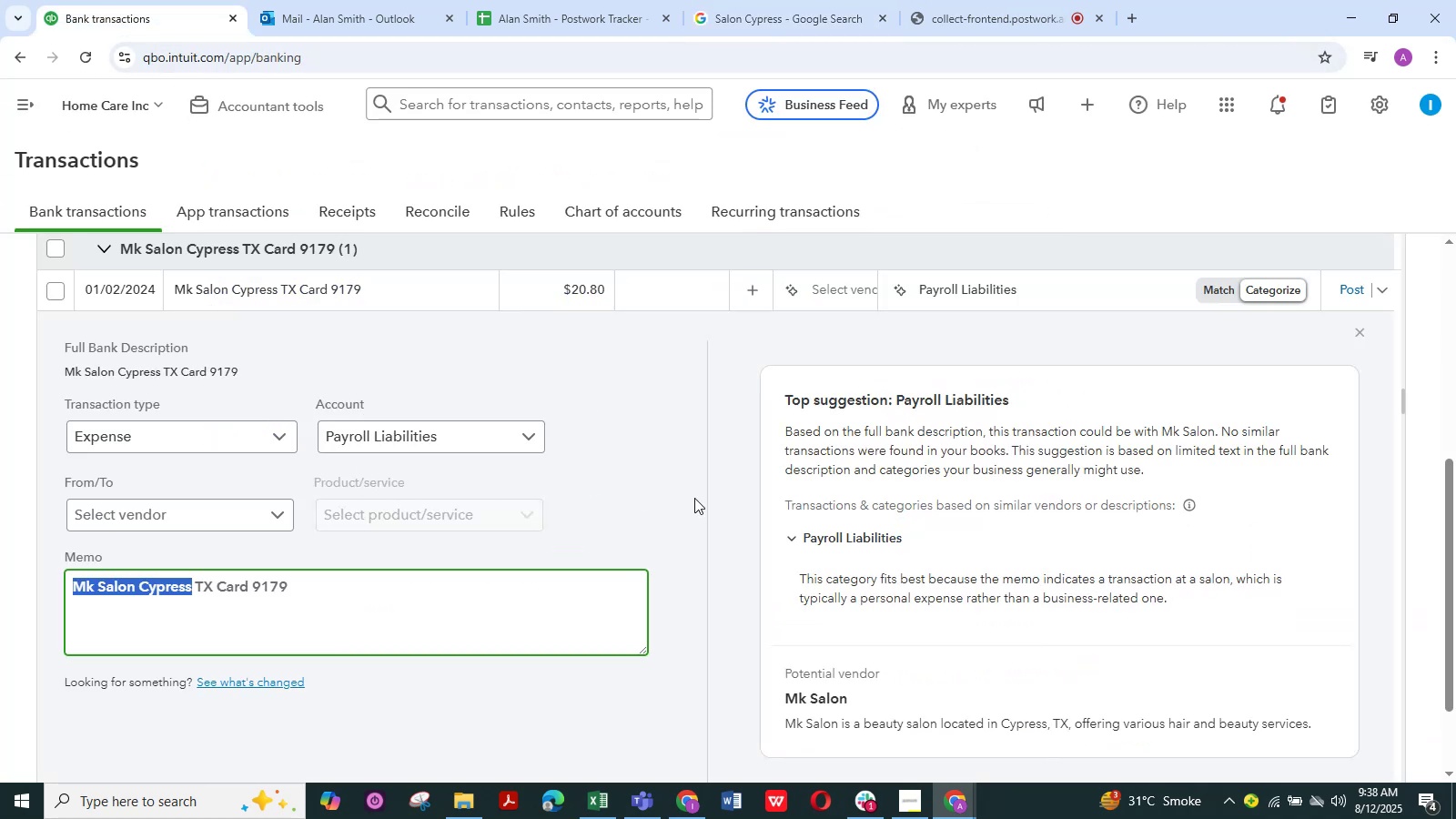 
left_click([691, 497])
 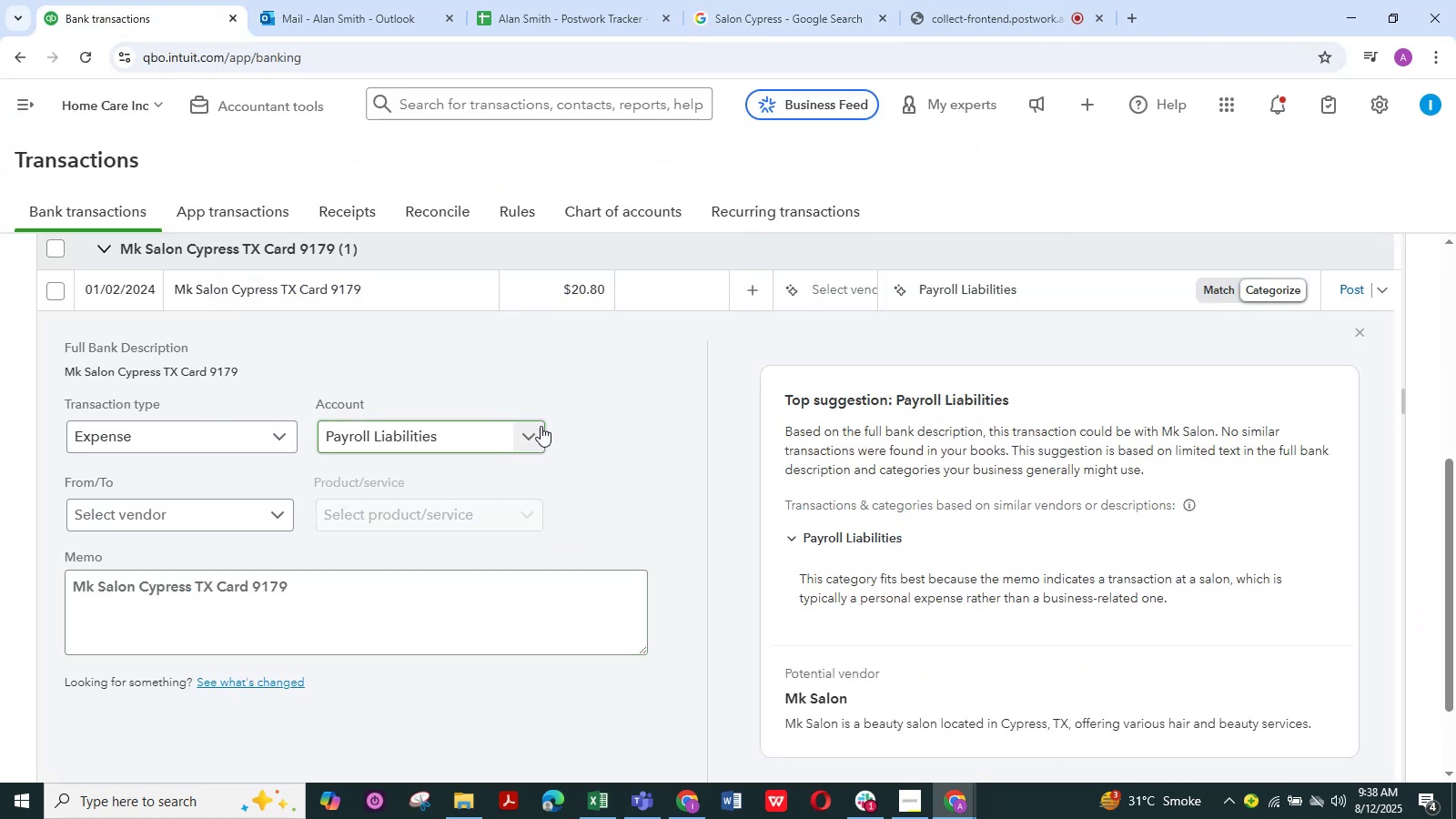 
left_click([541, 426])
 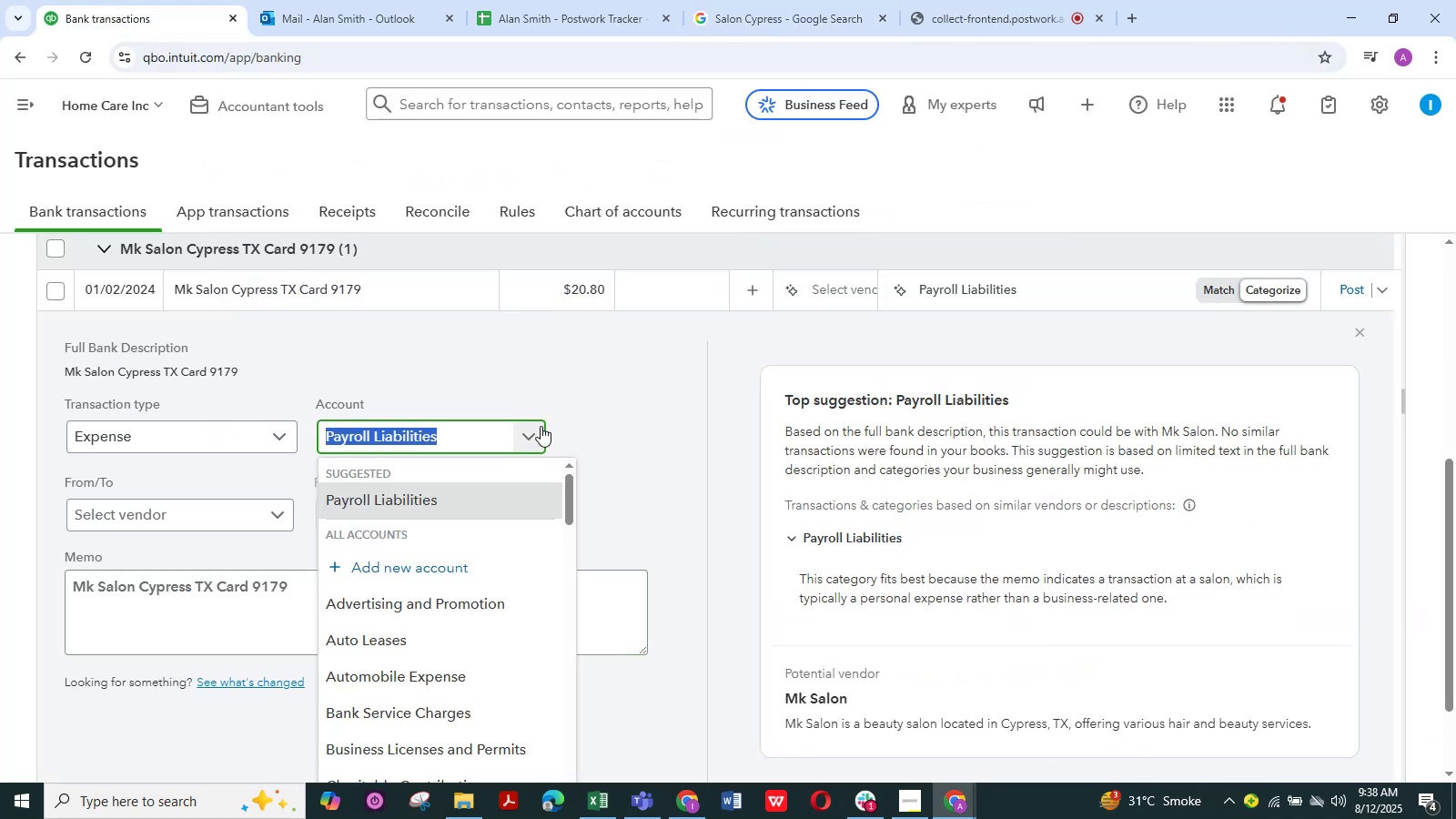 
scroll: coordinate [440, 604], scroll_direction: down, amount: 8.0
 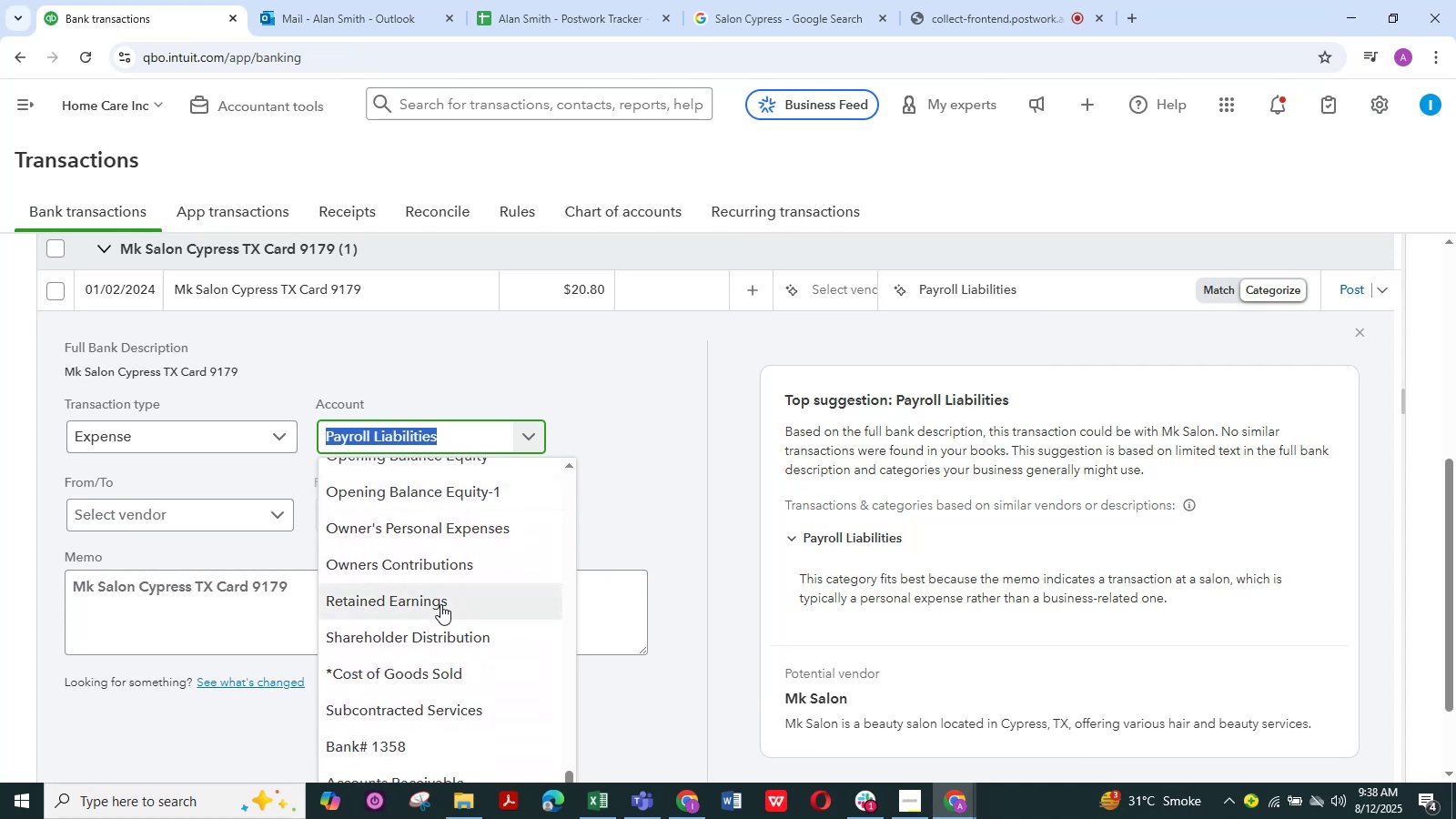 
scroll: coordinate [442, 602], scroll_direction: up, amount: 1.0
 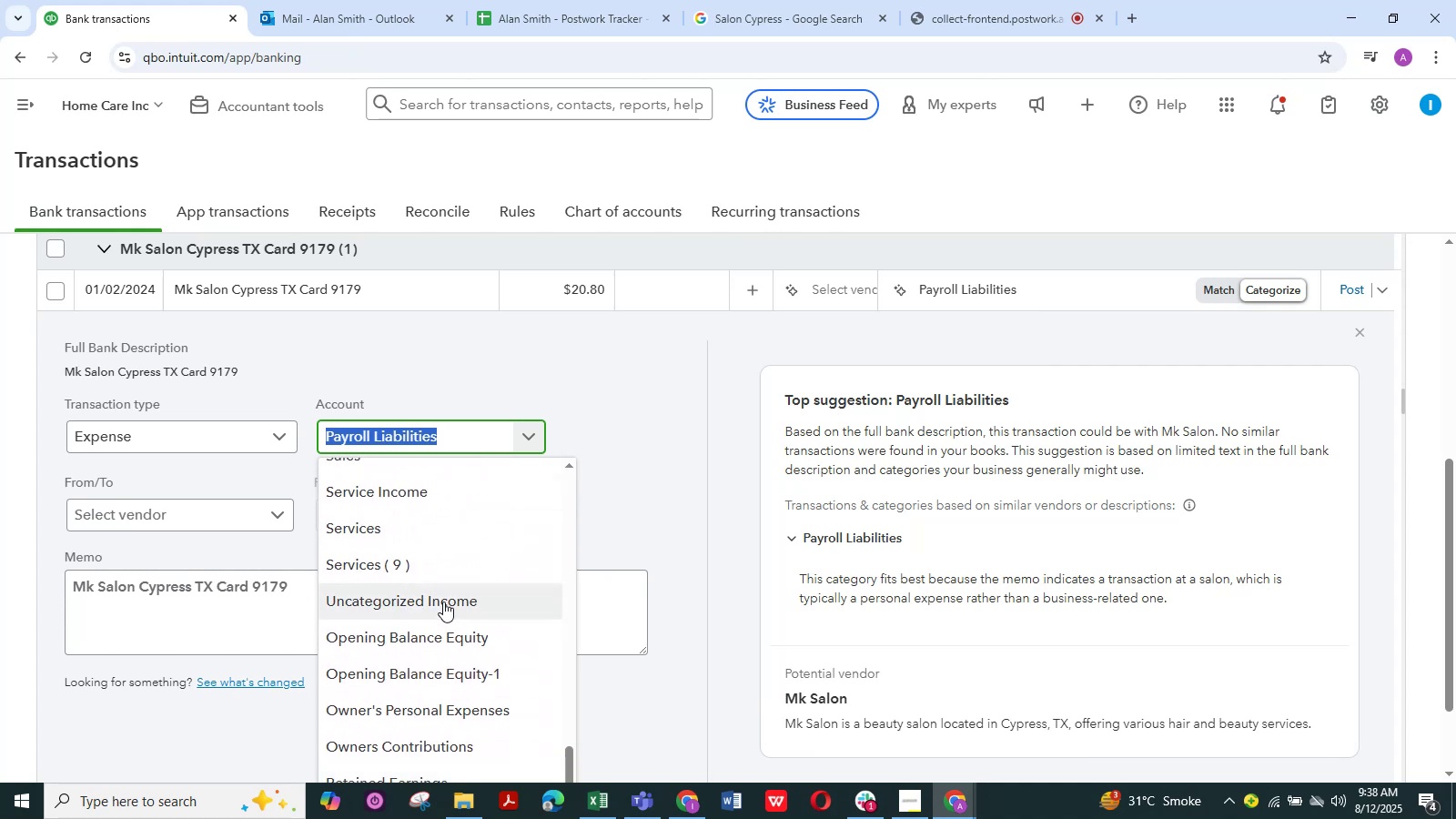 
scroll: coordinate [447, 600], scroll_direction: down, amount: 2.0
 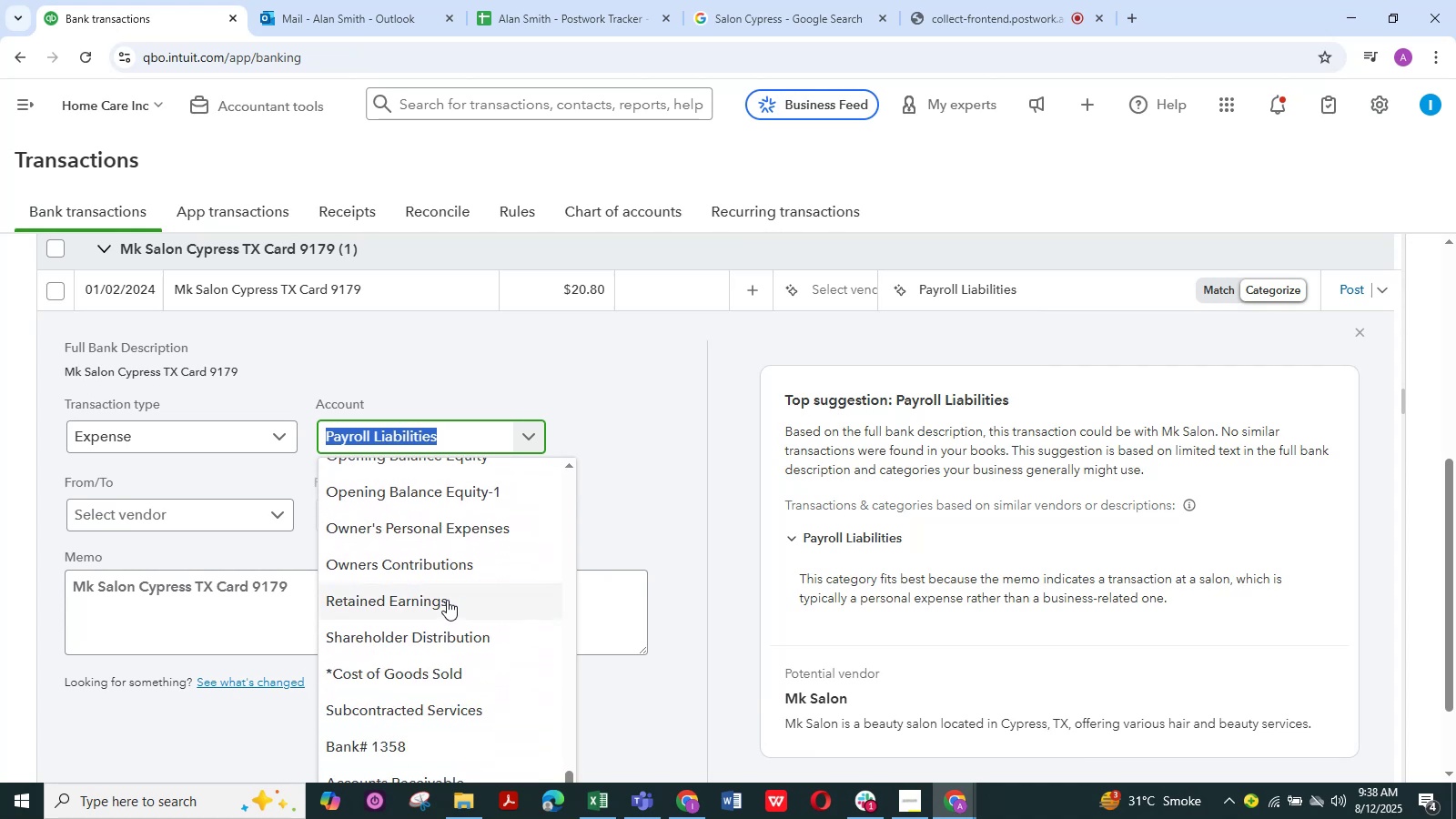 
scroll: coordinate [447, 600], scroll_direction: up, amount: 7.0
 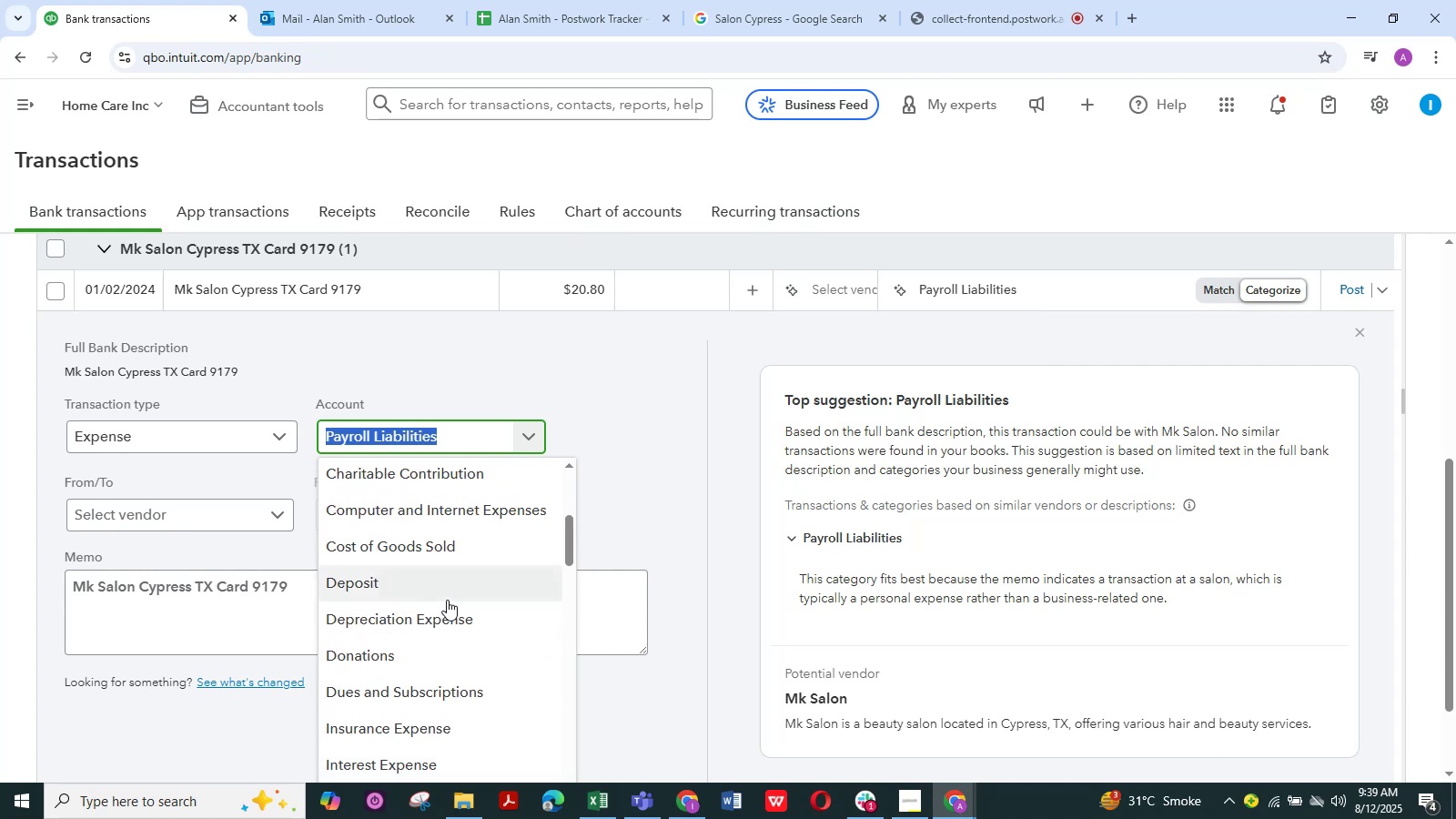 
scroll: coordinate [447, 600], scroll_direction: down, amount: 1.0
 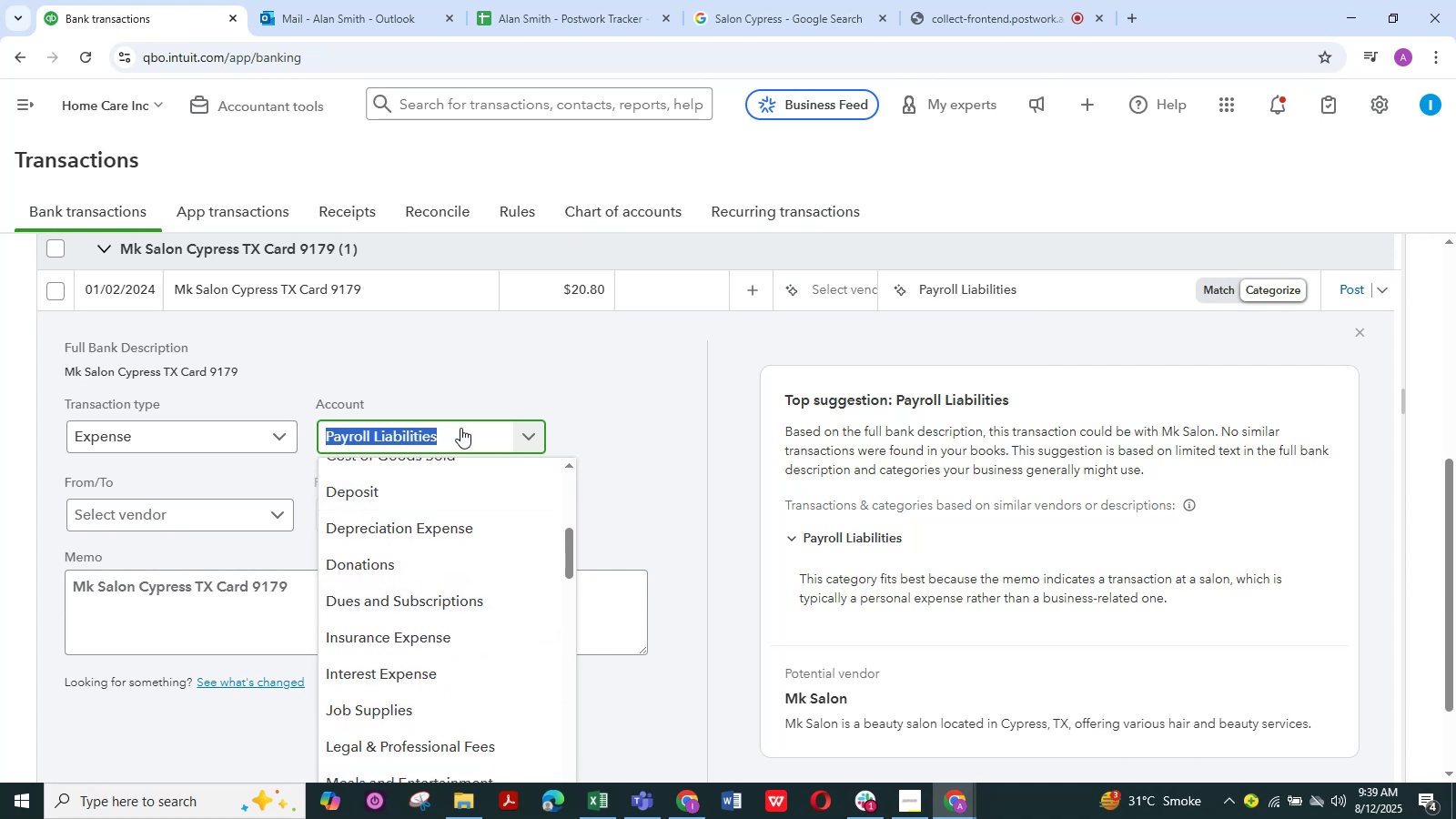 
key(Backspace)
type(shar)
 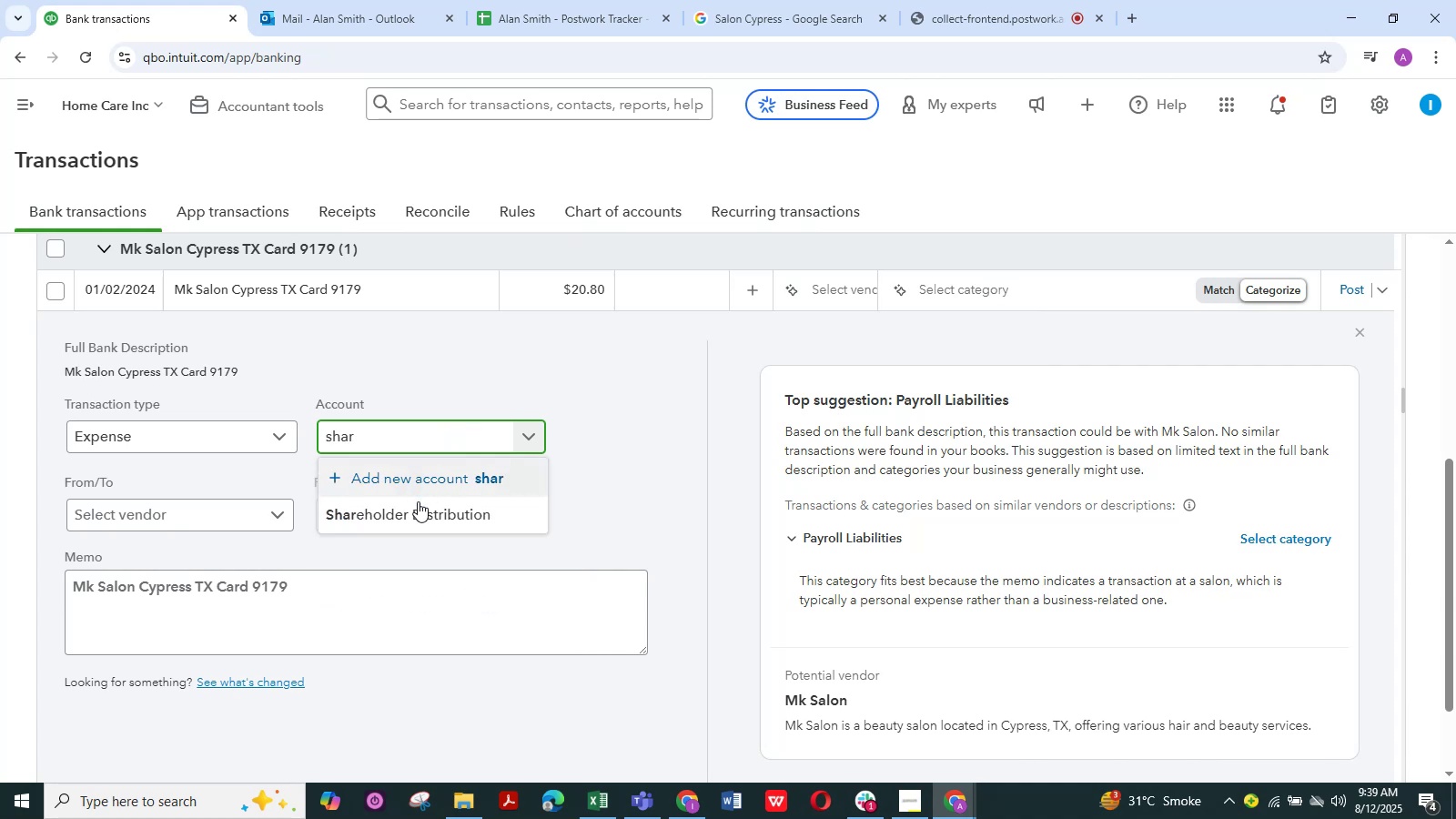 
left_click([421, 513])
 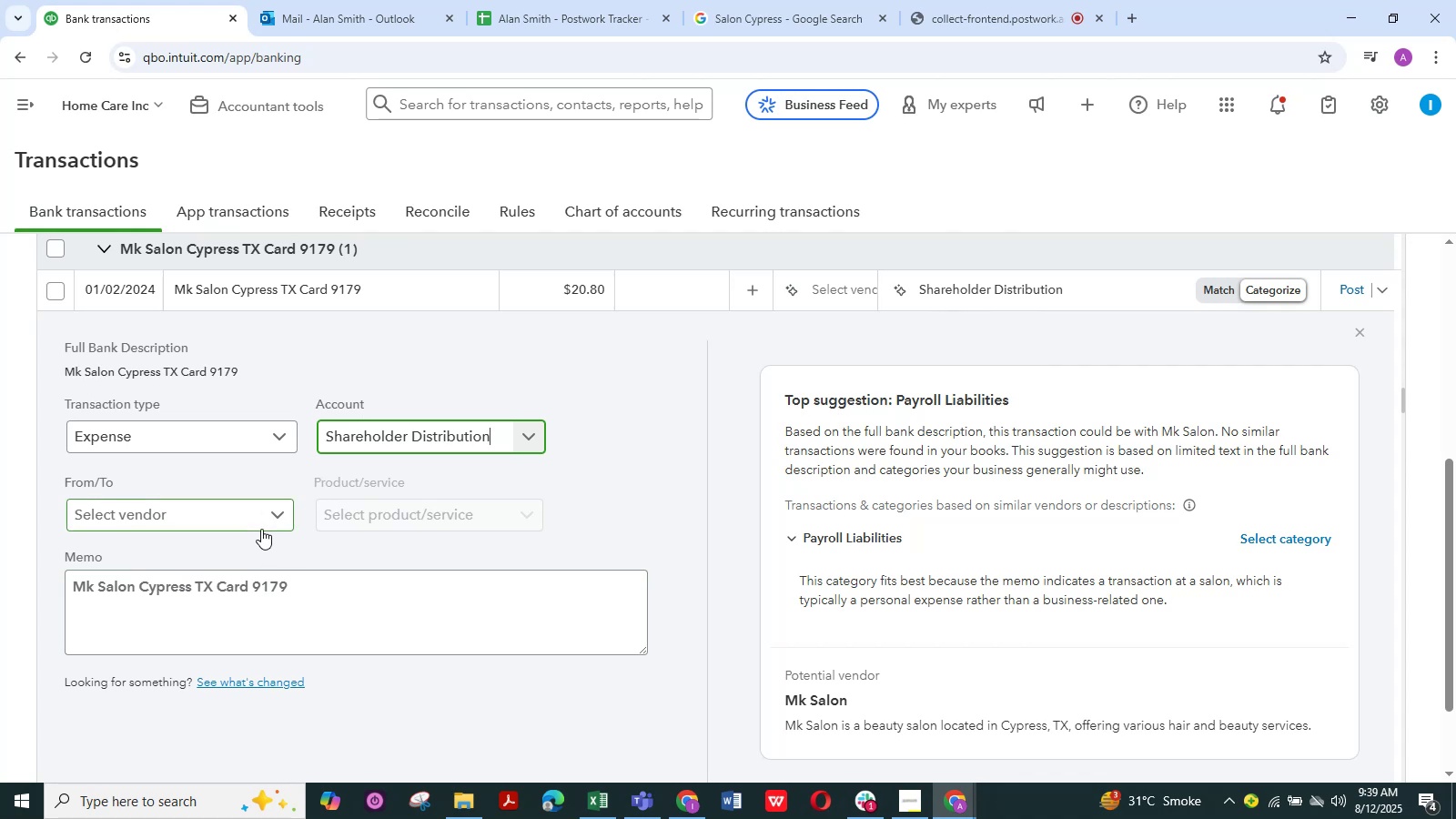 
left_click([277, 520])
 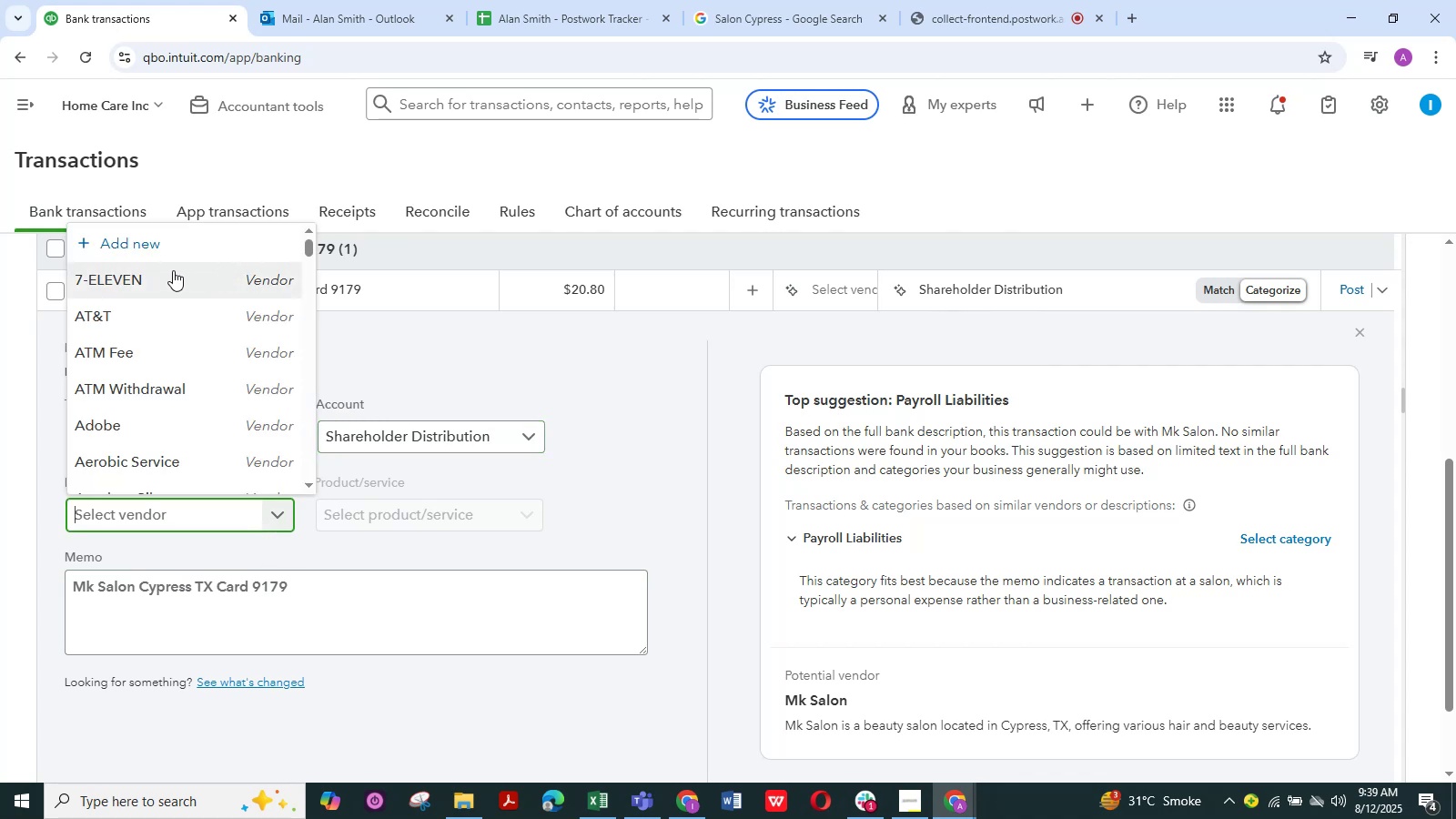 
left_click([173, 252])
 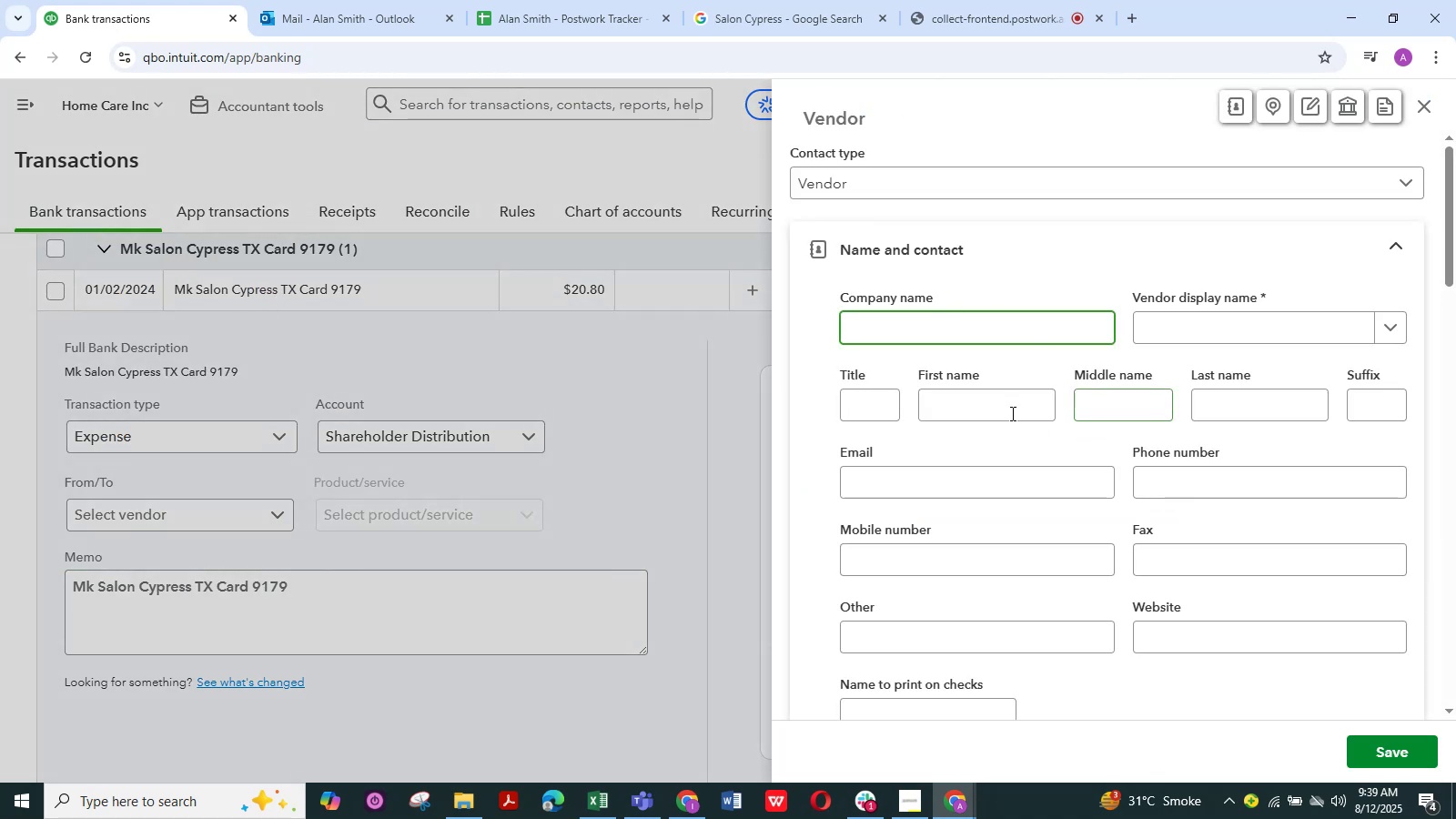 
left_click([1150, 319])
 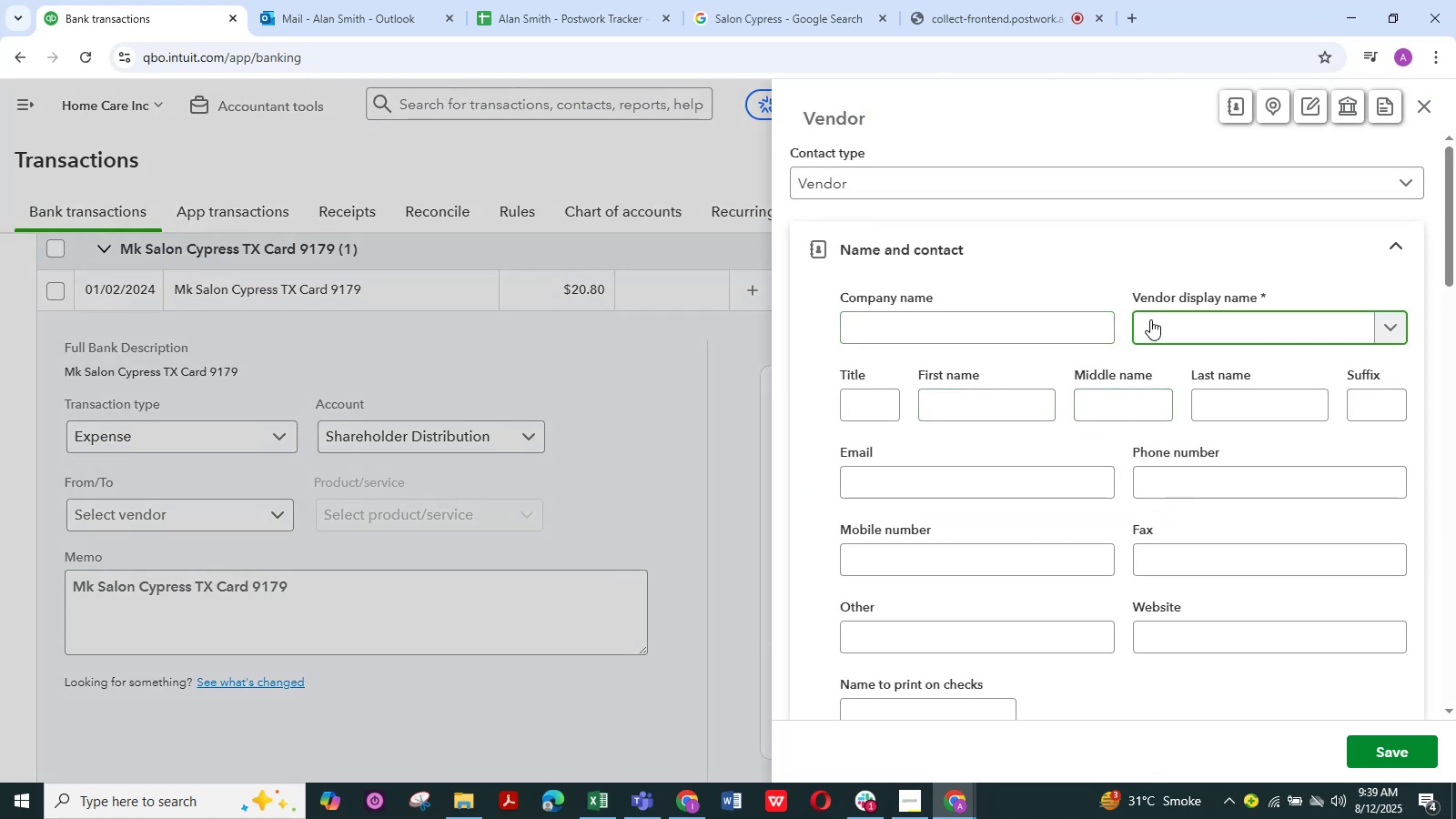 
hold_key(key=ShiftLeft, duration=1.34)
 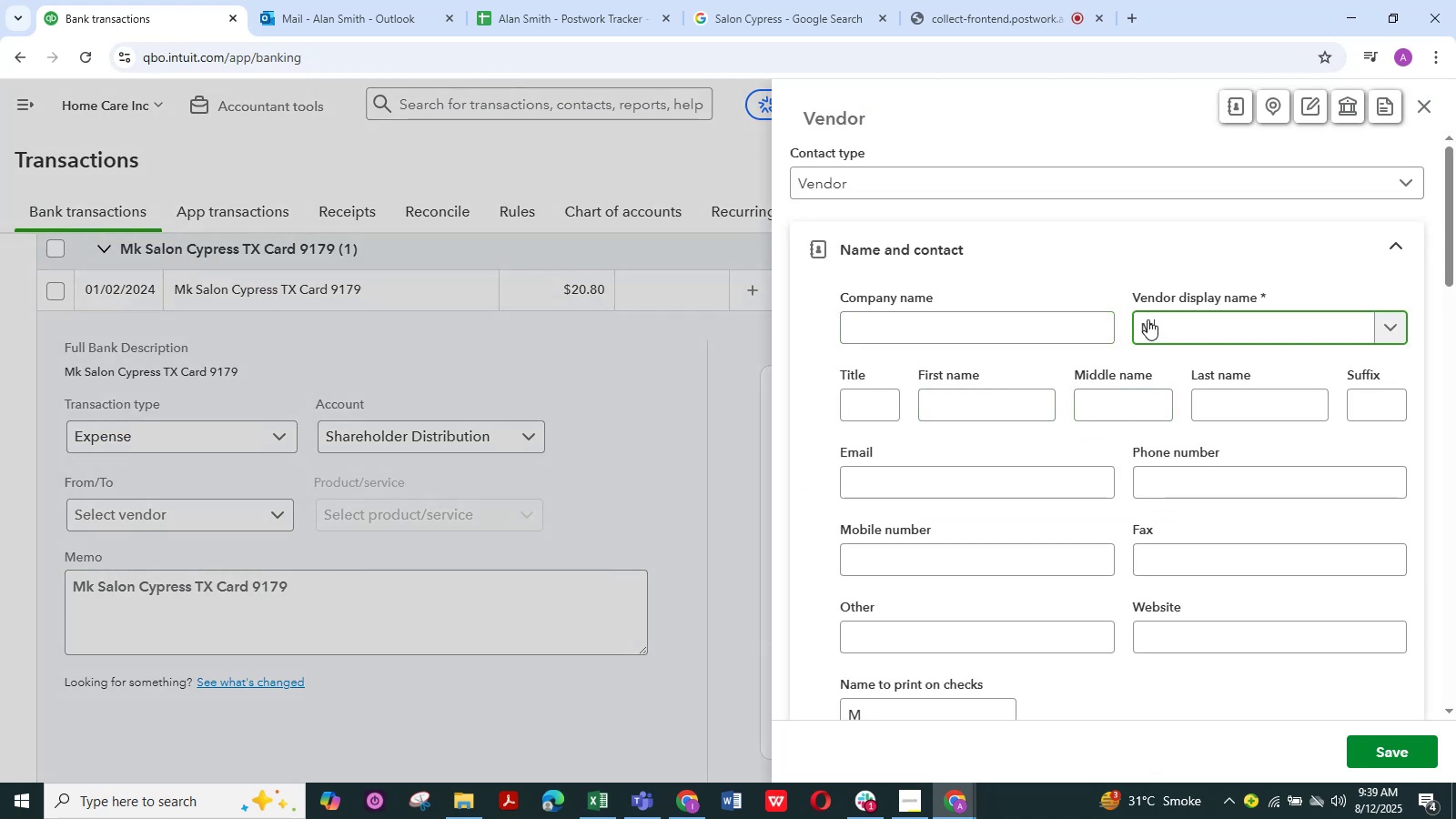 
hold_key(key=M, duration=0.34)
 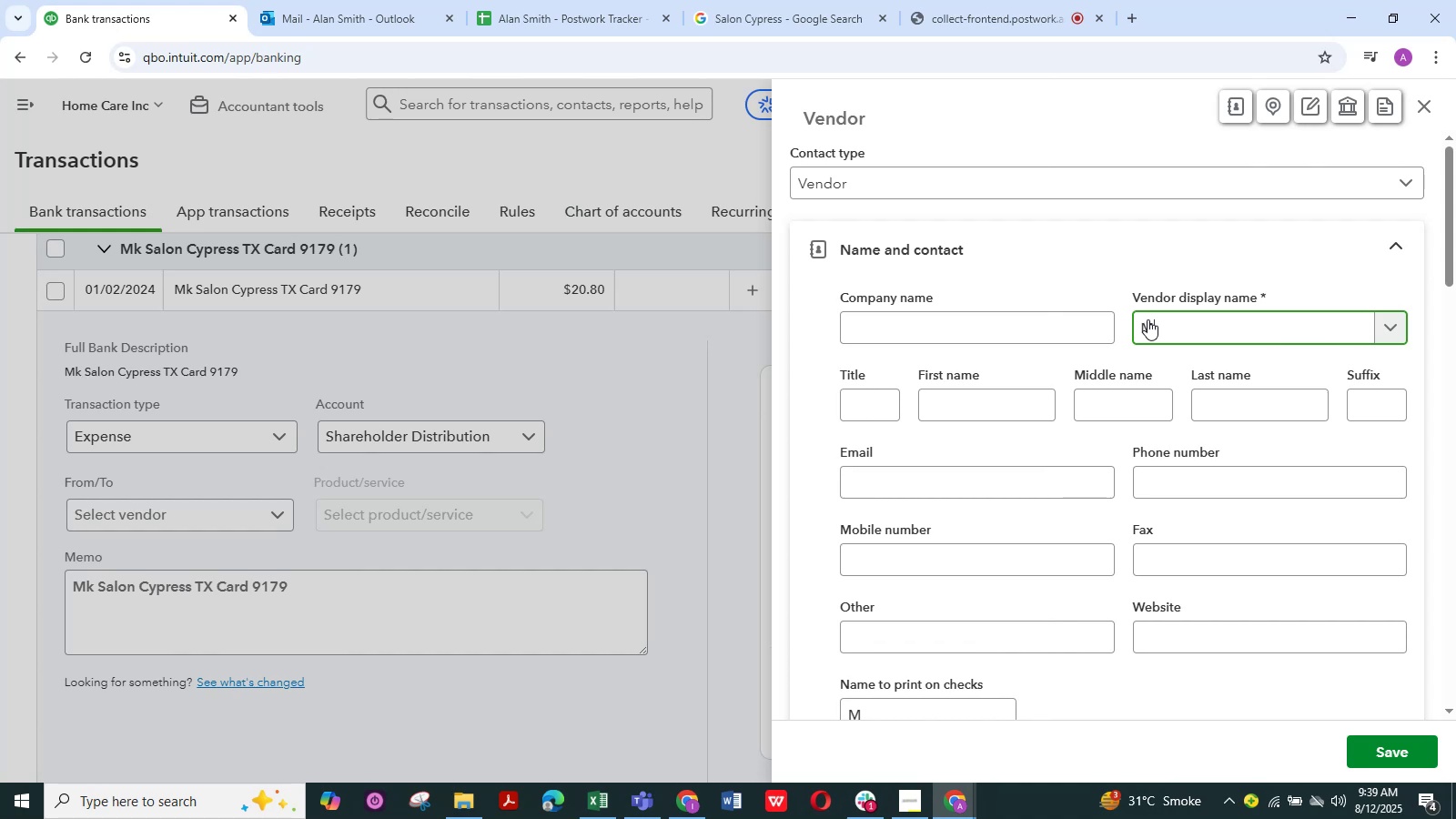 
type(k Saon)
 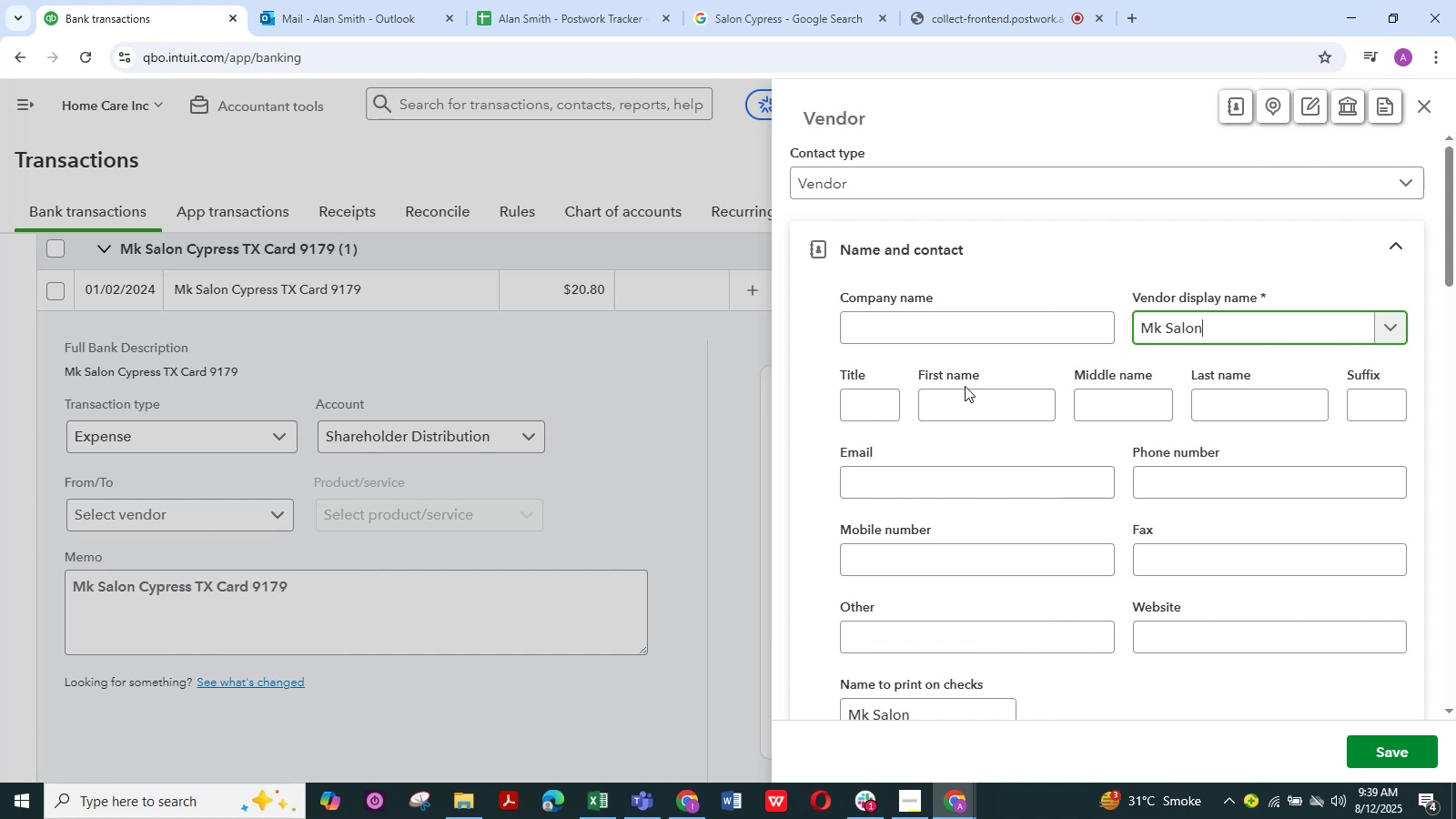 
 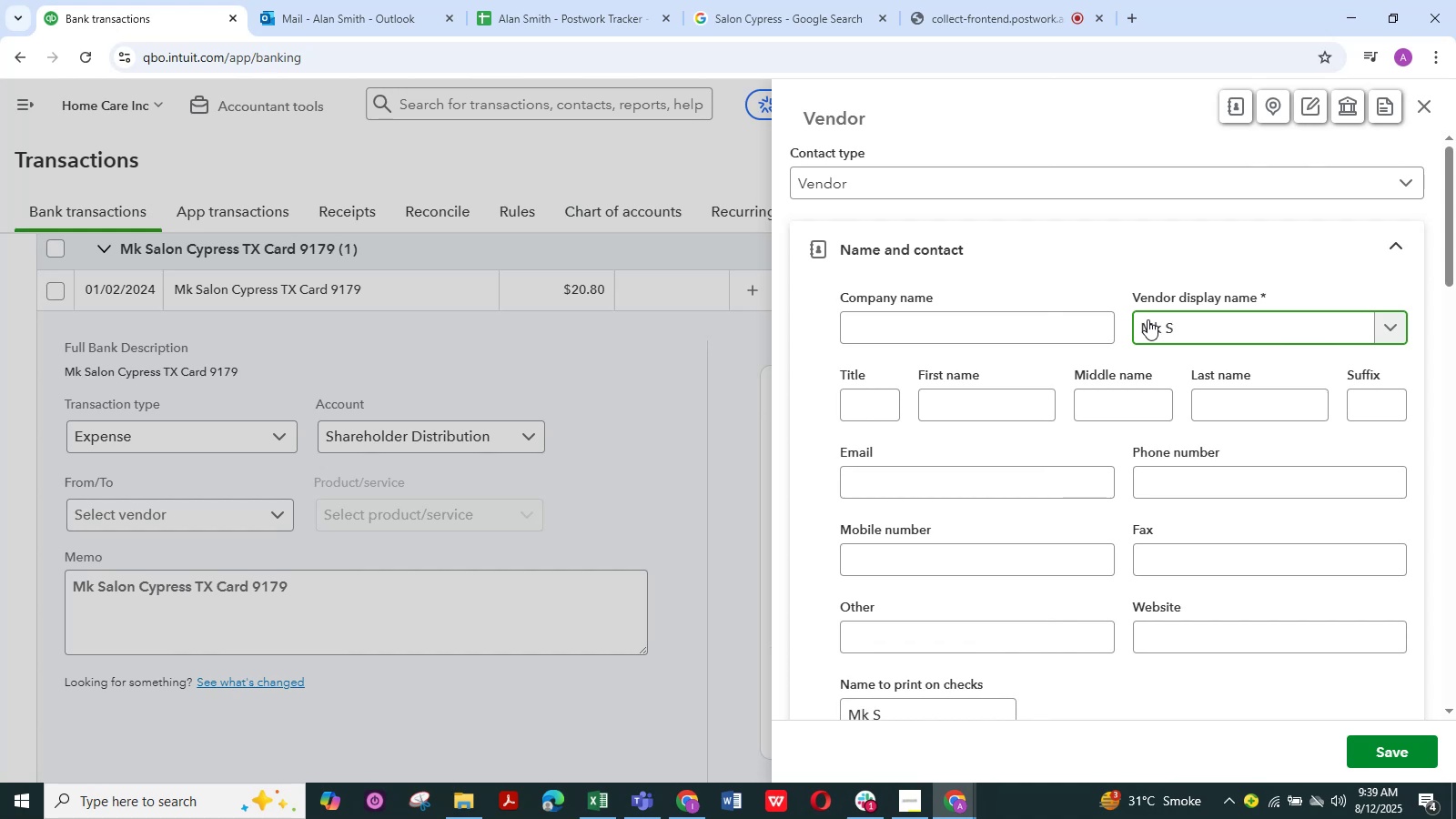 
hold_key(key=L, duration=0.35)
 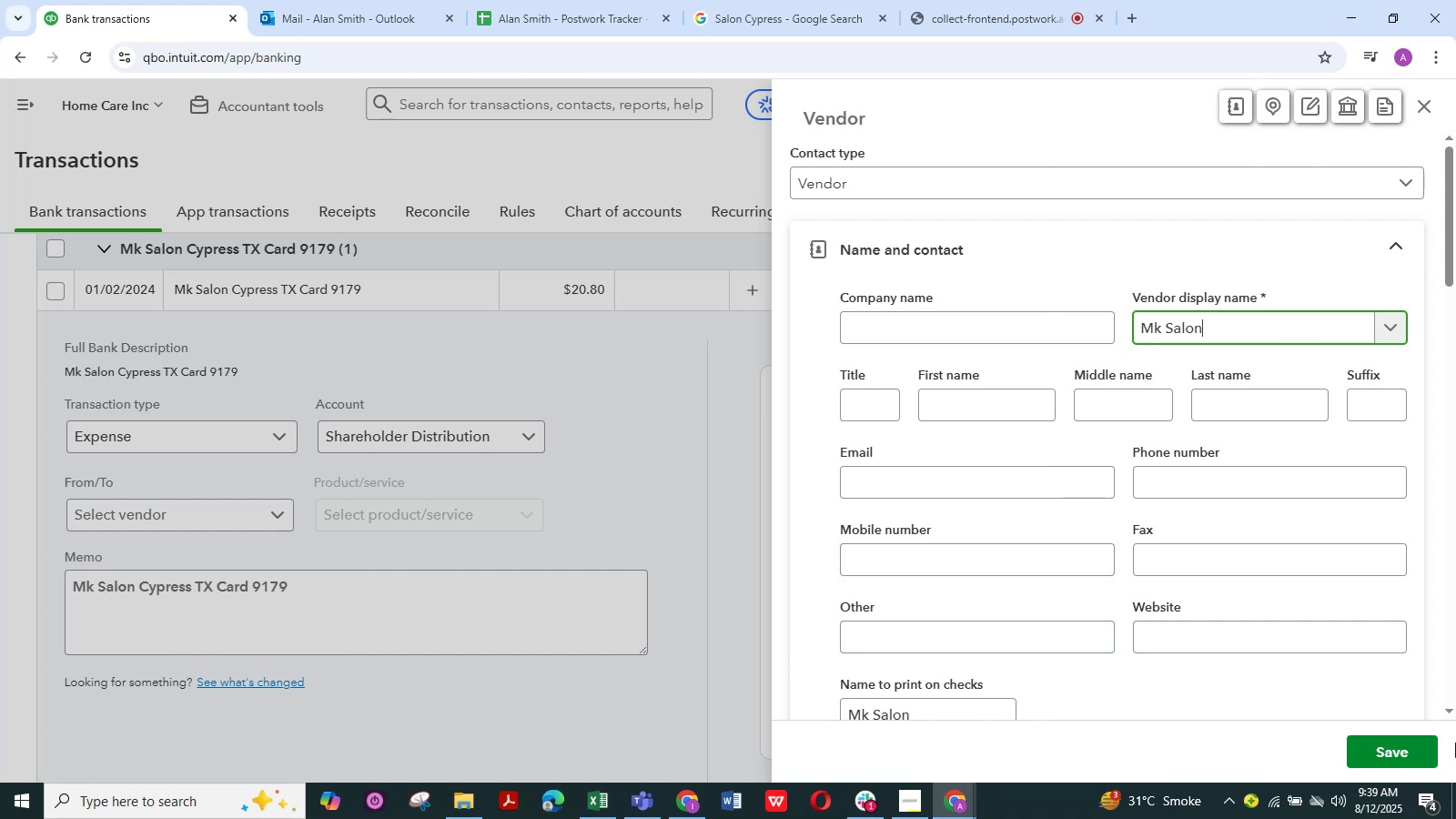 
left_click([1398, 749])
 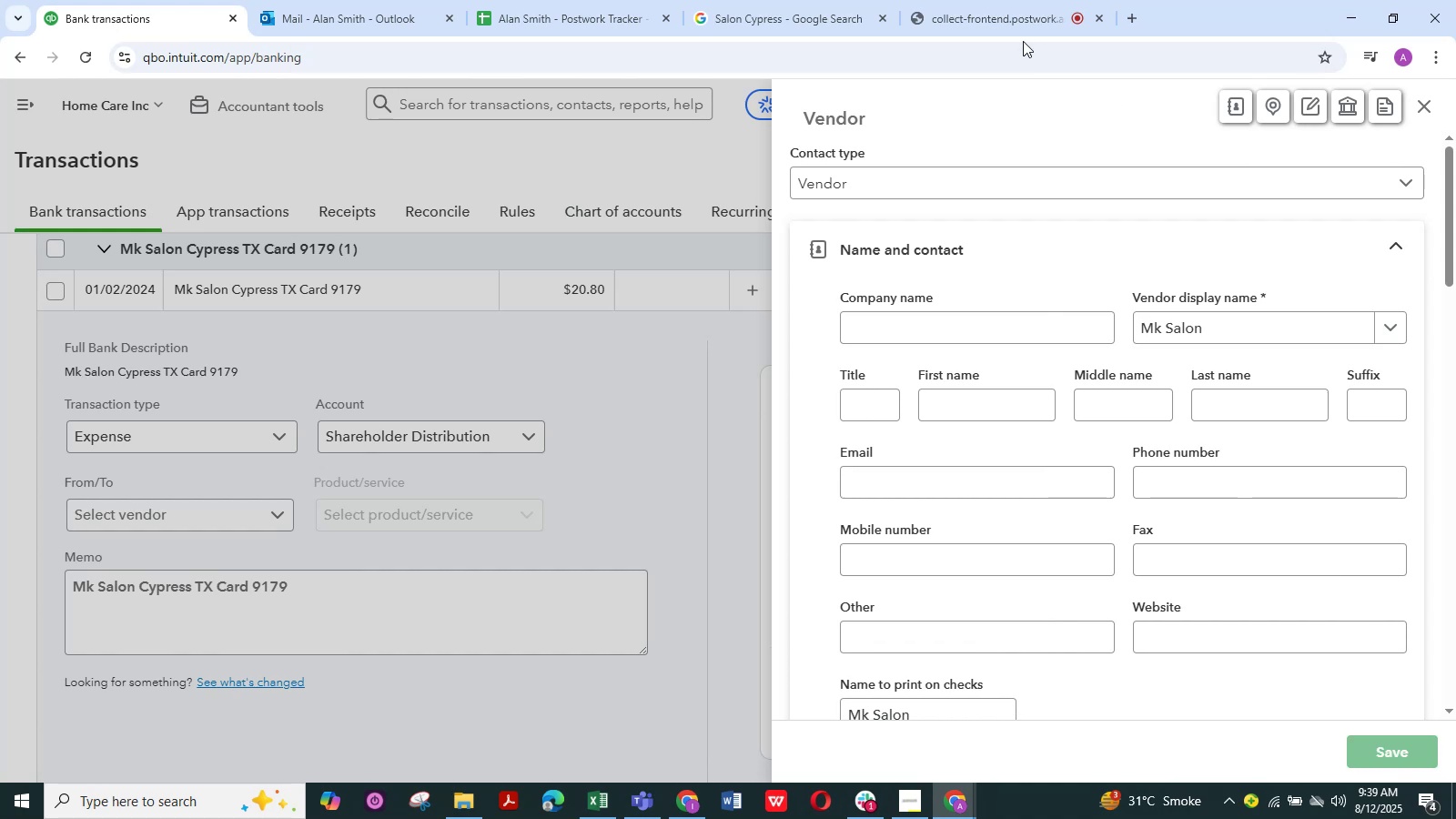 
left_click([999, 20])
 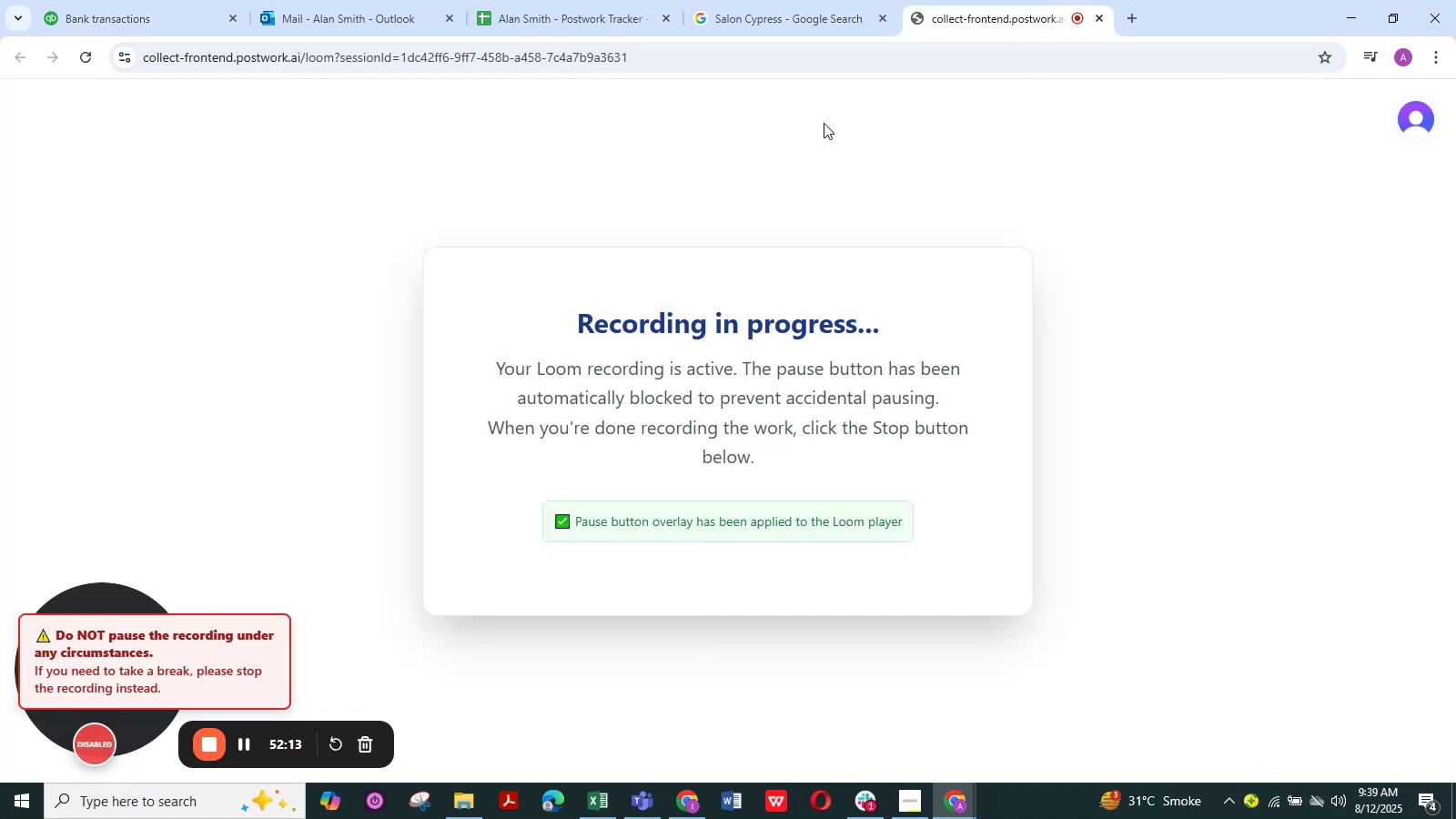 
left_click([111, 16])
 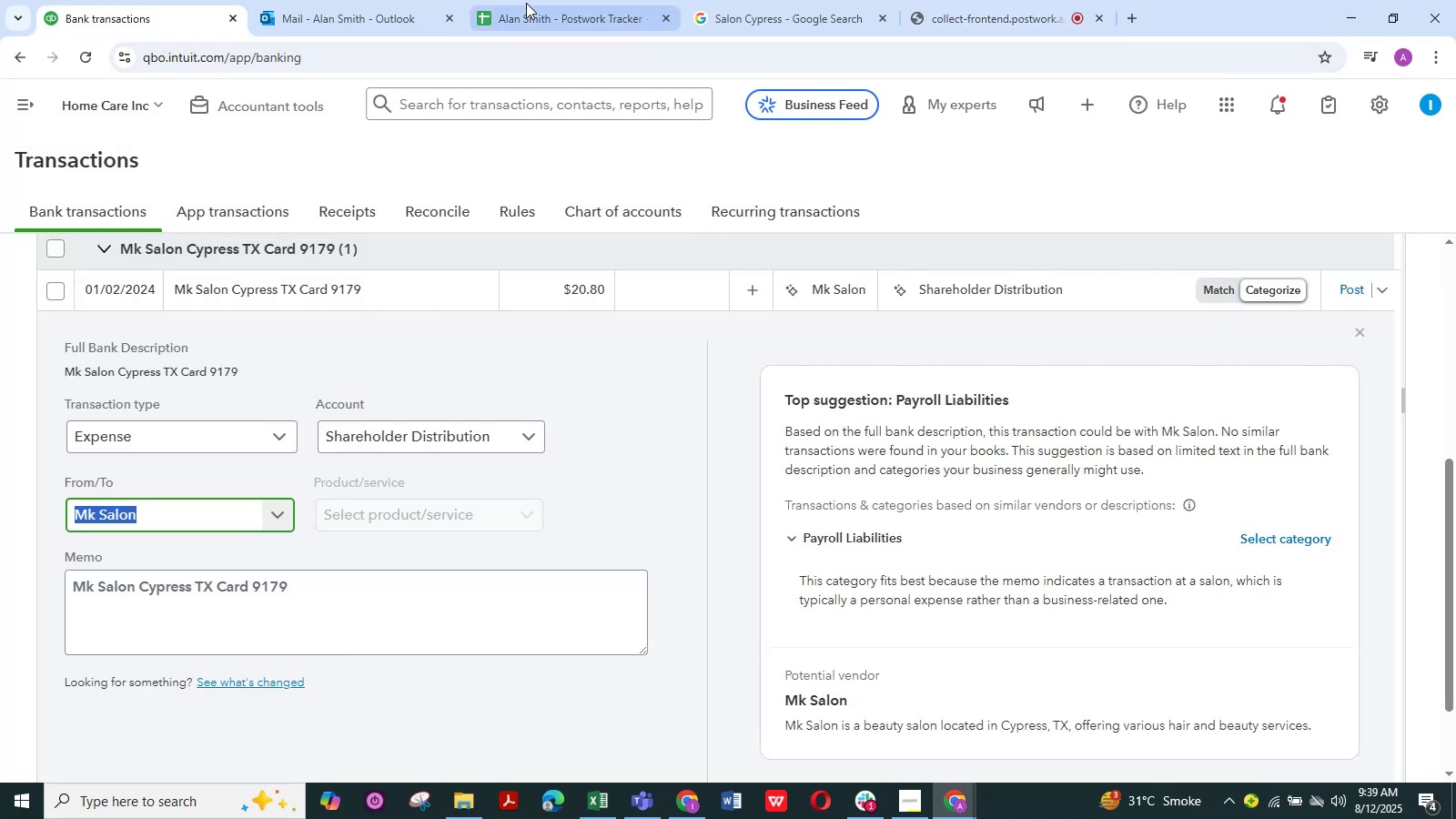 
left_click([526, 3])
 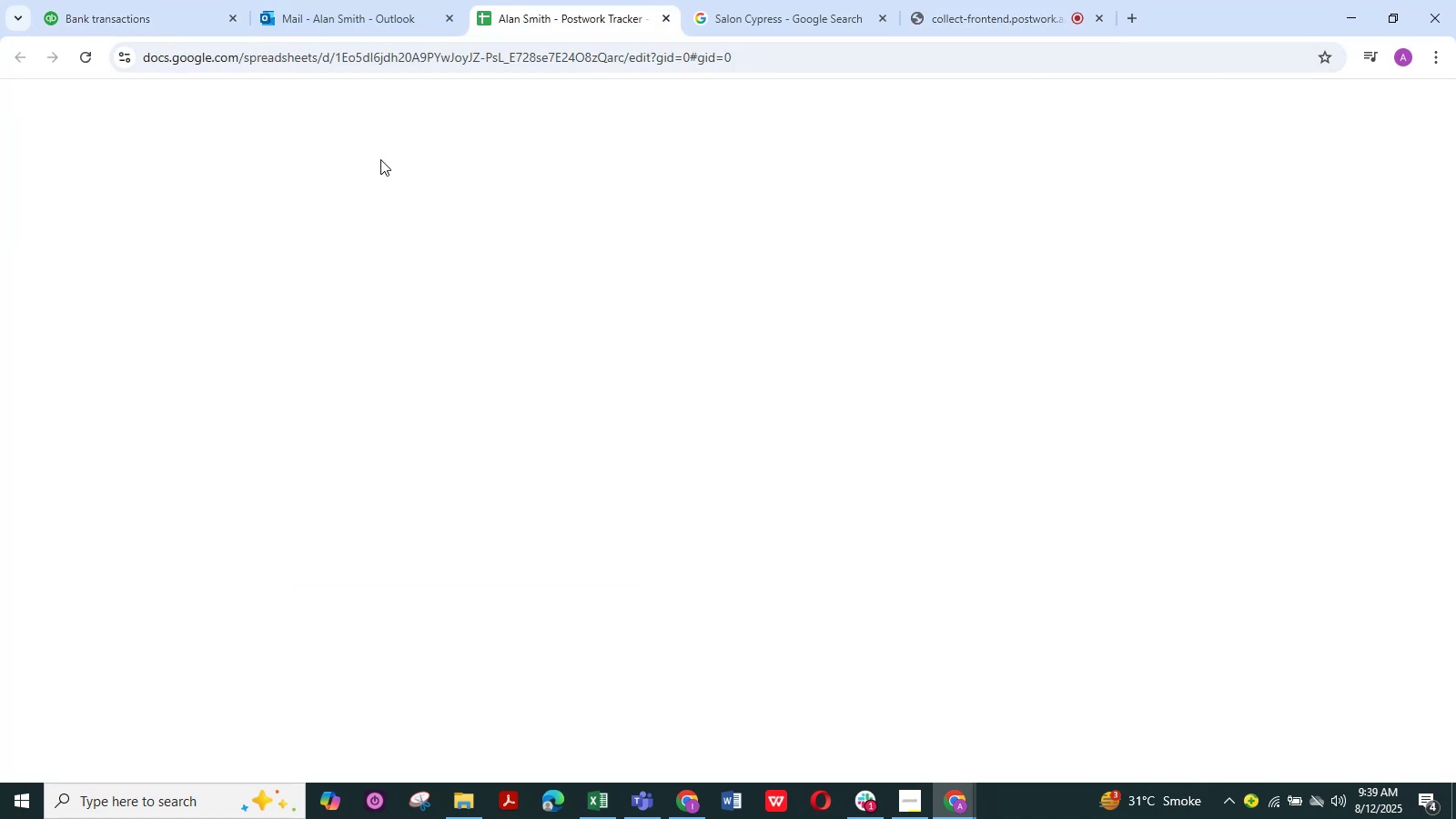 
mouse_move([321, 197])
 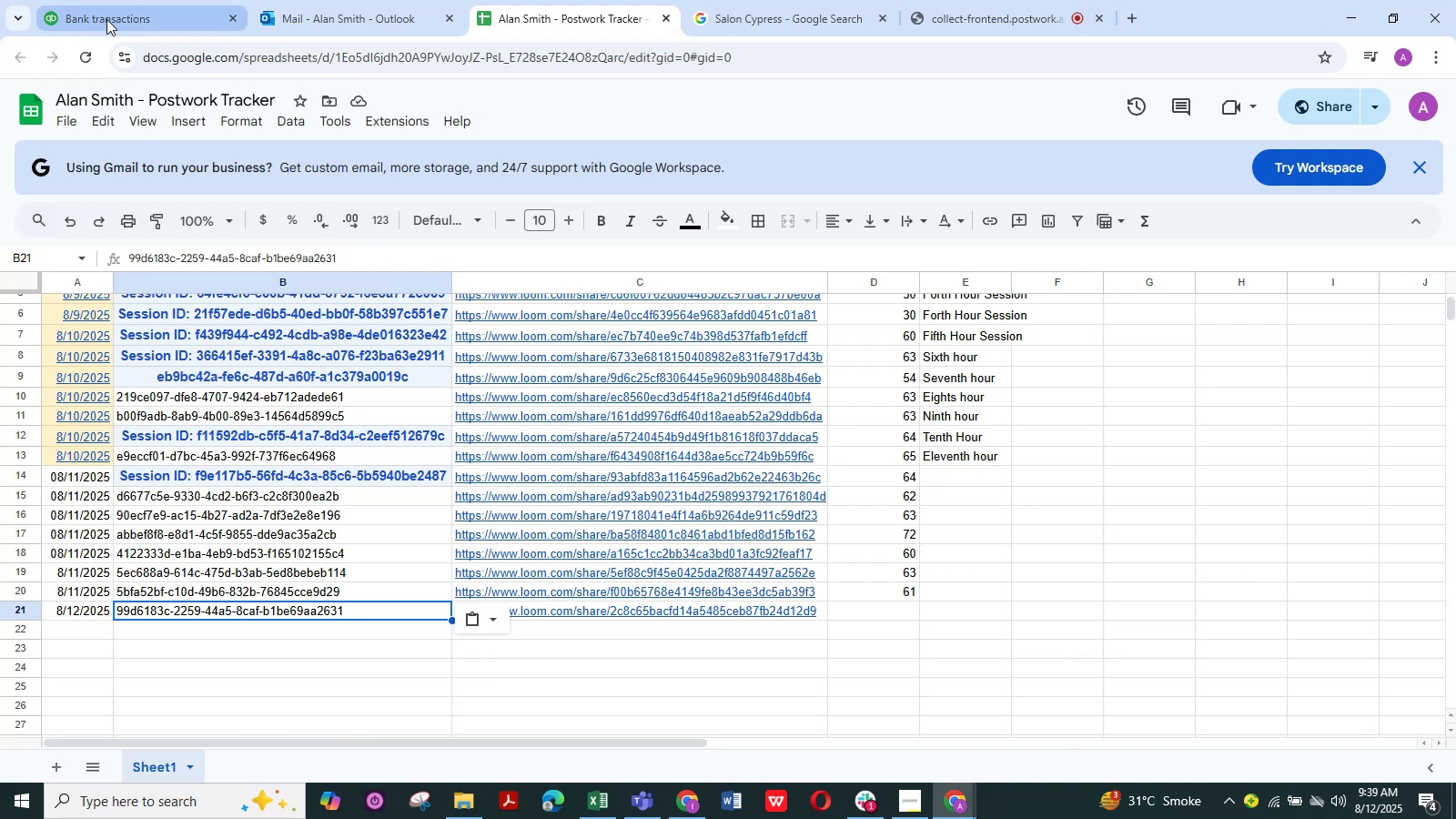 
left_click([107, 19])
 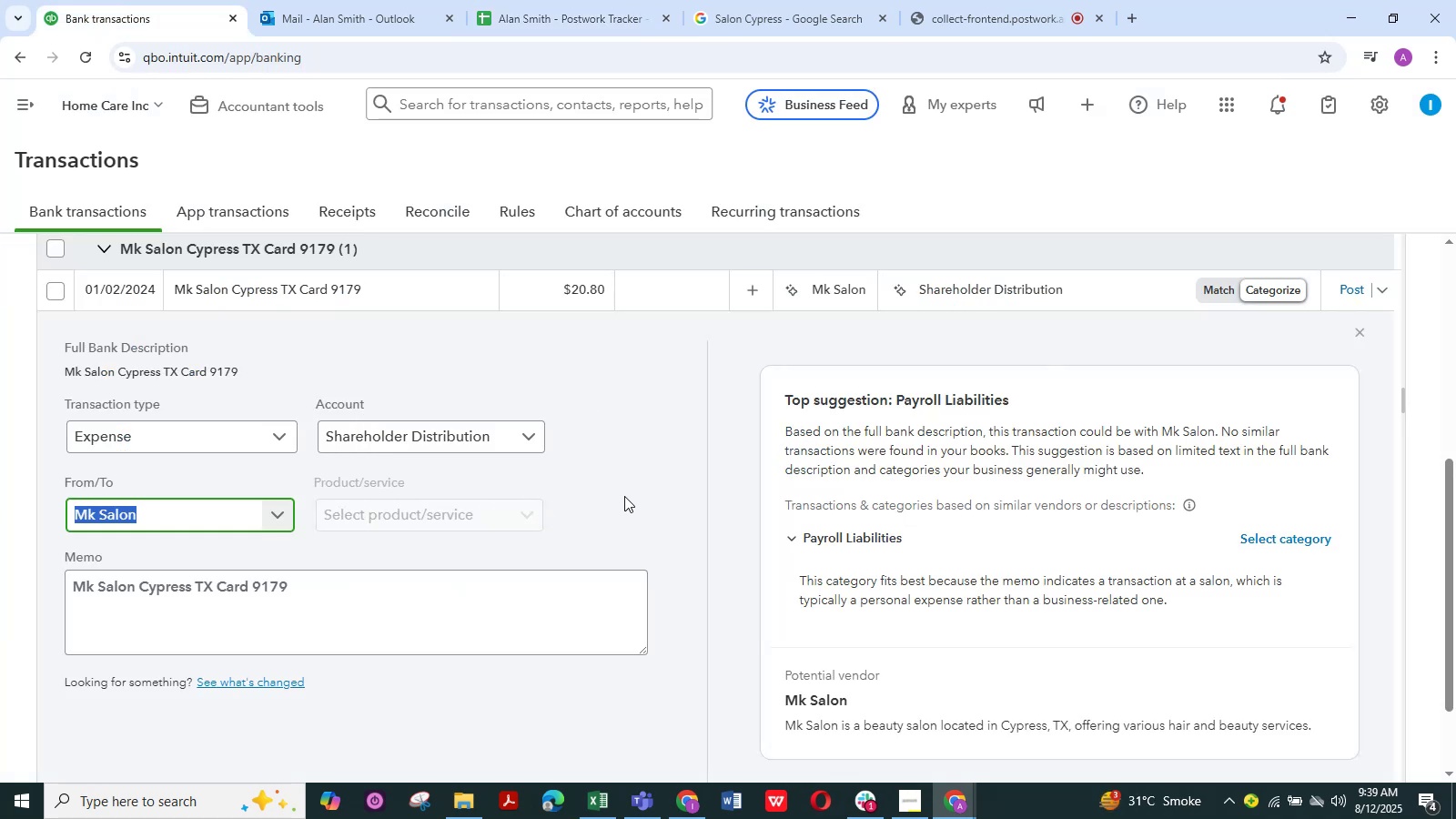 
left_click([644, 498])
 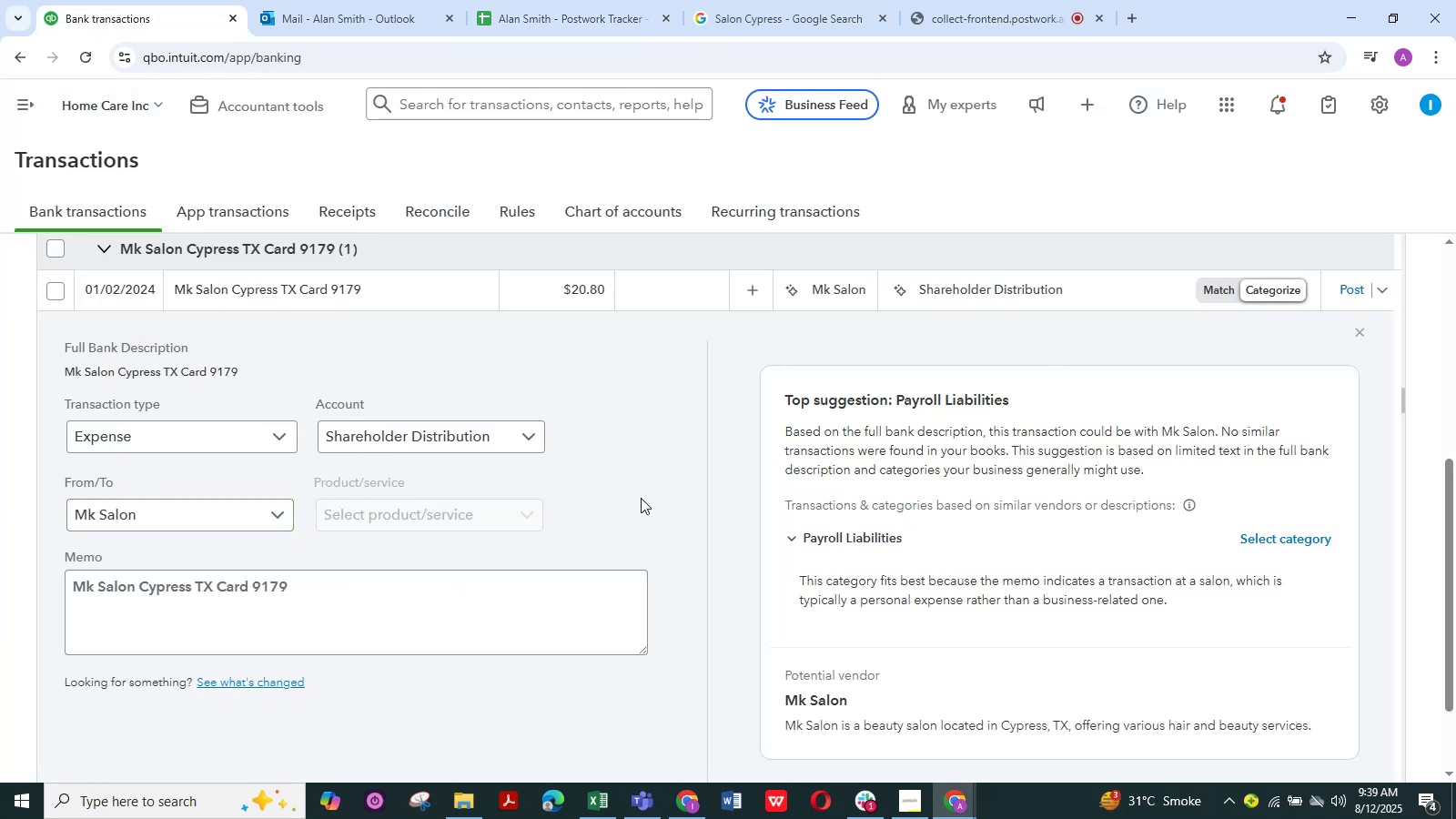 
wait(10.11)
 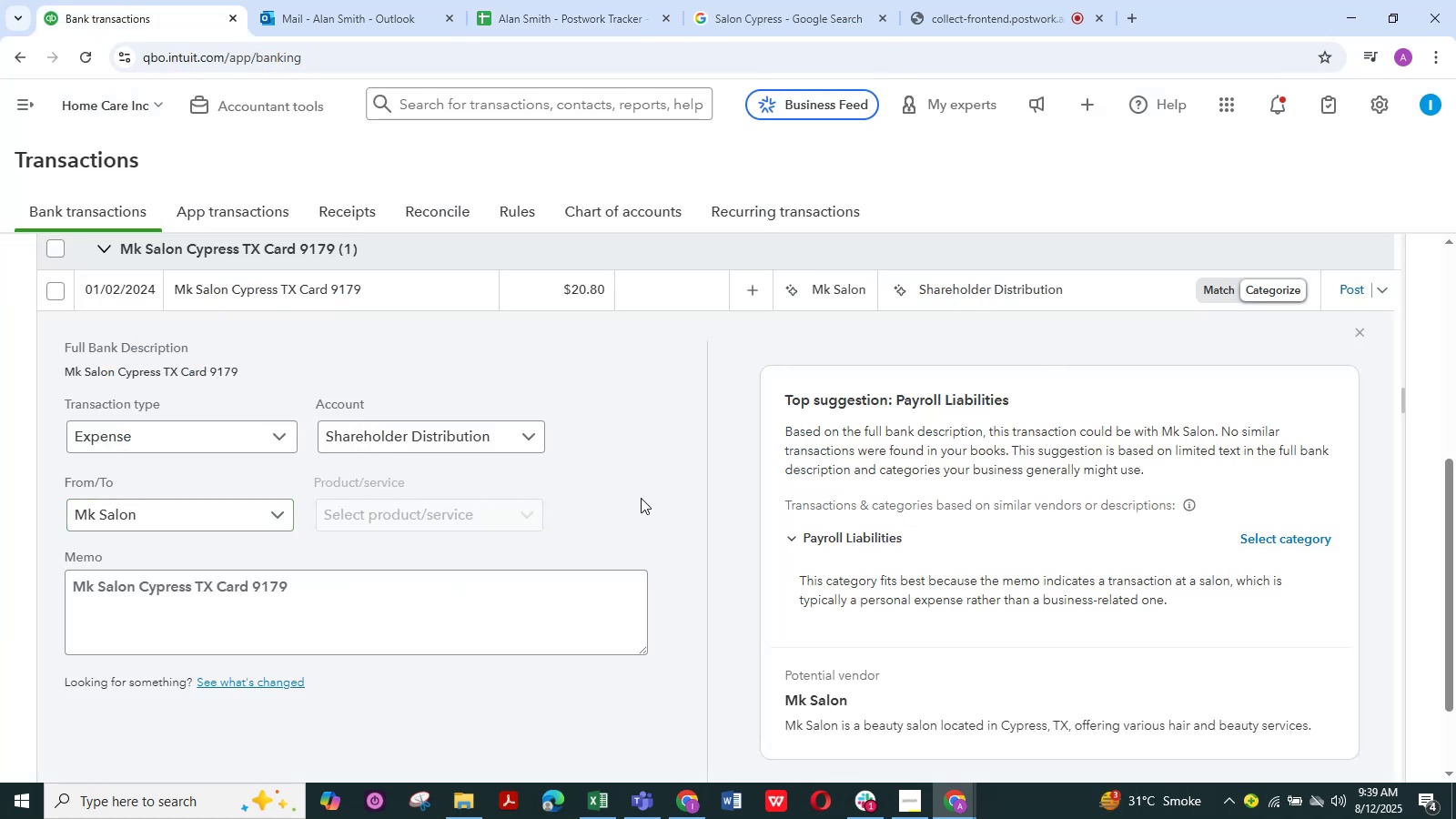 
scroll: coordinate [639, 499], scroll_direction: down, amount: 5.0
 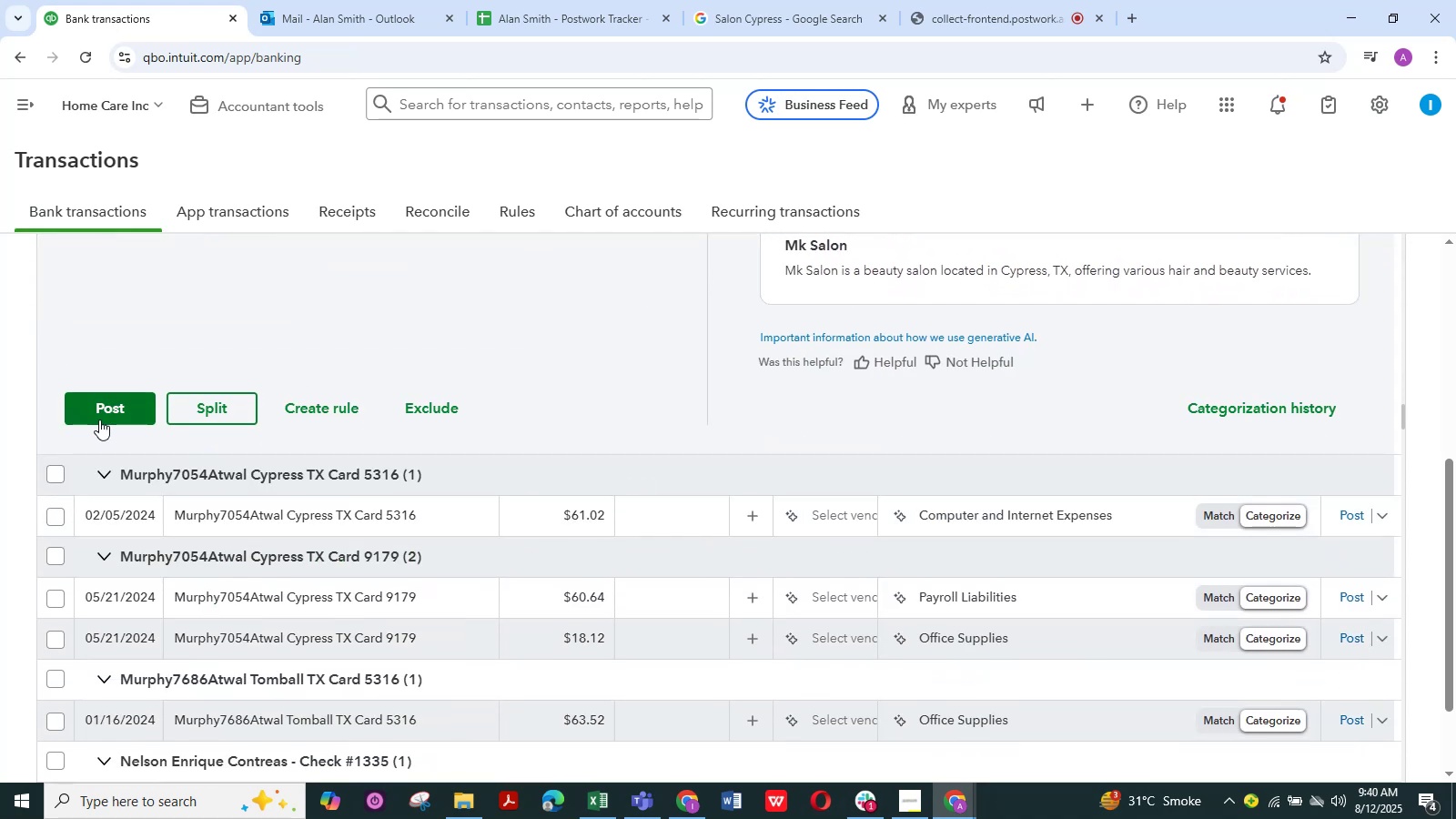 
left_click([116, 414])
 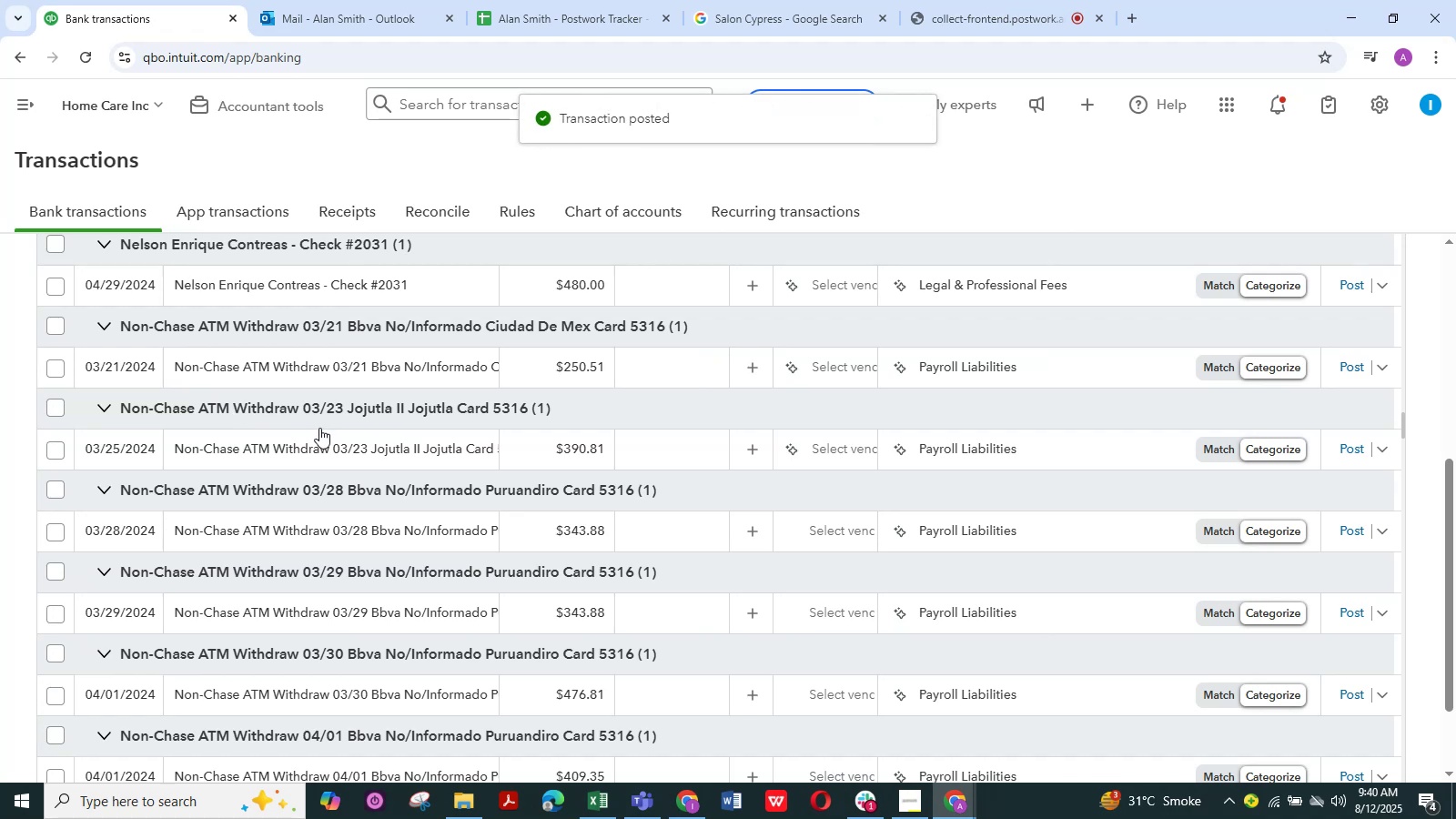 
wait(7.01)
 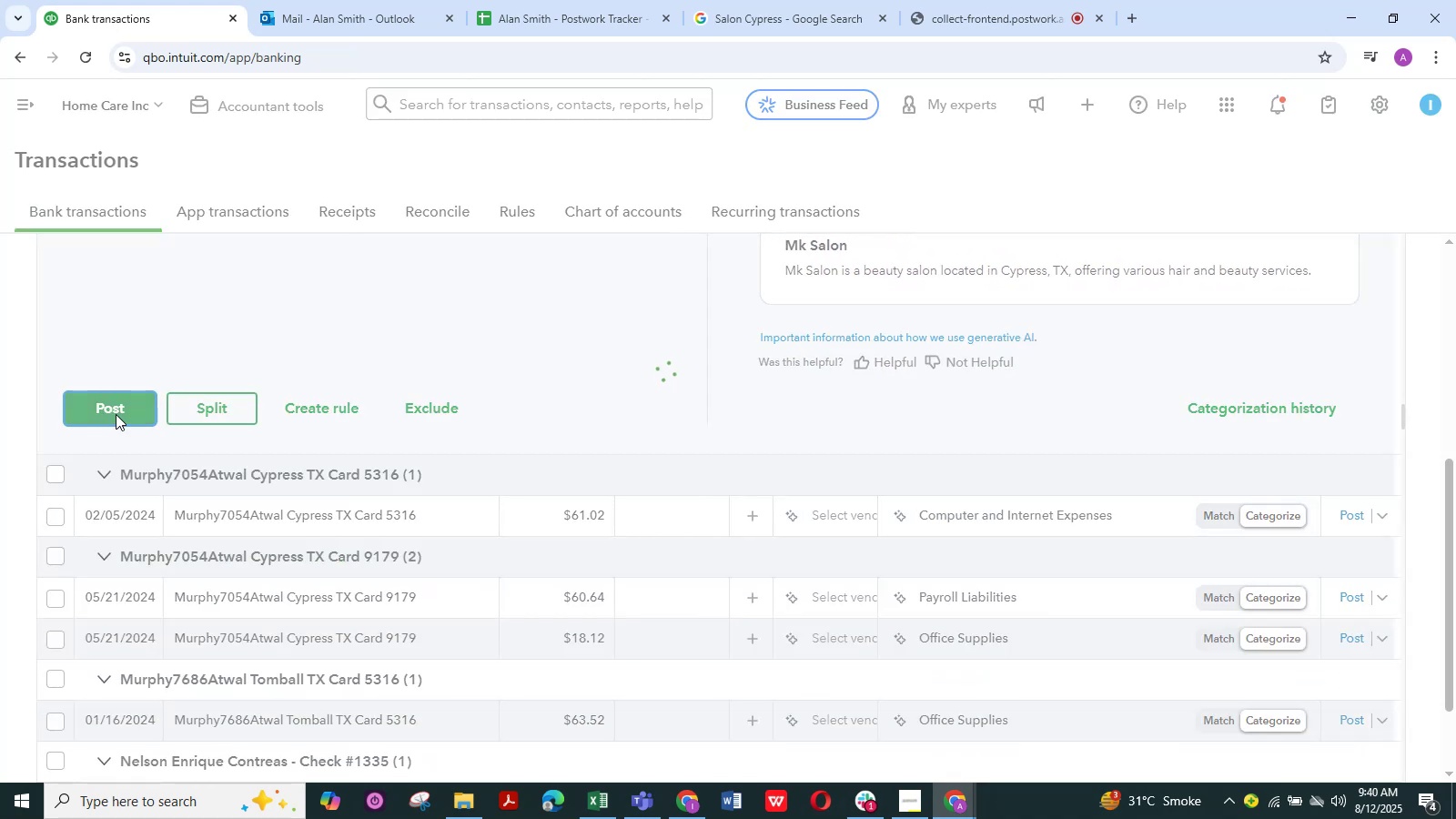 
scroll: coordinate [319, 428], scroll_direction: up, amount: 1.0
 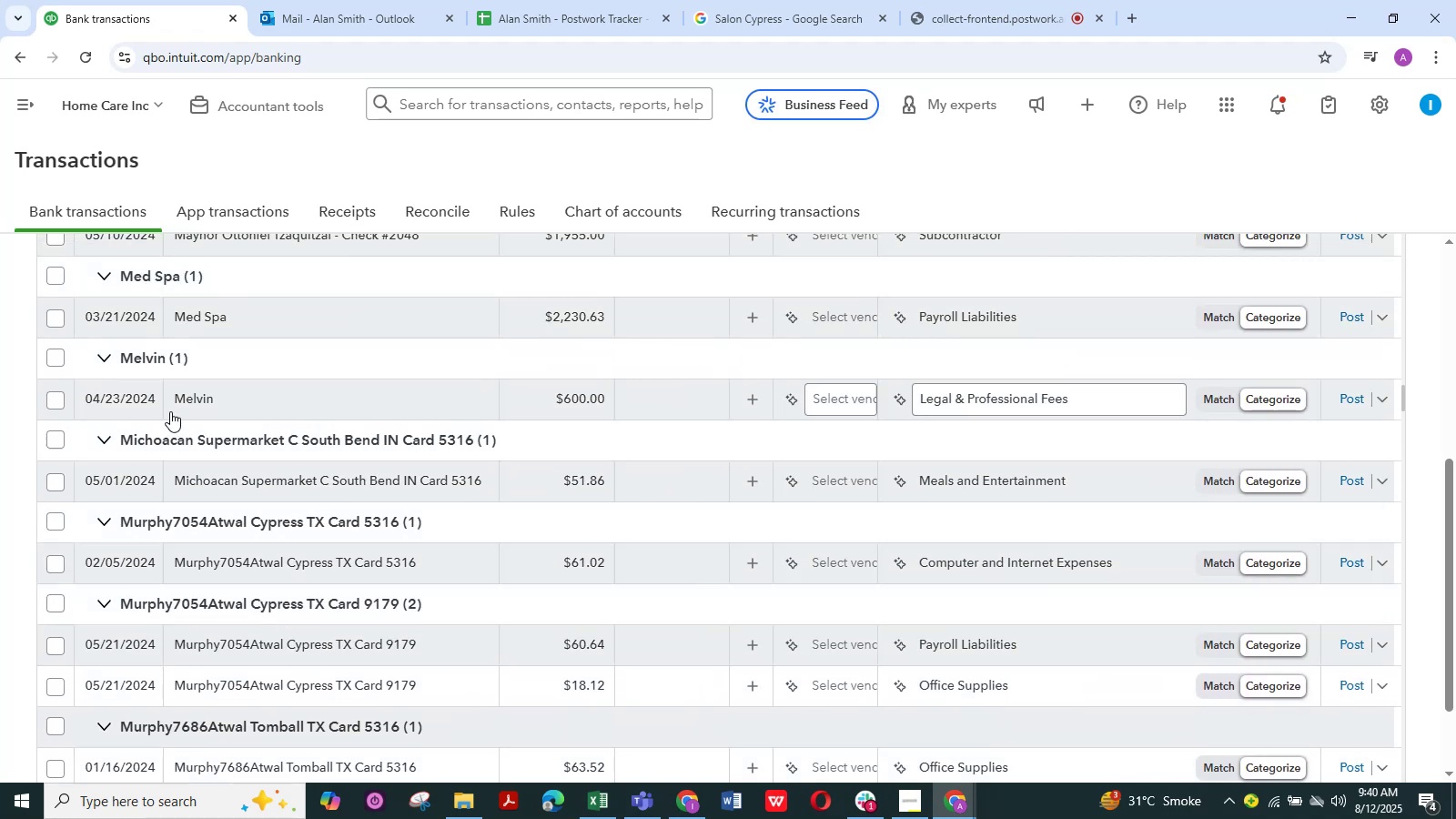 
left_click([187, 400])
 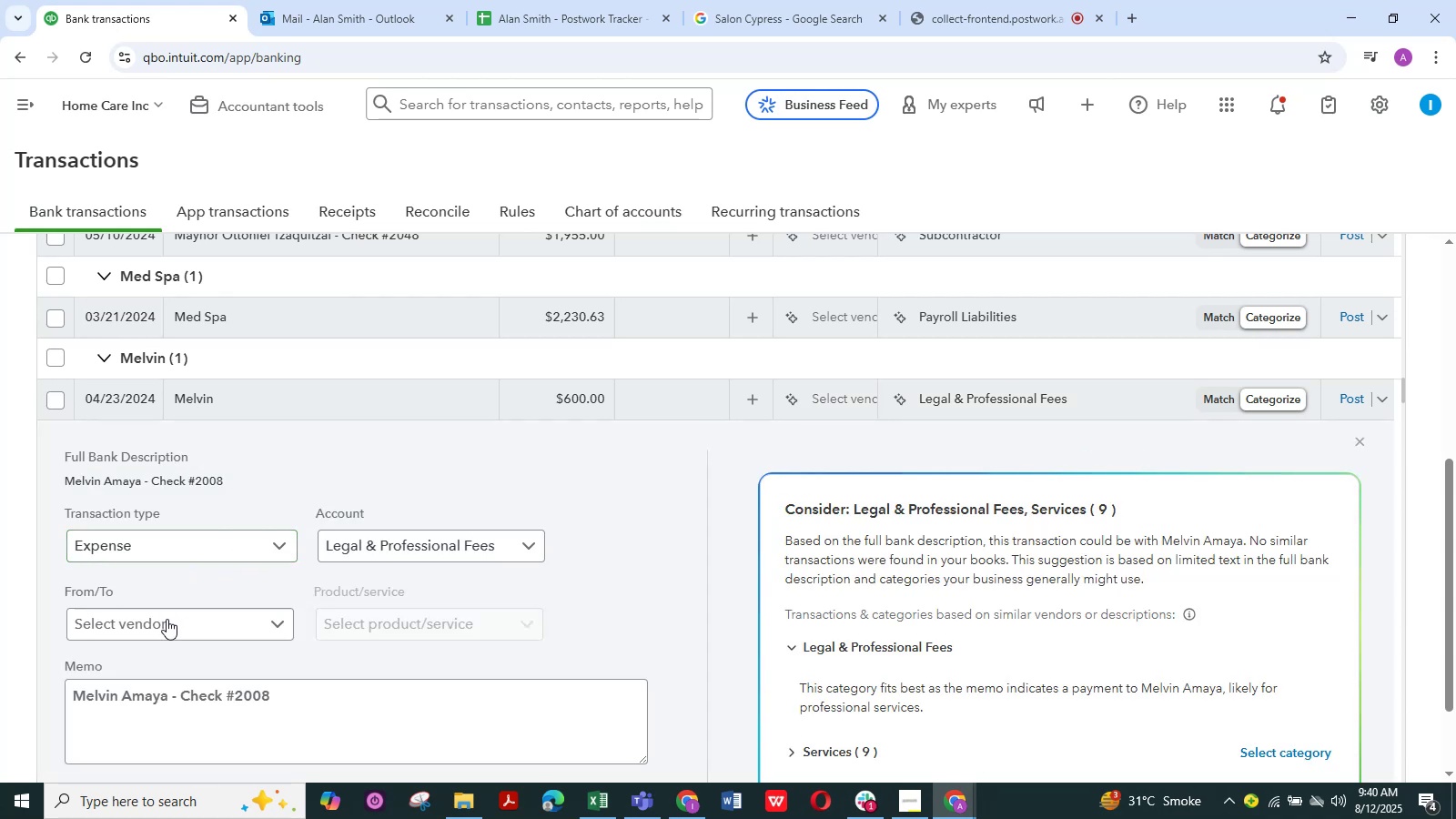 
scroll: coordinate [183, 616], scroll_direction: down, amount: 1.0
 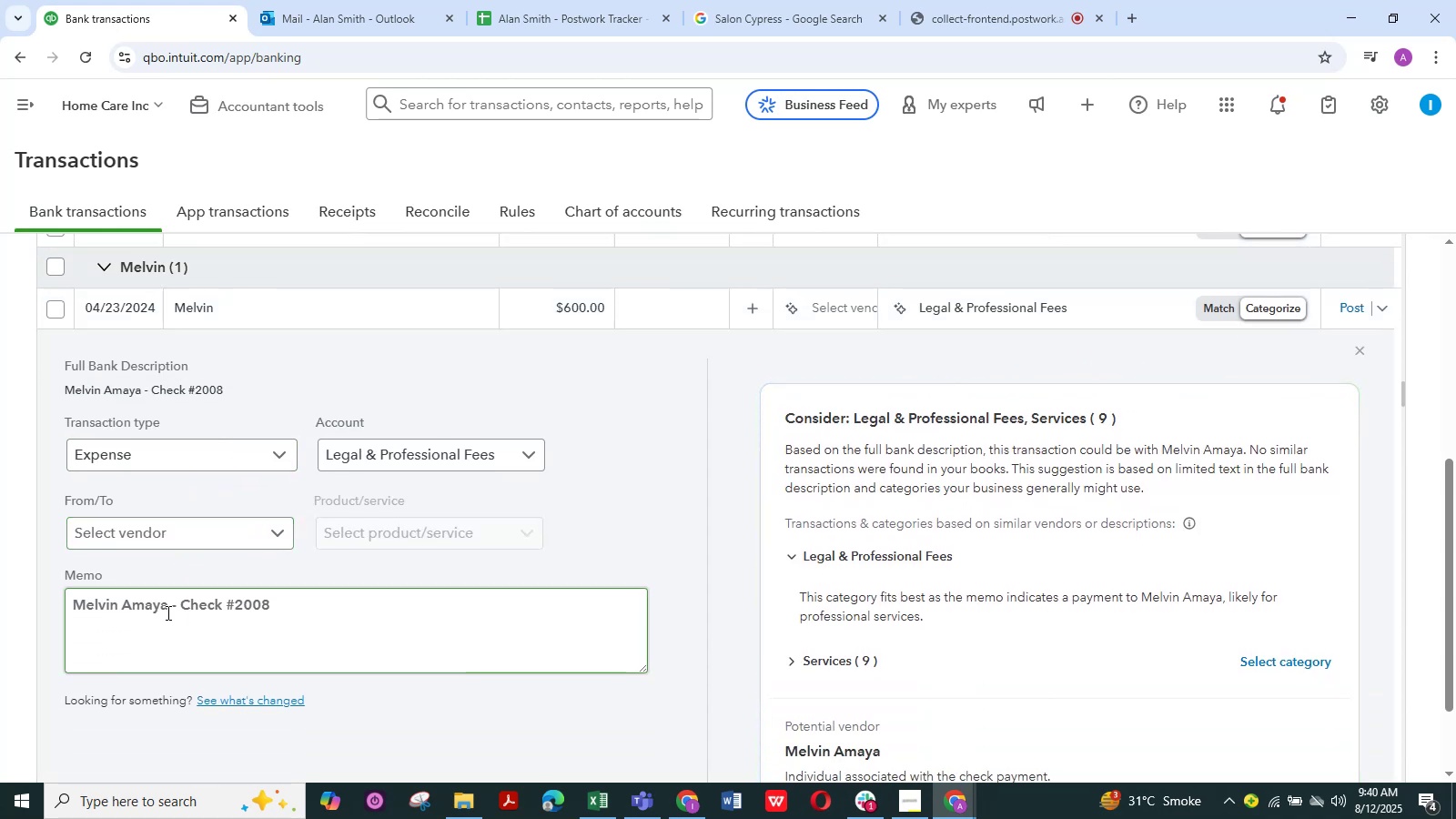 
left_click_drag(start_coordinate=[170, 608], to_coordinate=[61, 601])
 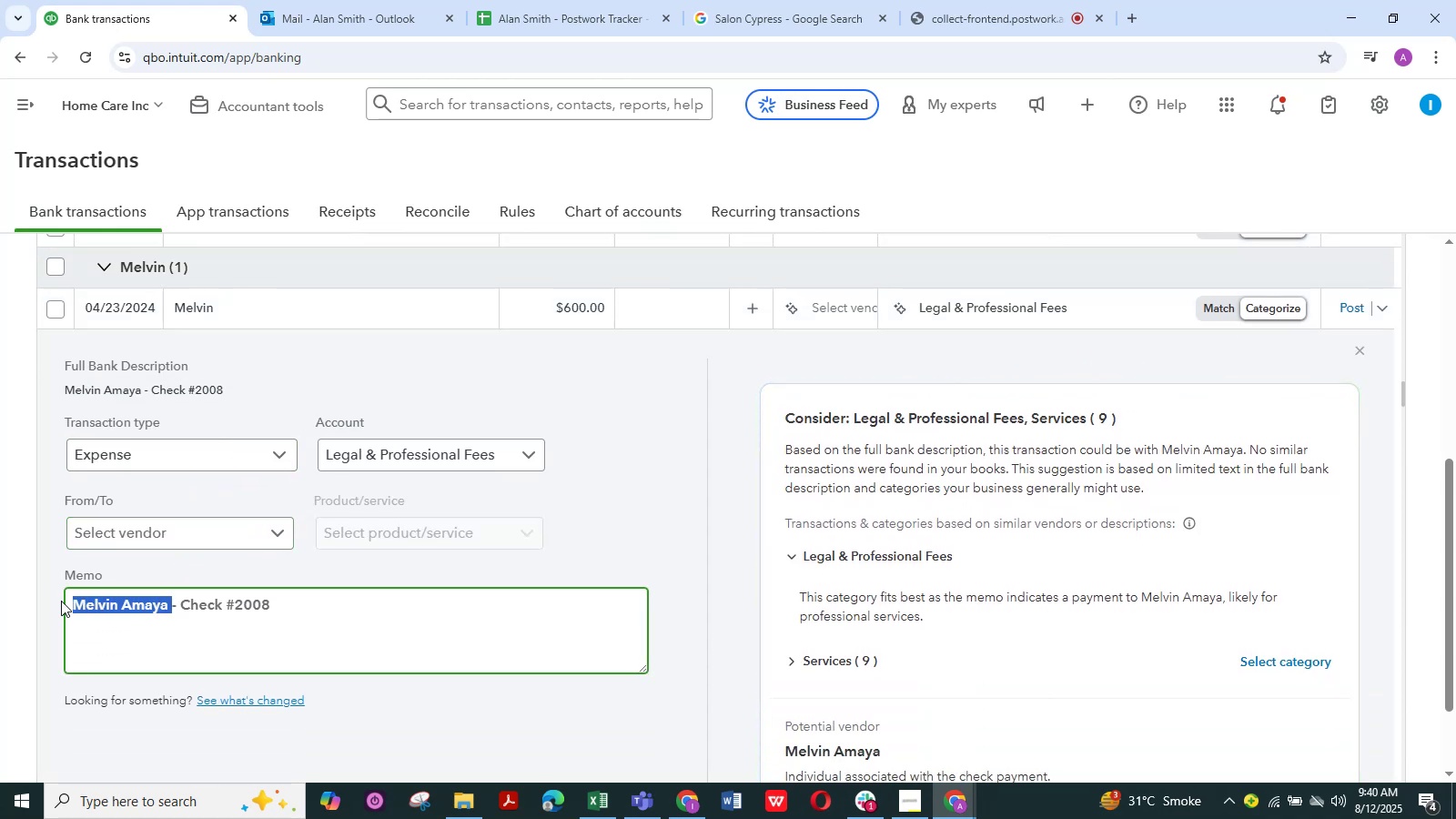 
key(Control+C)
 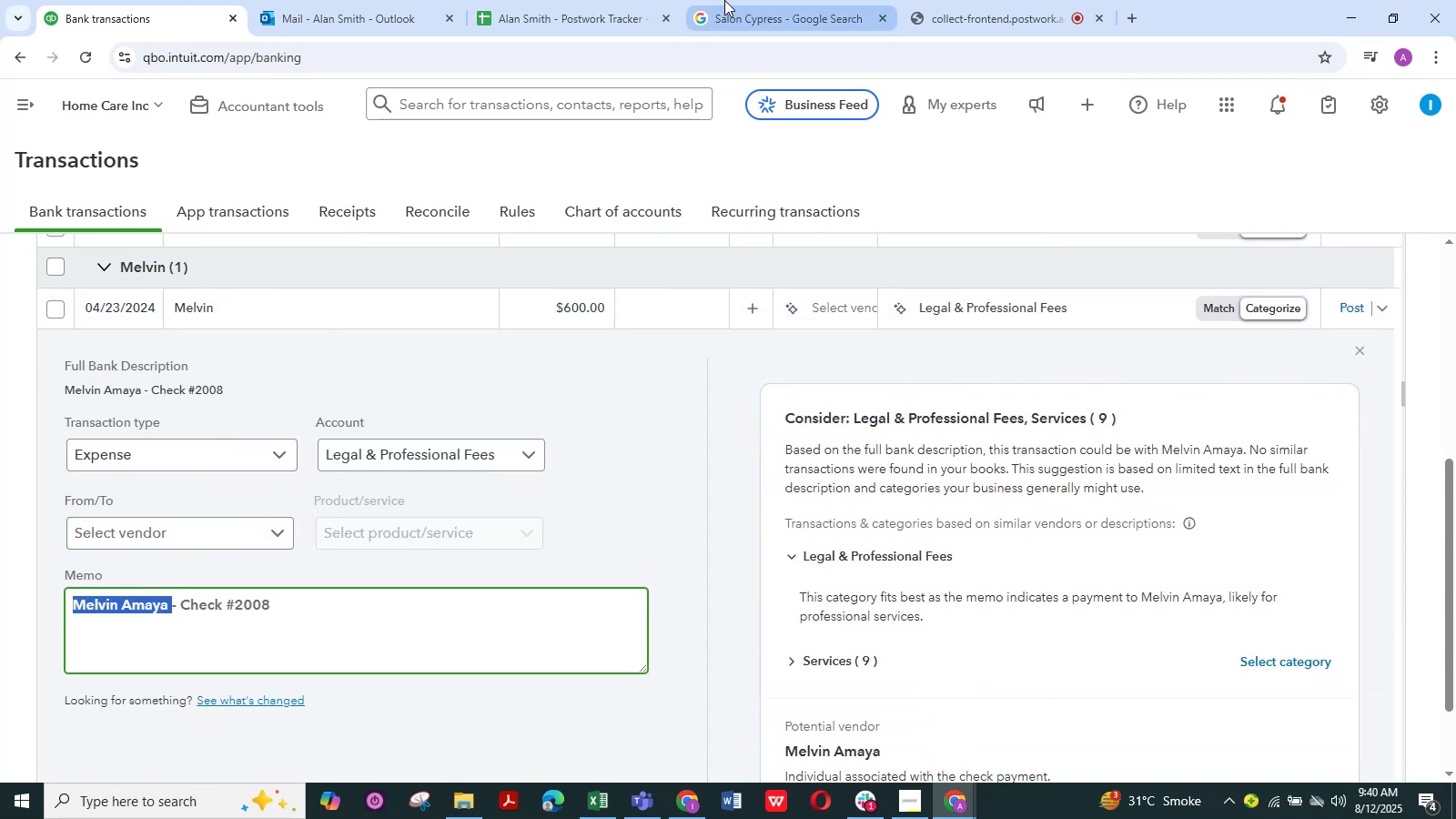 
left_click([737, 12])
 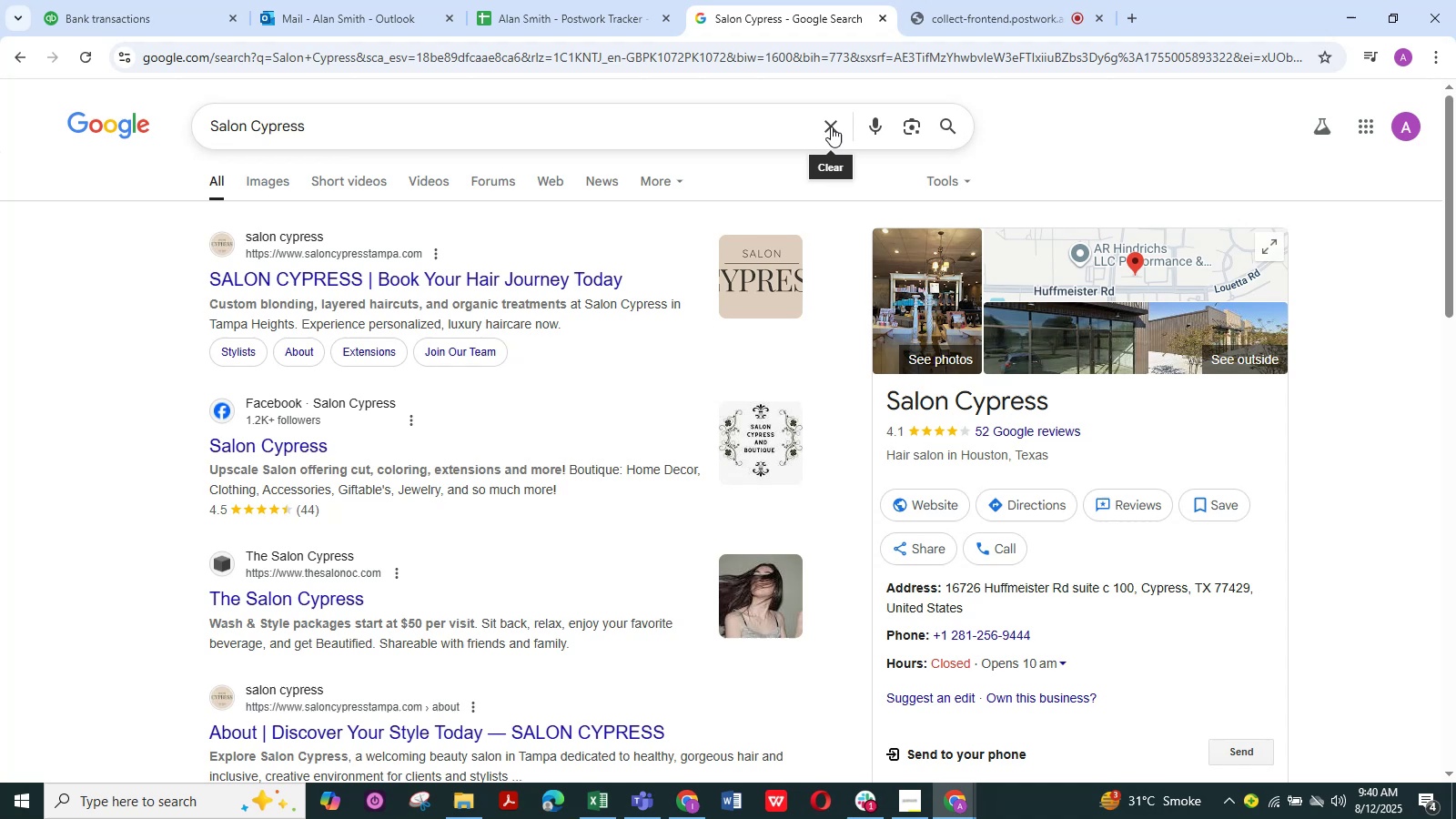 
double_click([787, 126])
 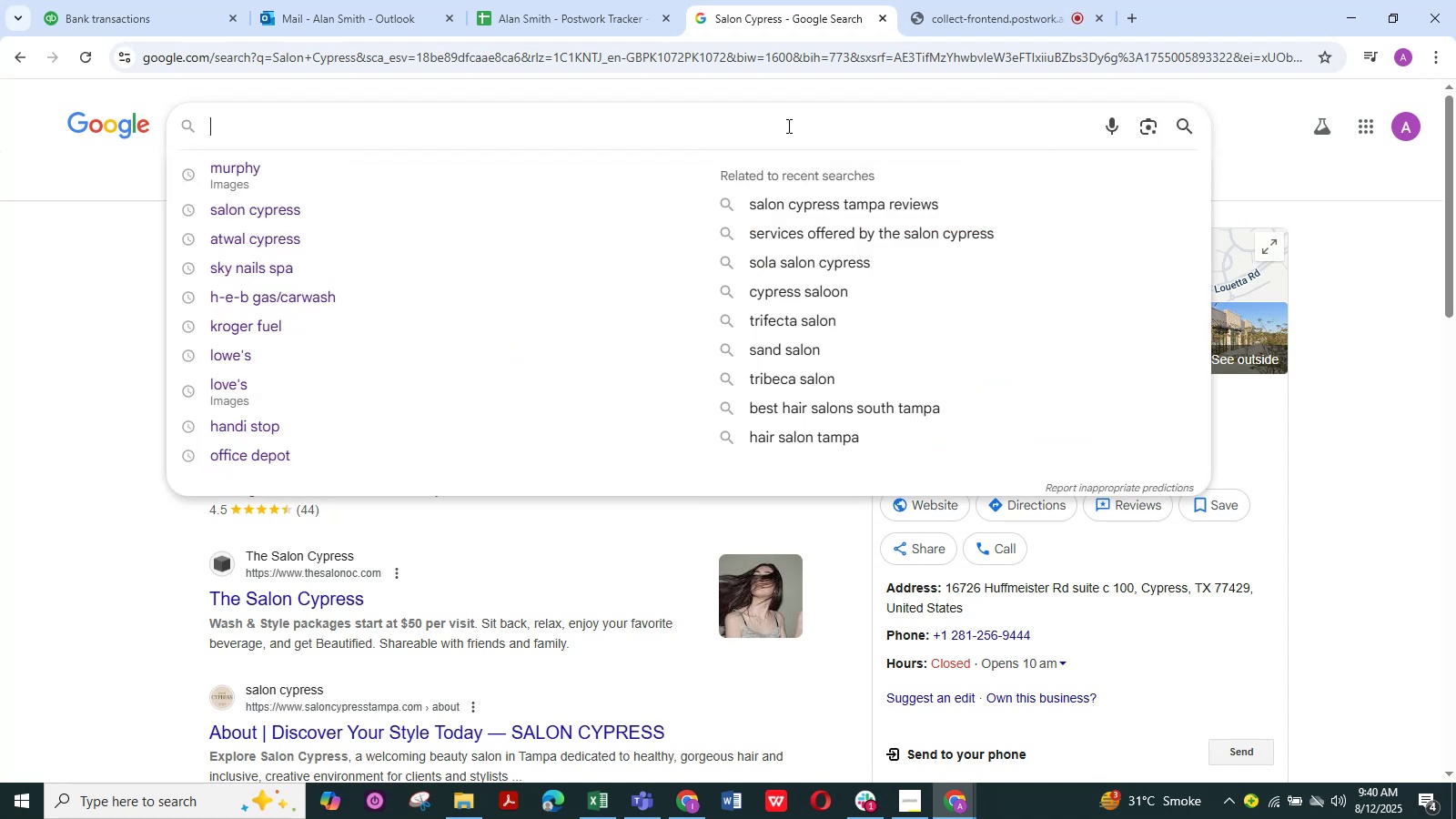 
key(Control+V)
 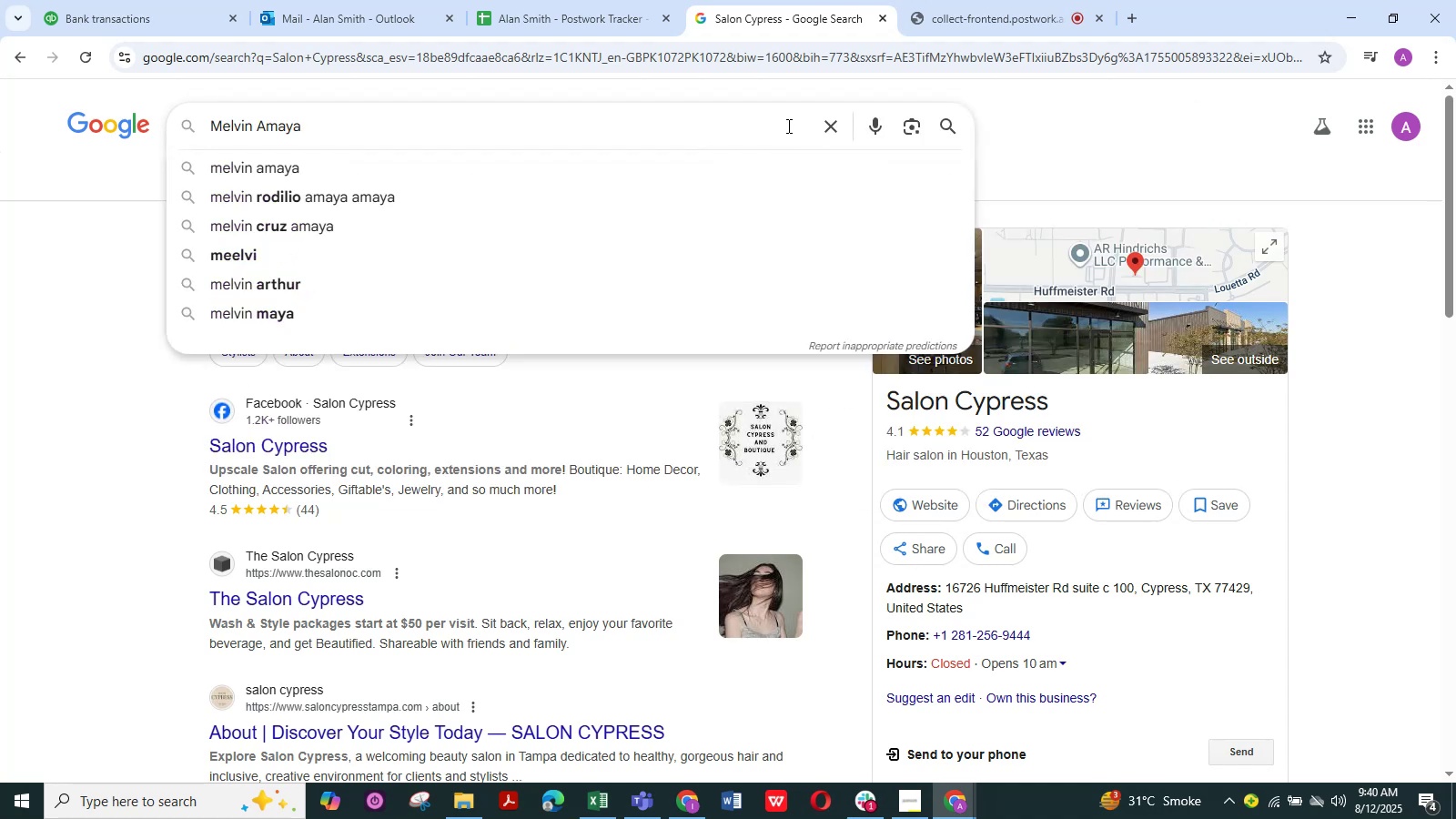 
key(NumpadEnter)
 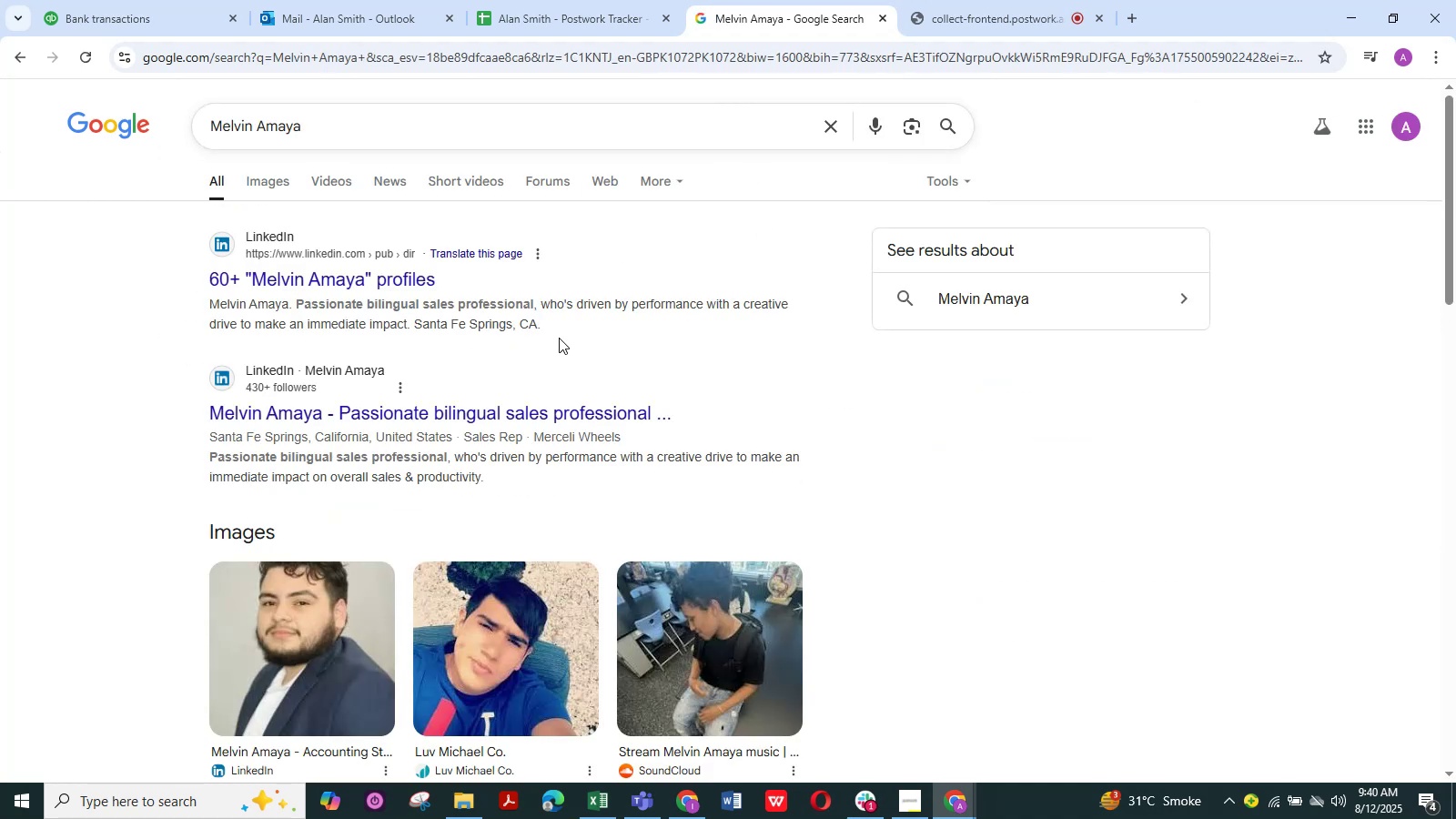 
scroll: coordinate [561, 337], scroll_direction: down, amount: 11.0
 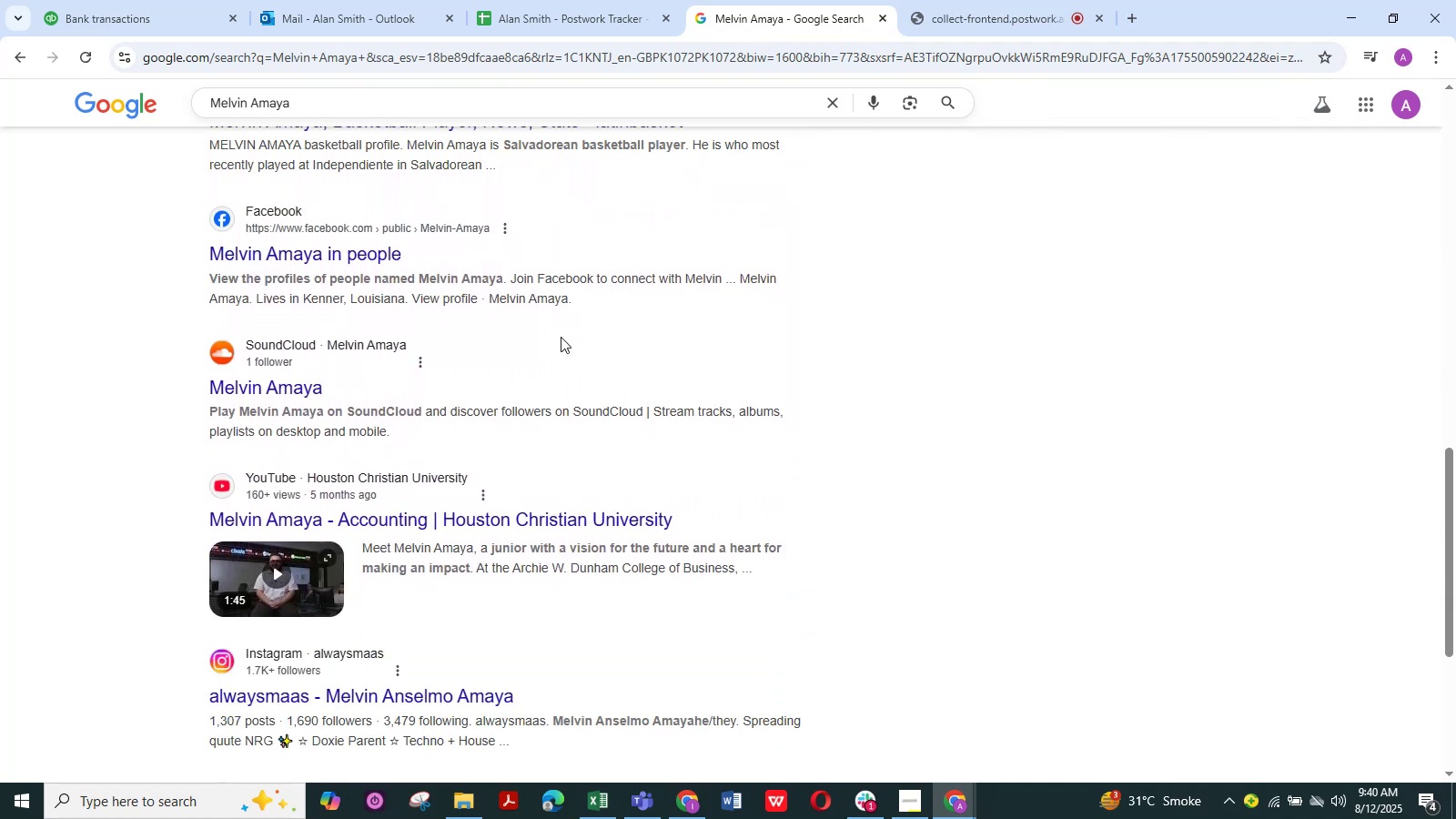 
scroll: coordinate [561, 337], scroll_direction: up, amount: 15.0
 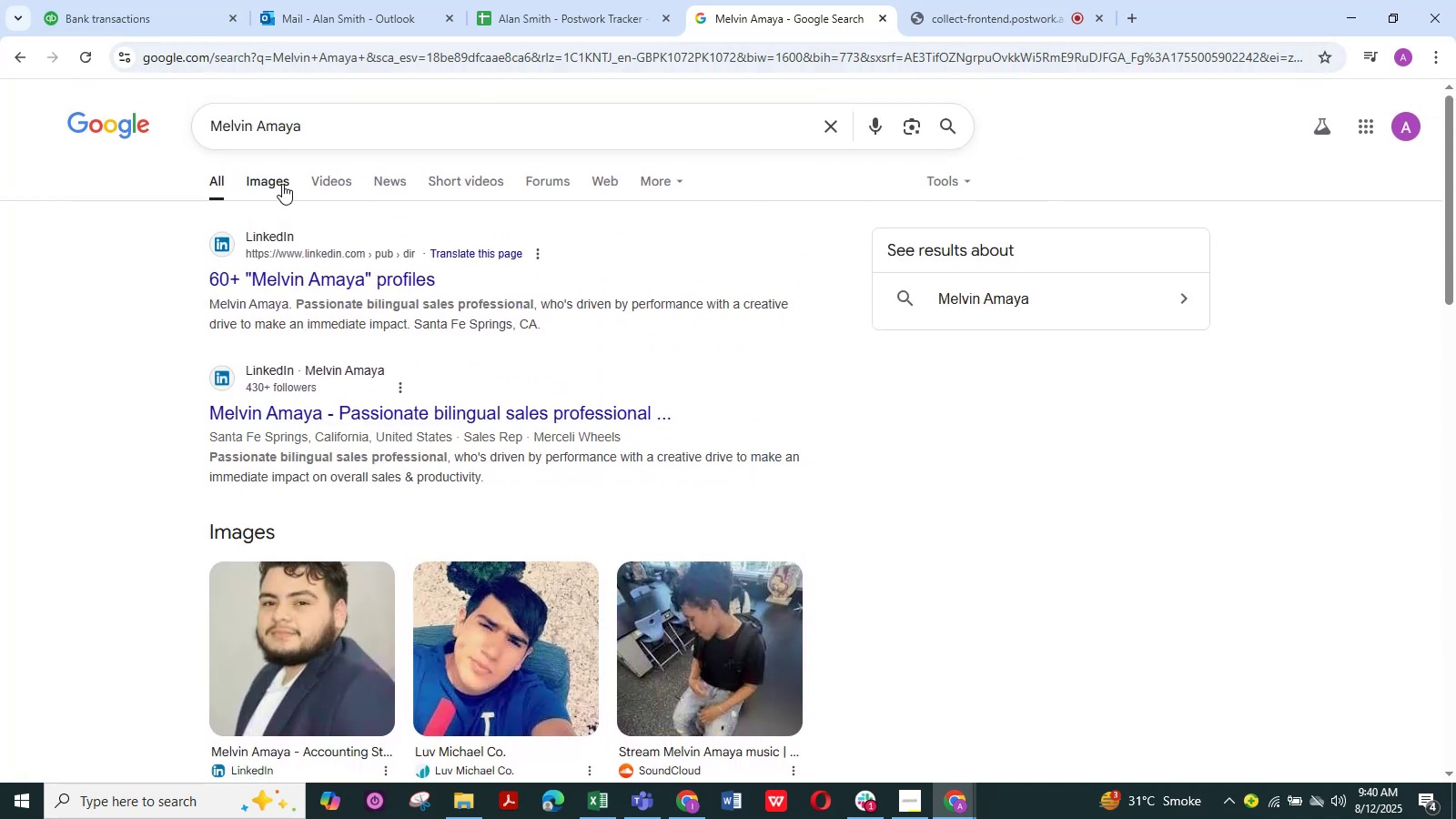 
left_click([273, 190])
 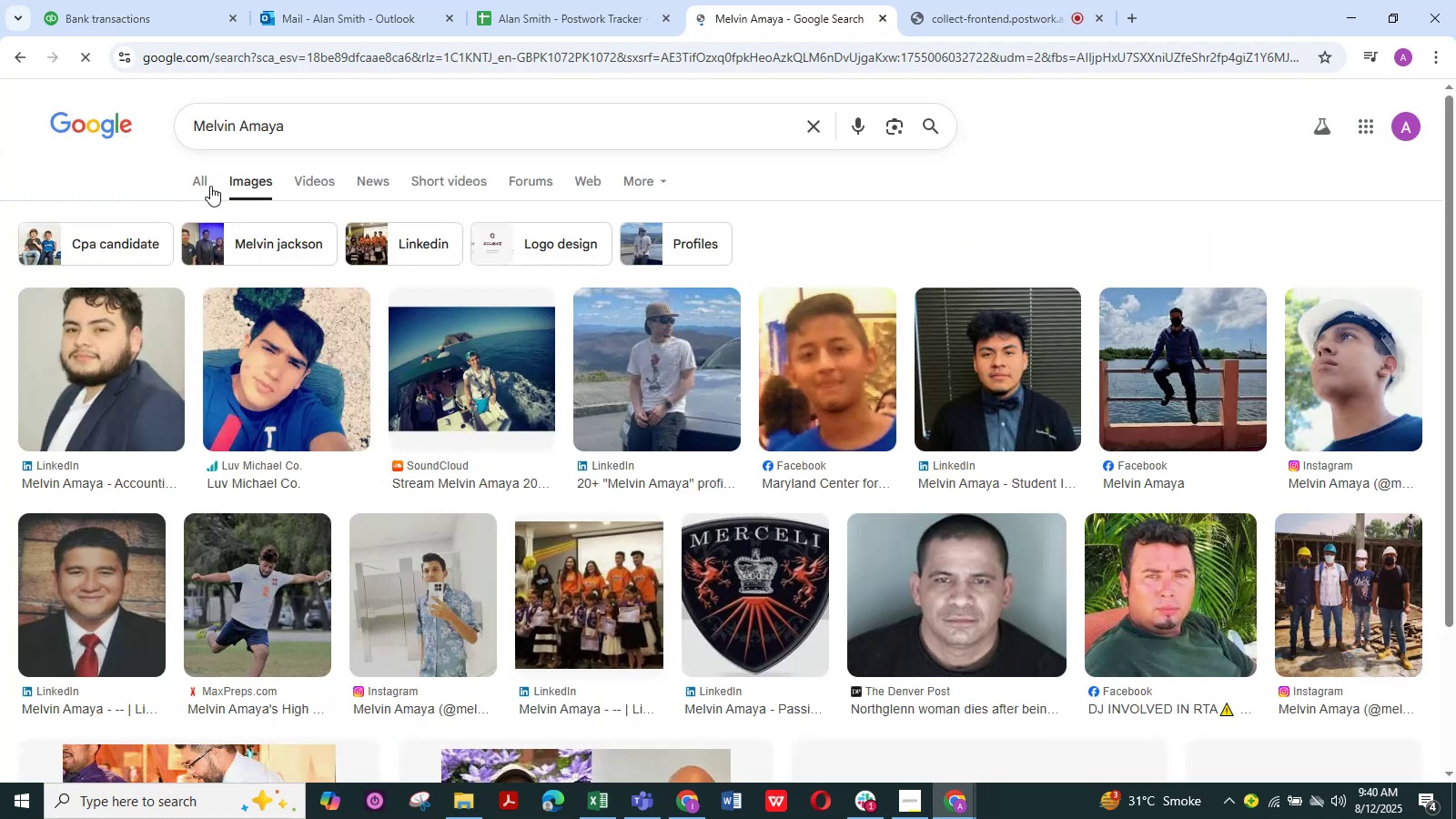 
left_click([203, 184])
 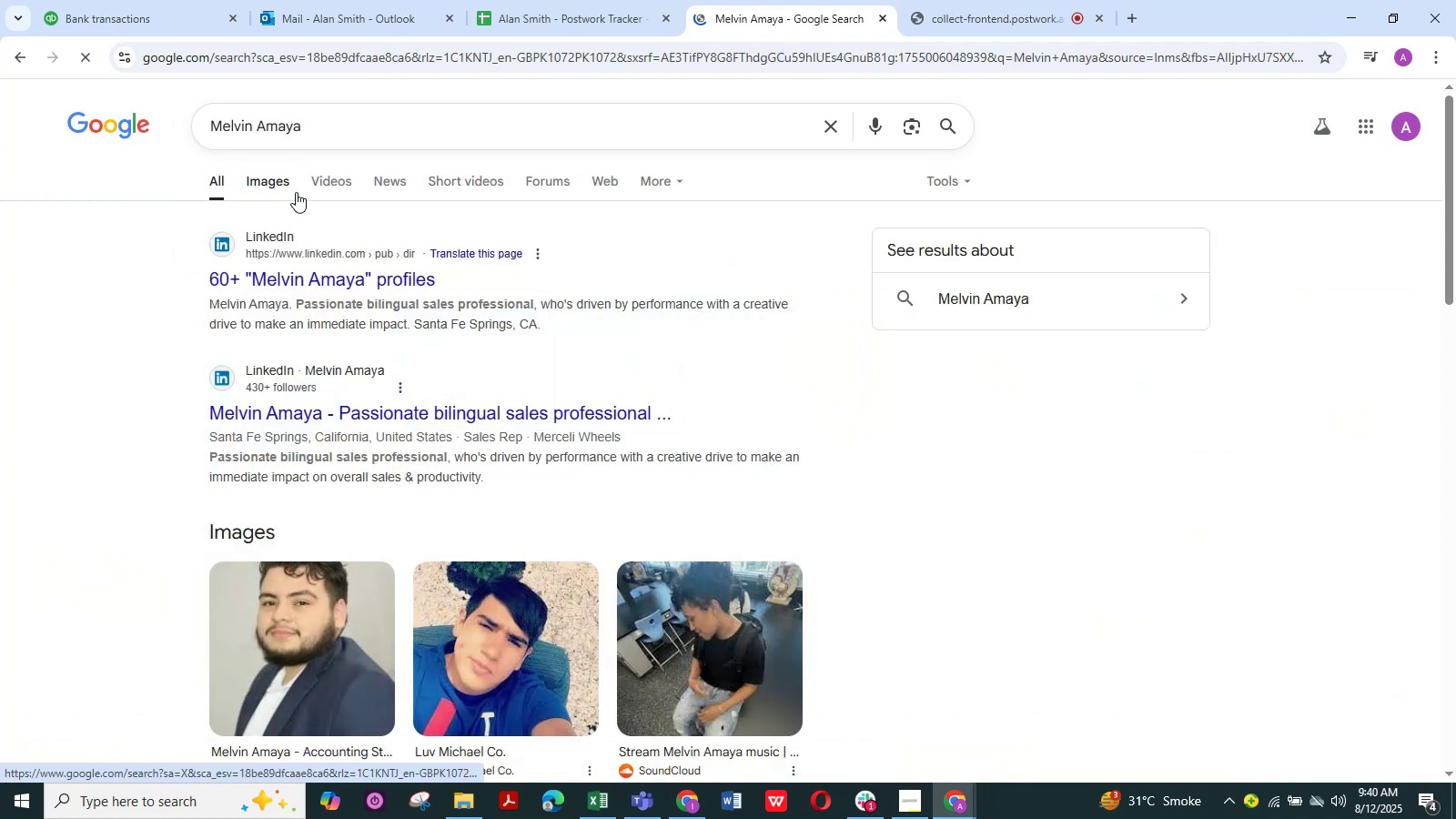 
scroll: coordinate [301, 199], scroll_direction: up, amount: 3.0
 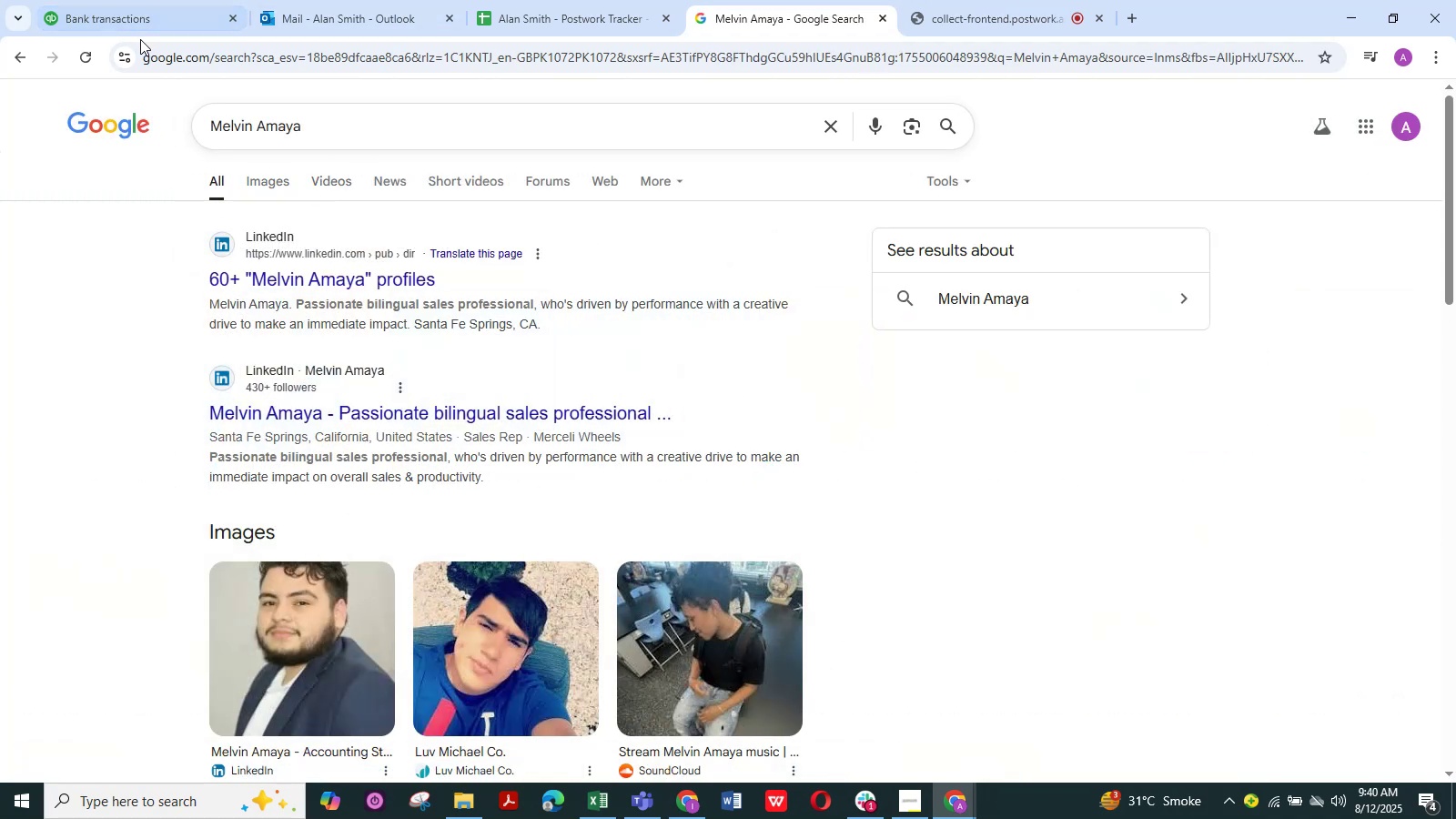 
left_click([136, 23])
 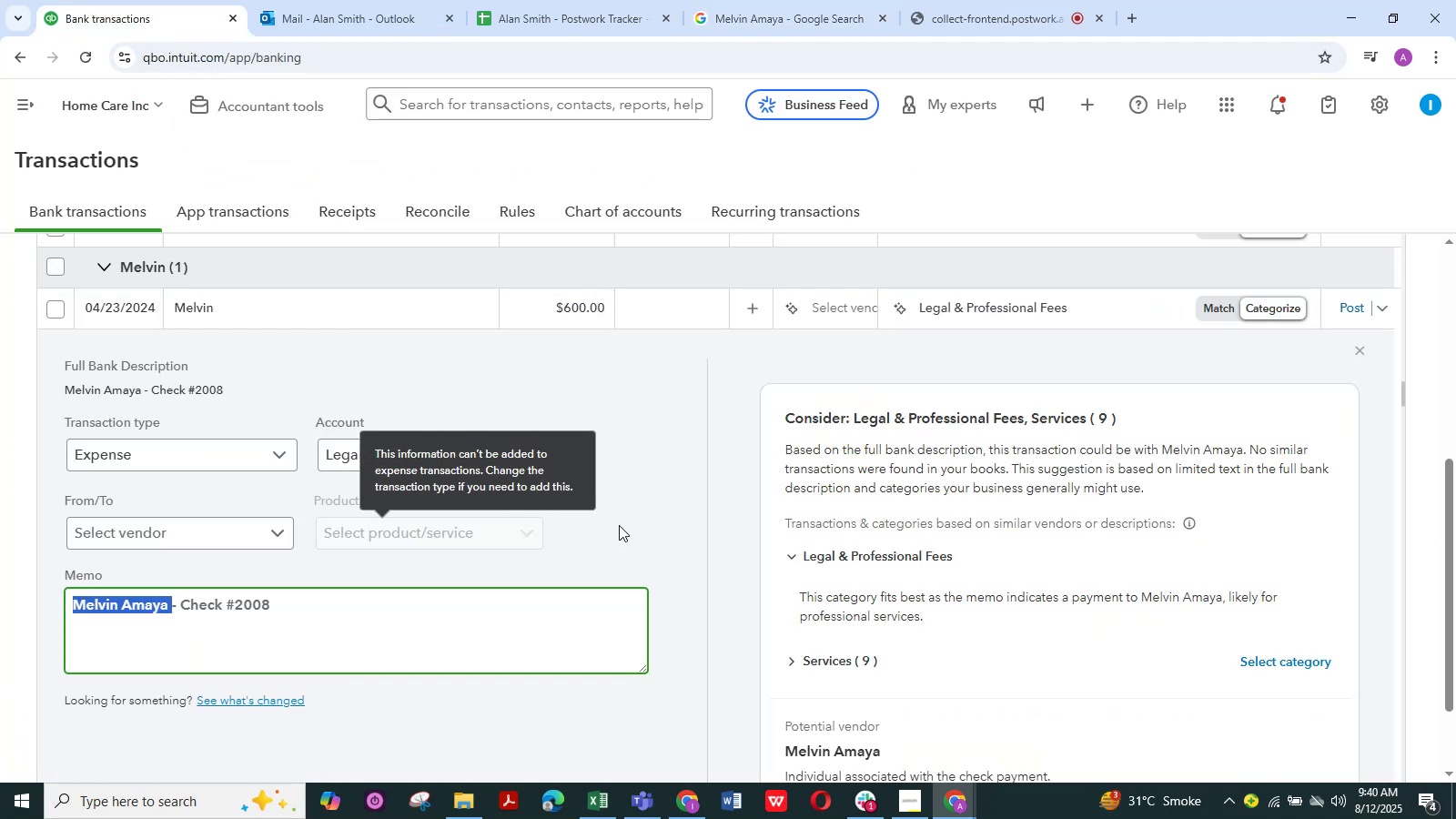 
left_click([644, 523])
 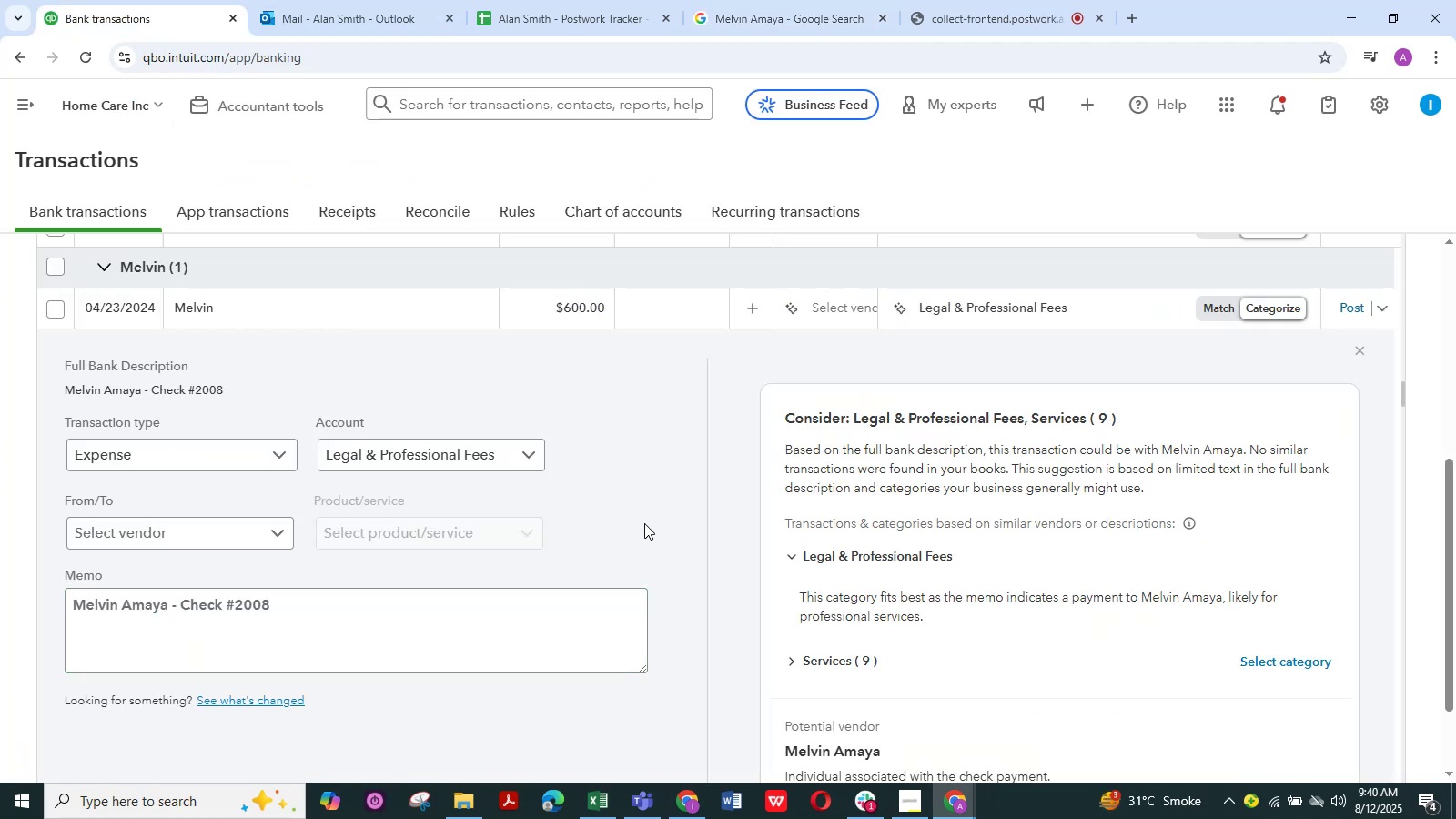 
scroll: coordinate [644, 523], scroll_direction: up, amount: 1.0
 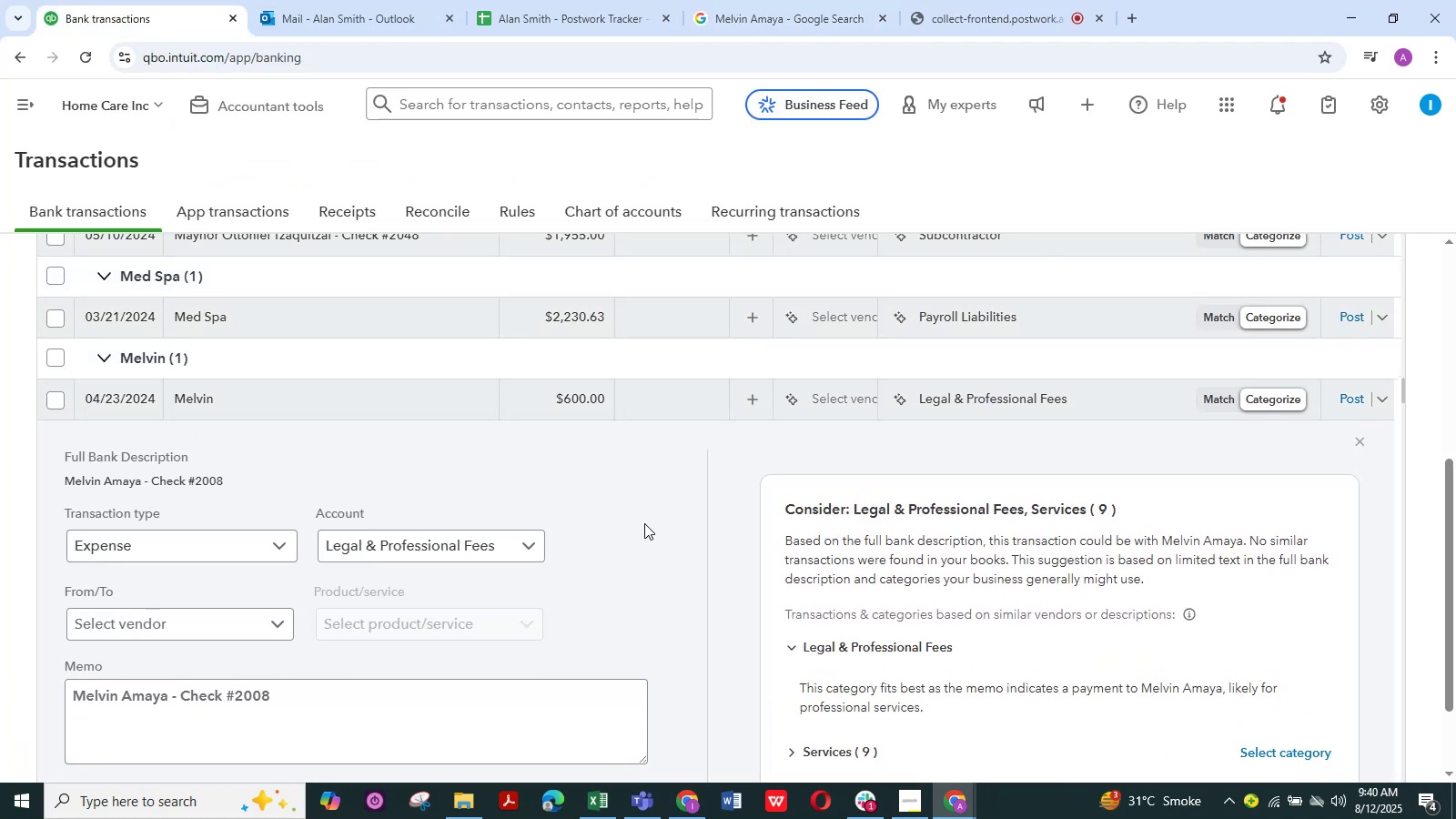 
scroll: coordinate [644, 523], scroll_direction: down, amount: 1.0
 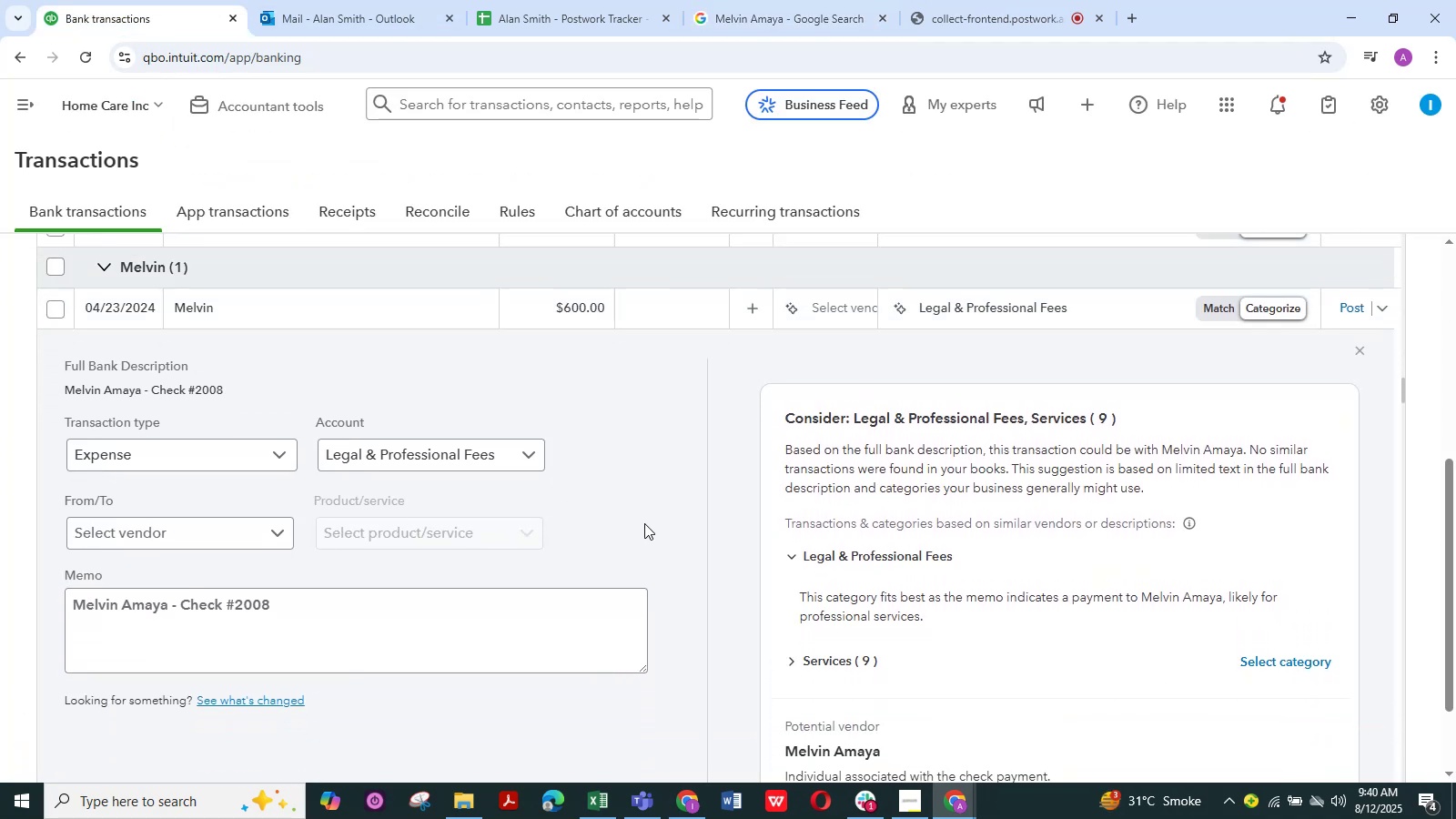 
scroll: coordinate [644, 523], scroll_direction: up, amount: 1.0
 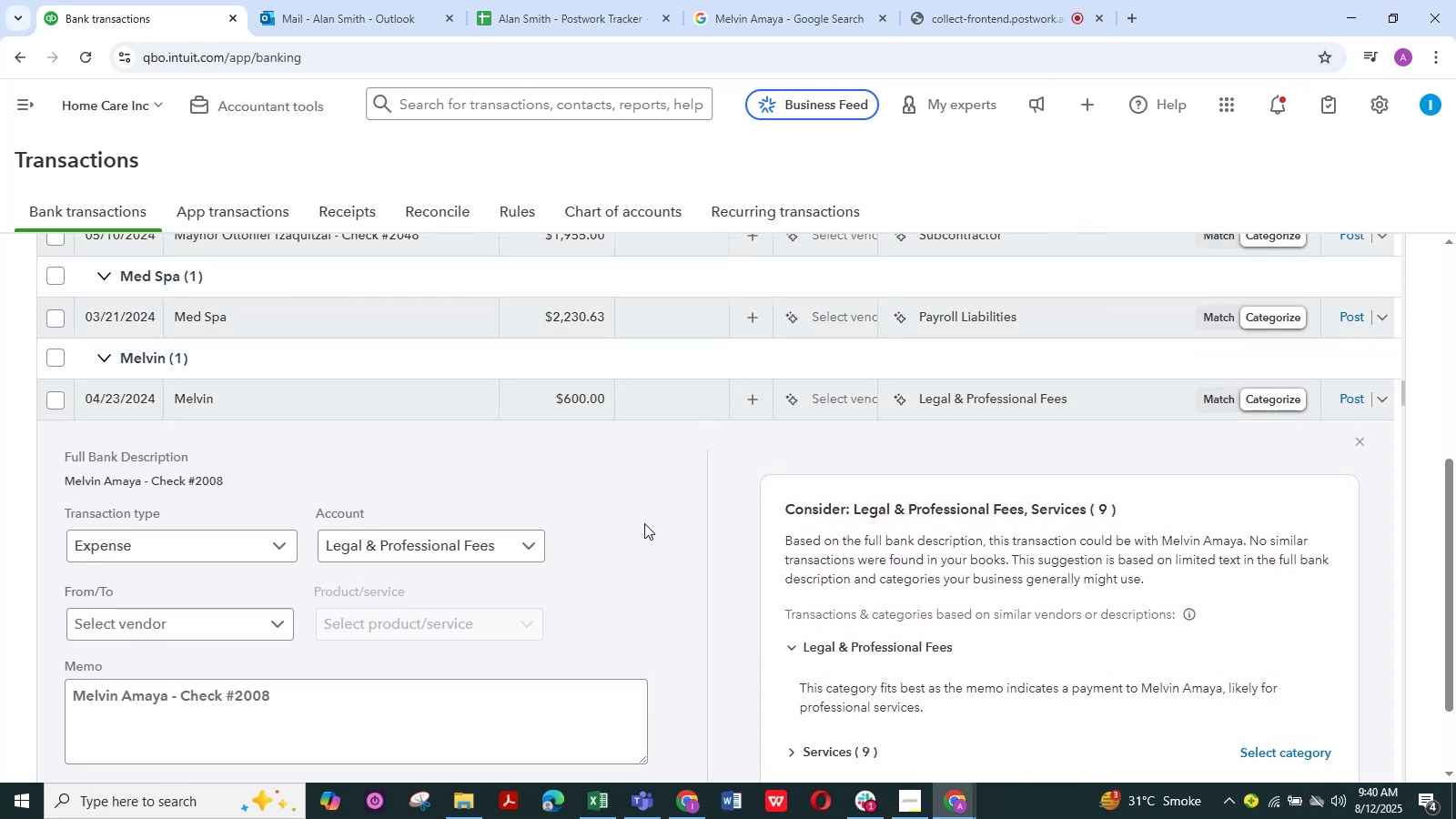 
scroll: coordinate [644, 523], scroll_direction: down, amount: 1.0
 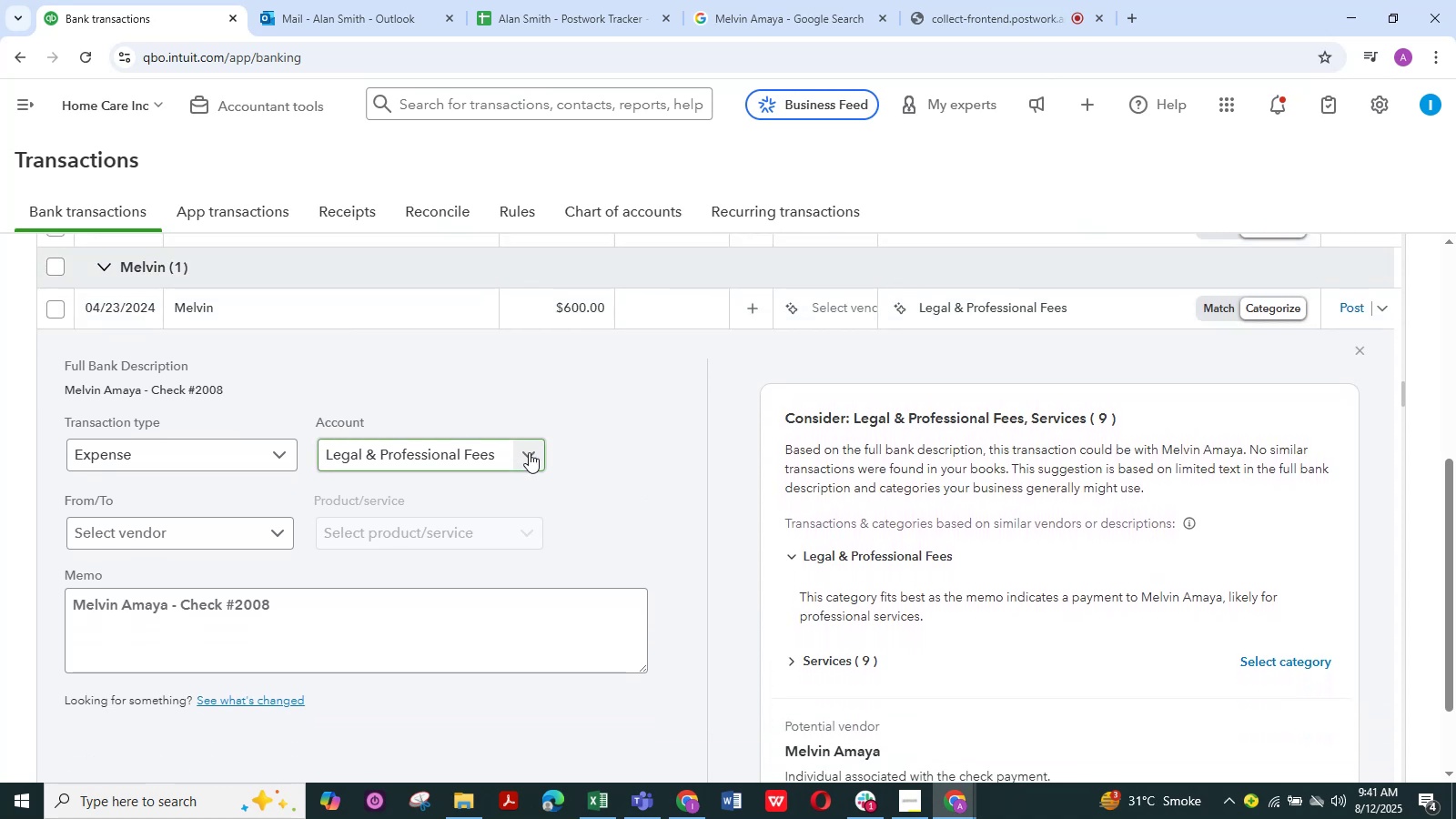 
wait(5.69)
 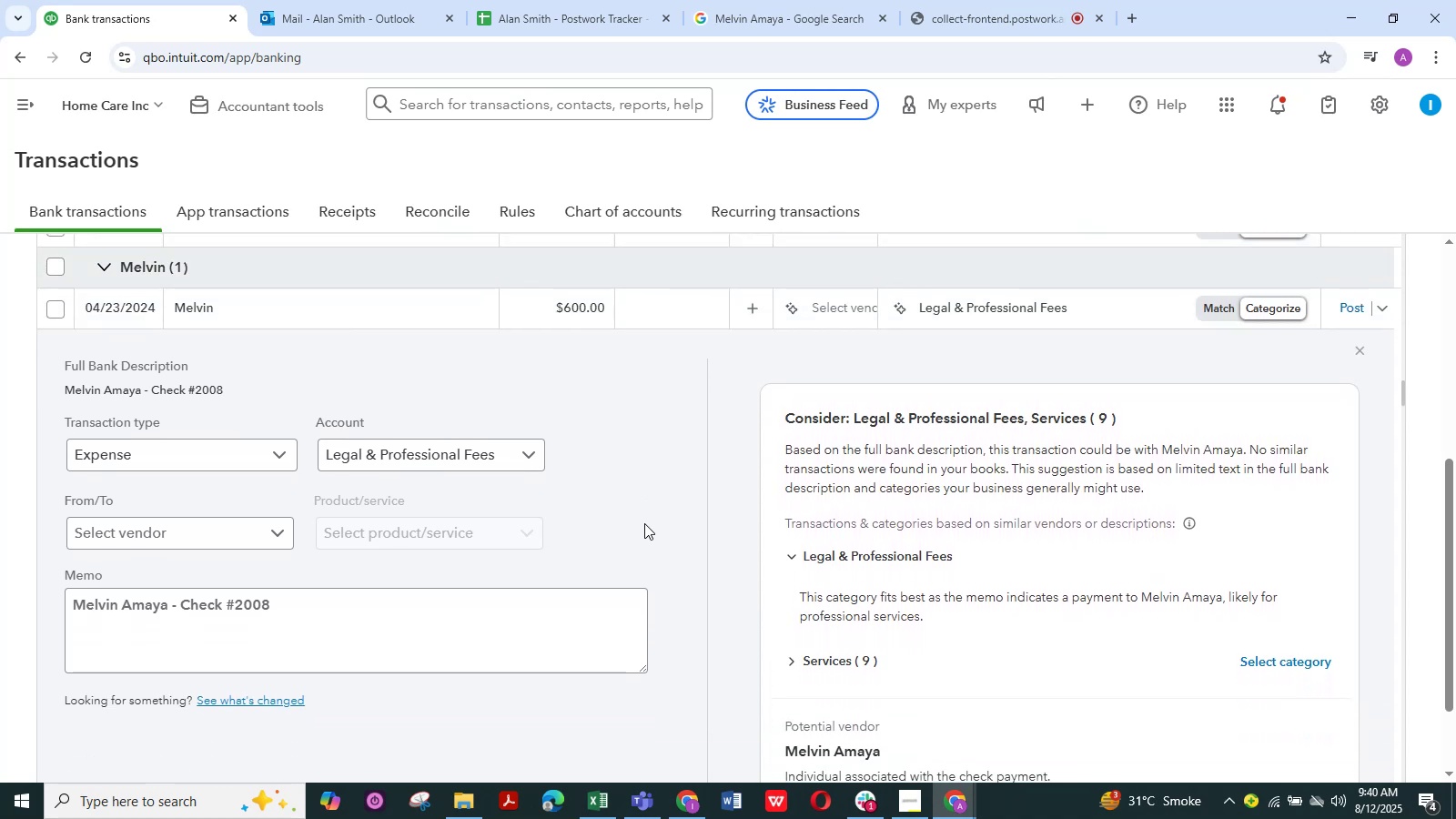 
scroll: coordinate [421, 388], scroll_direction: up, amount: 1.0
 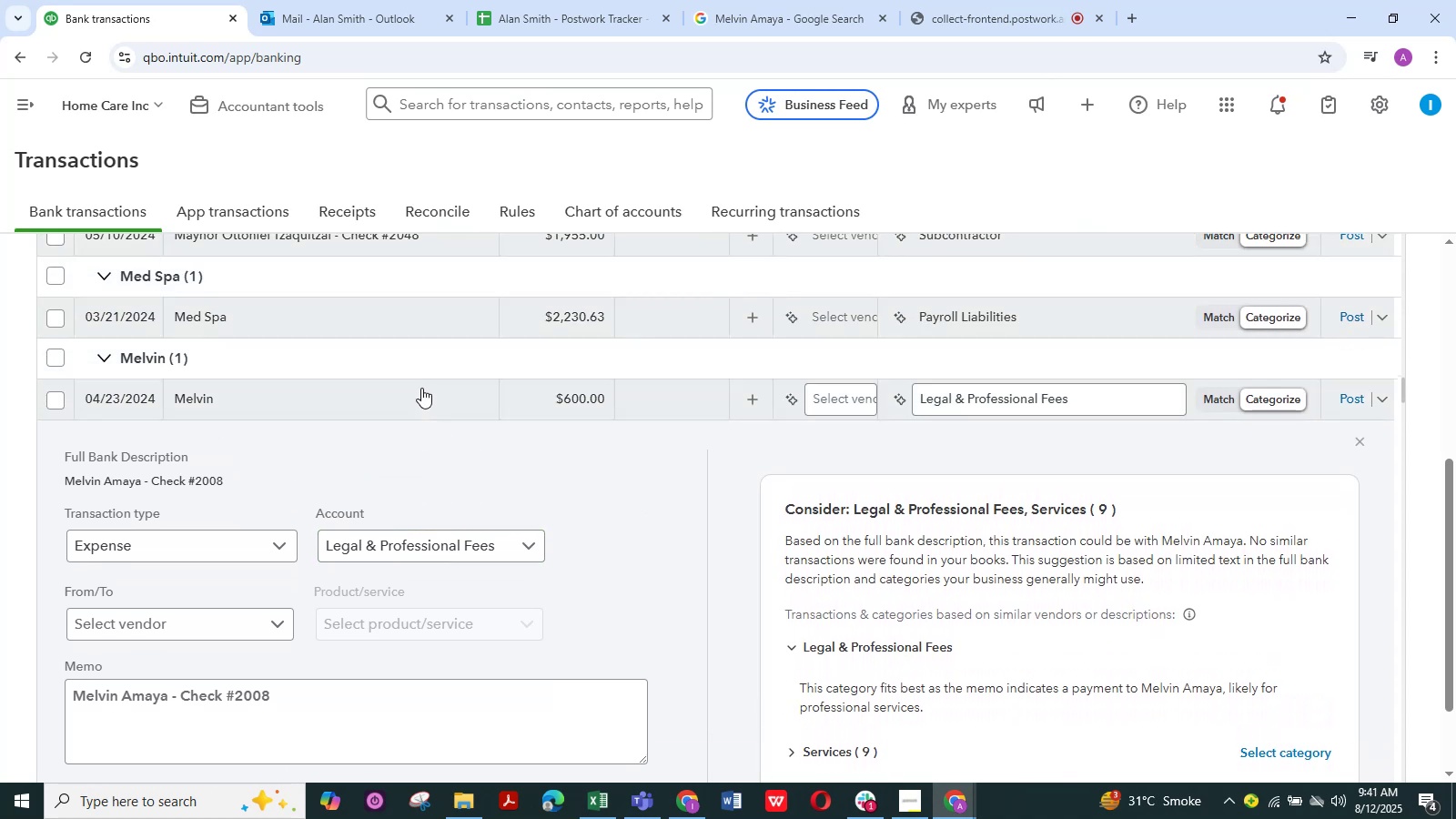 
scroll: coordinate [421, 388], scroll_direction: down, amount: 2.0
 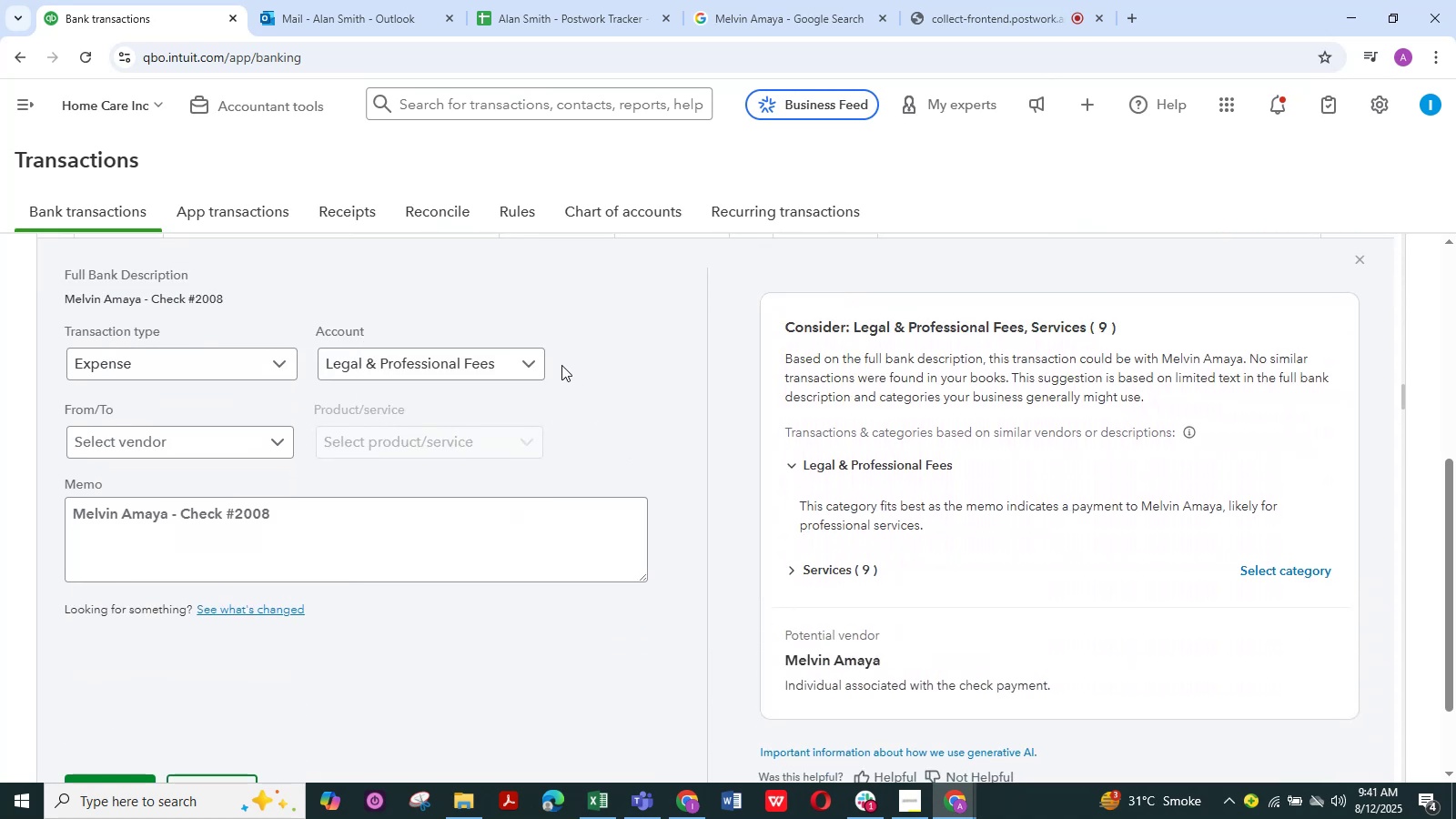 
left_click([530, 358])
 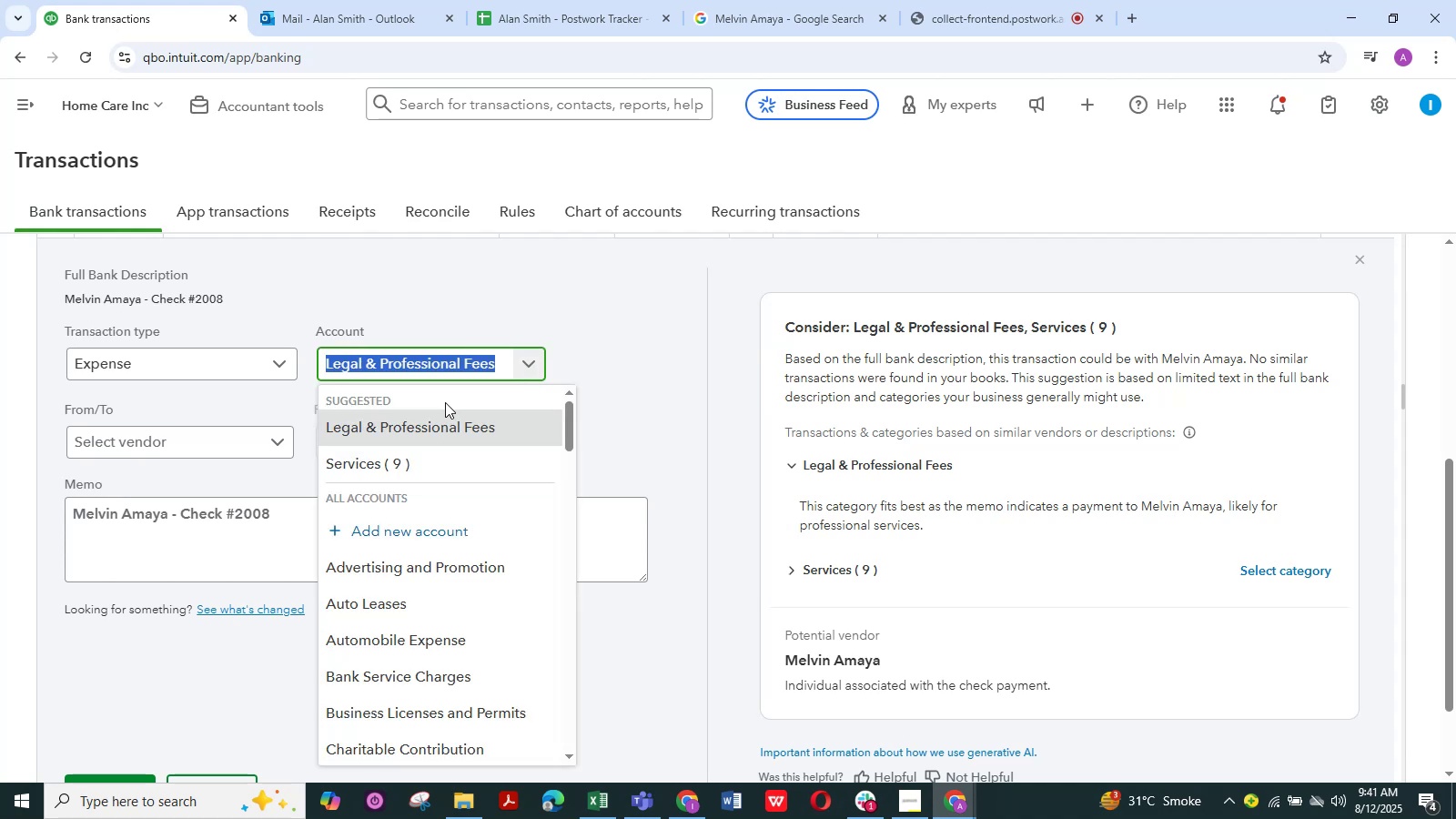 
key(Backspace)
 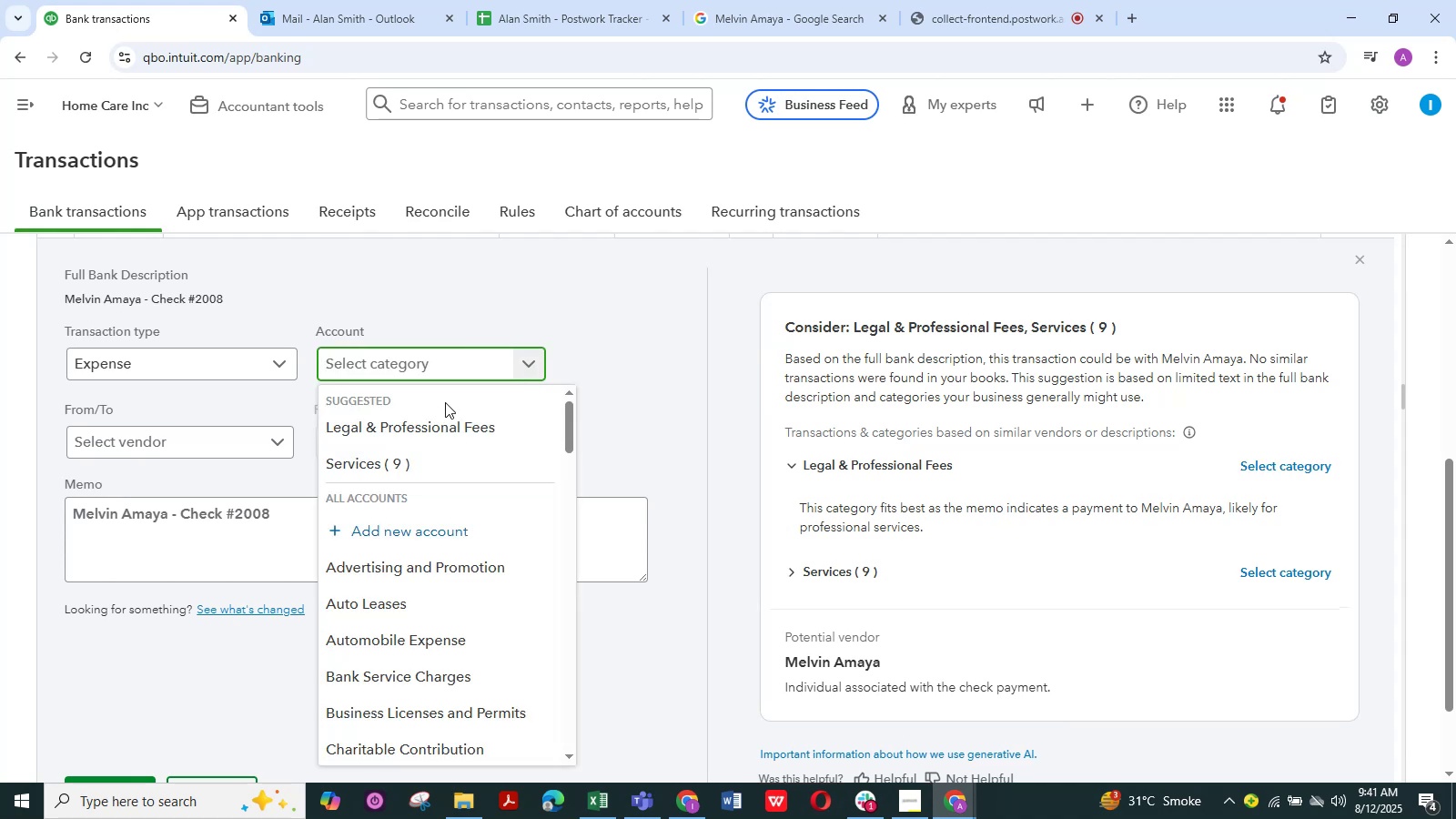 
type(As)
 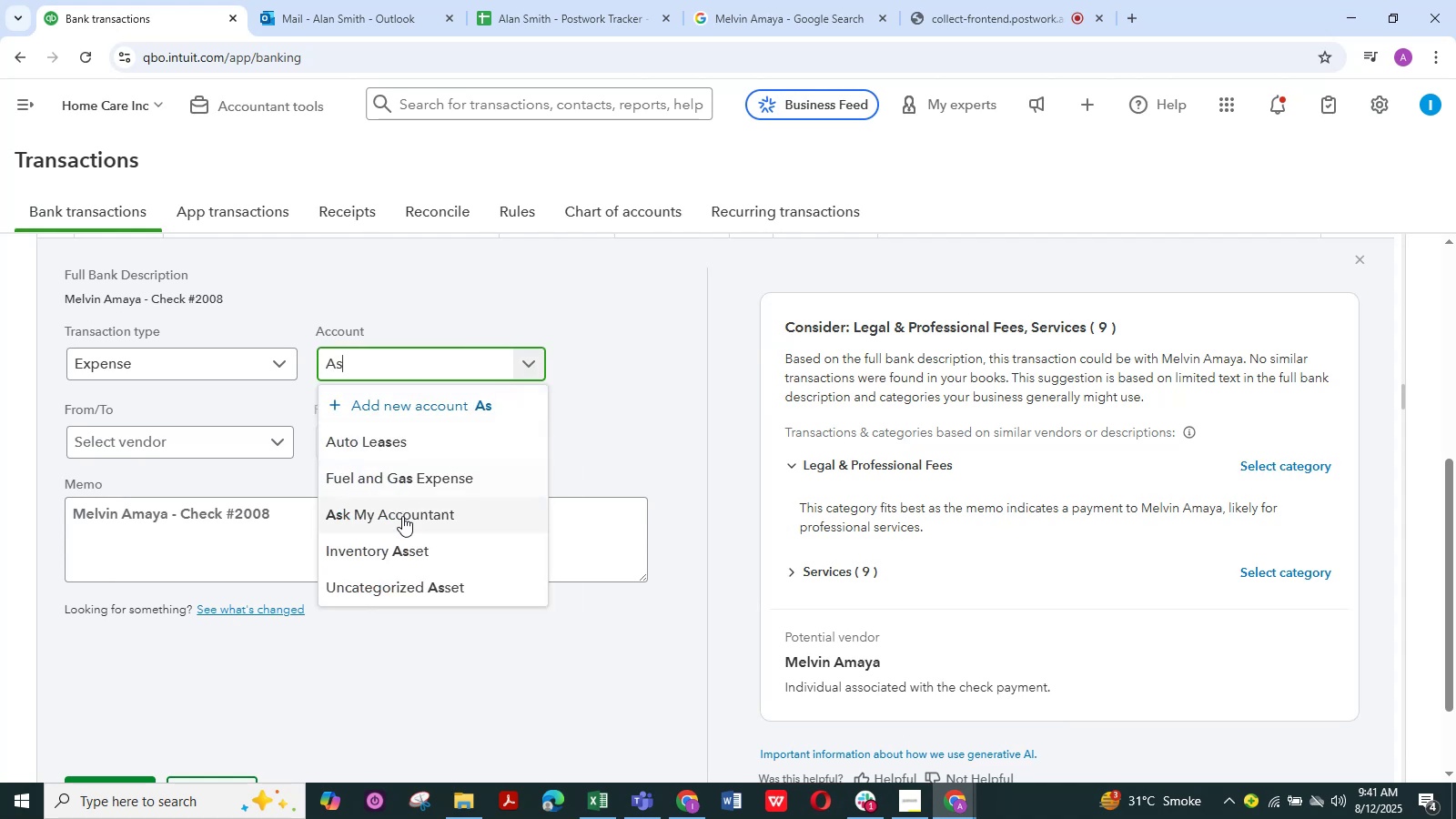 
left_click([408, 524])
 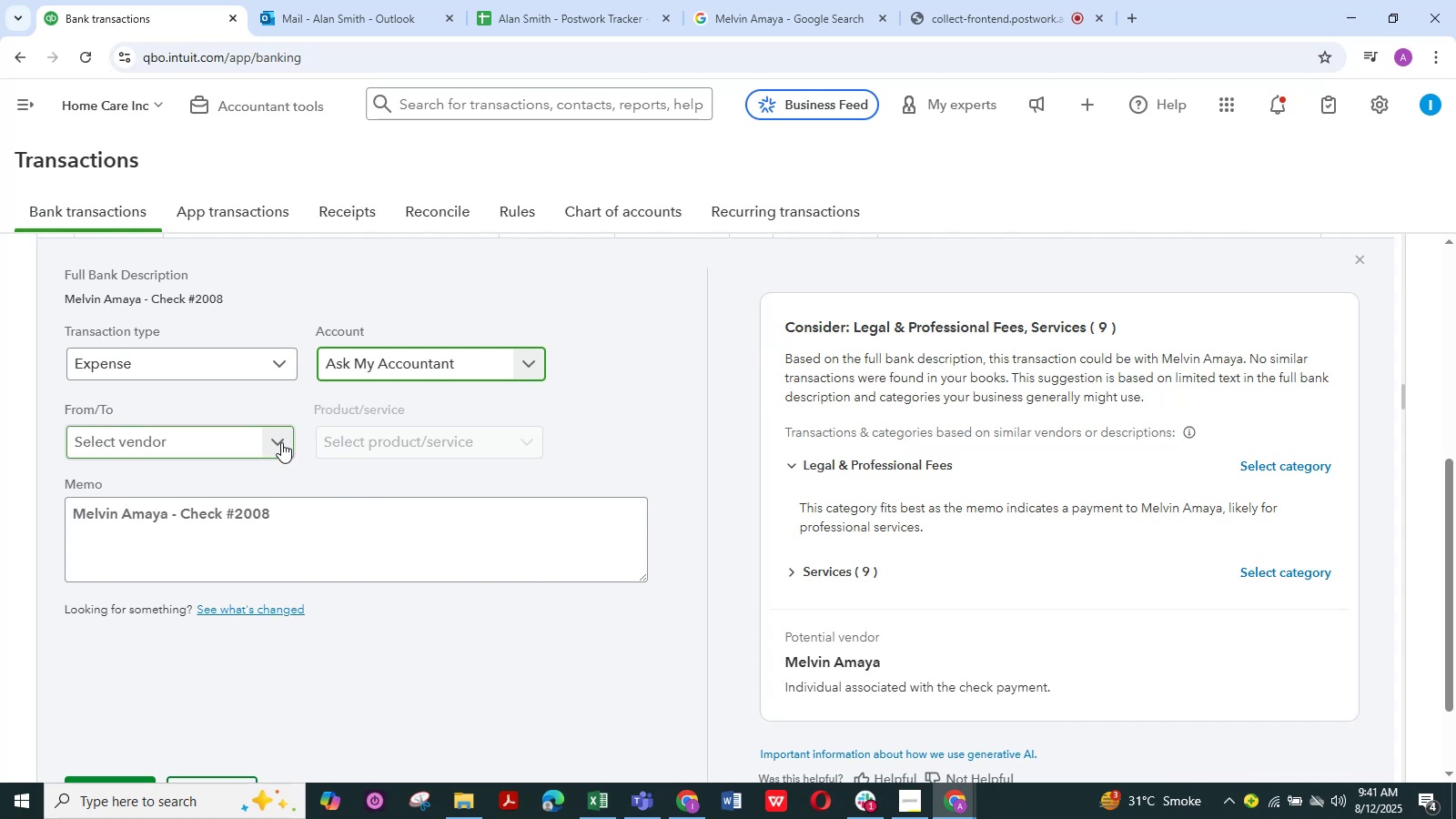 
left_click([281, 442])
 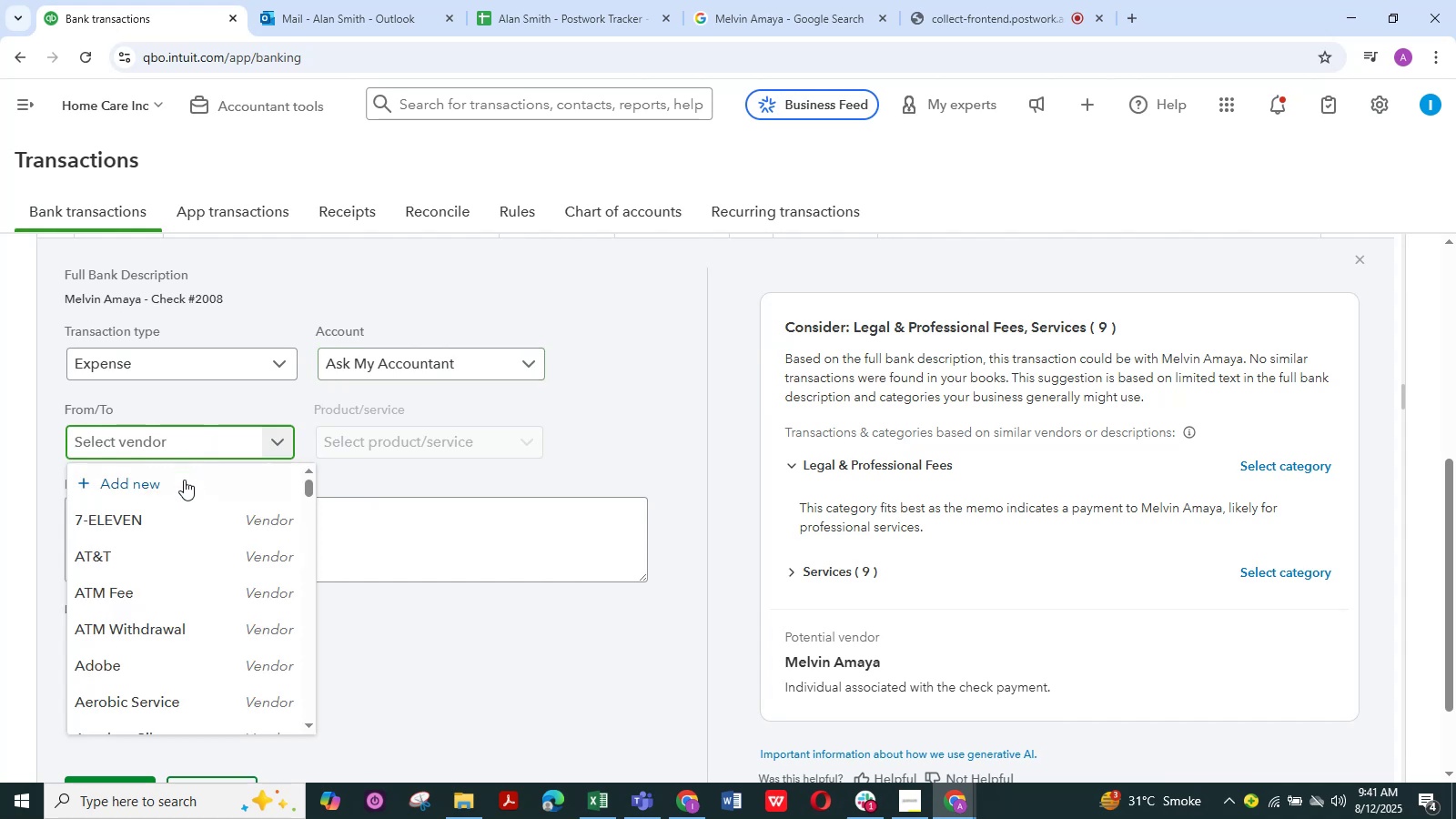 
left_click([182, 485])
 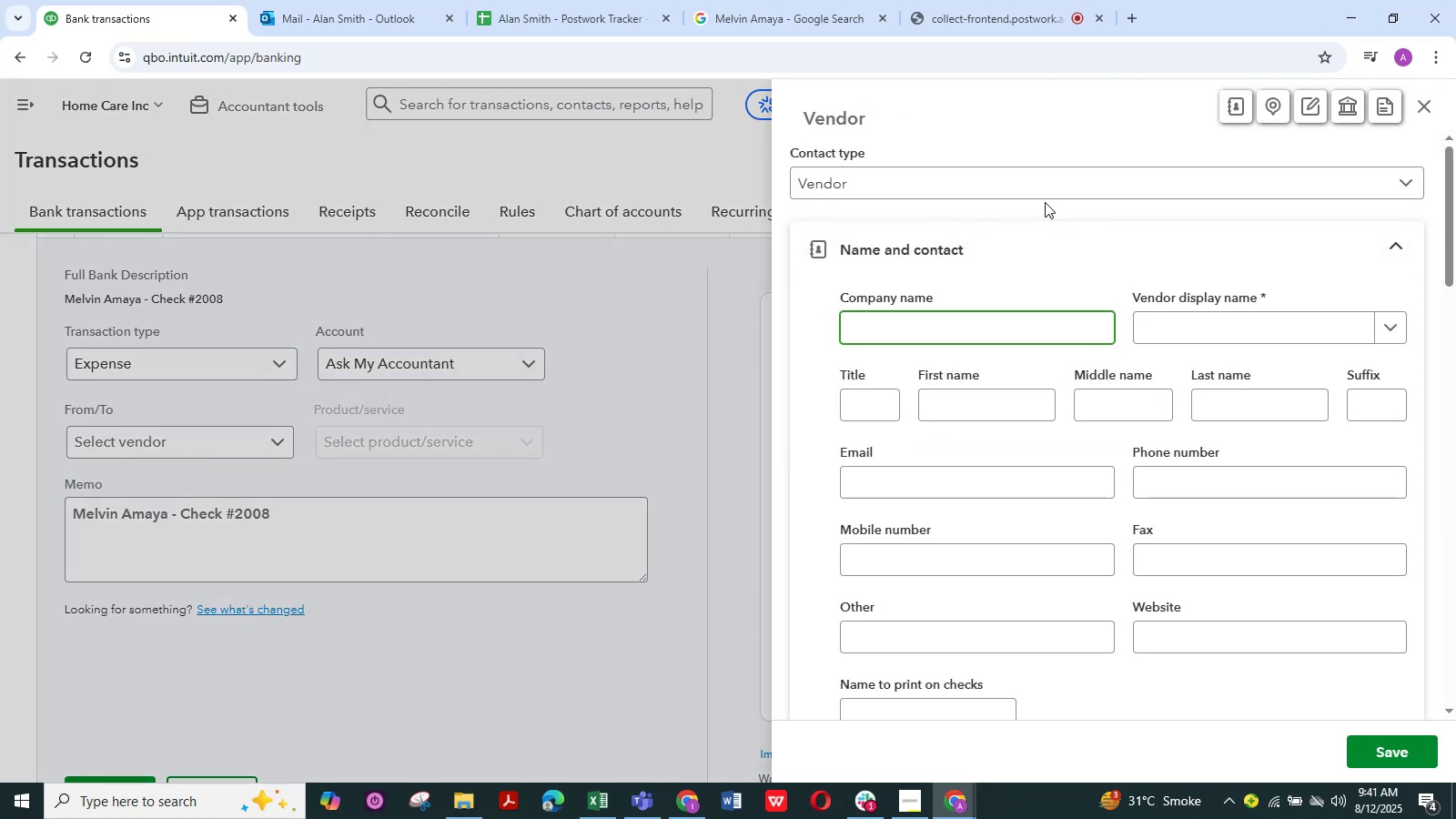 
left_click([1190, 318])
 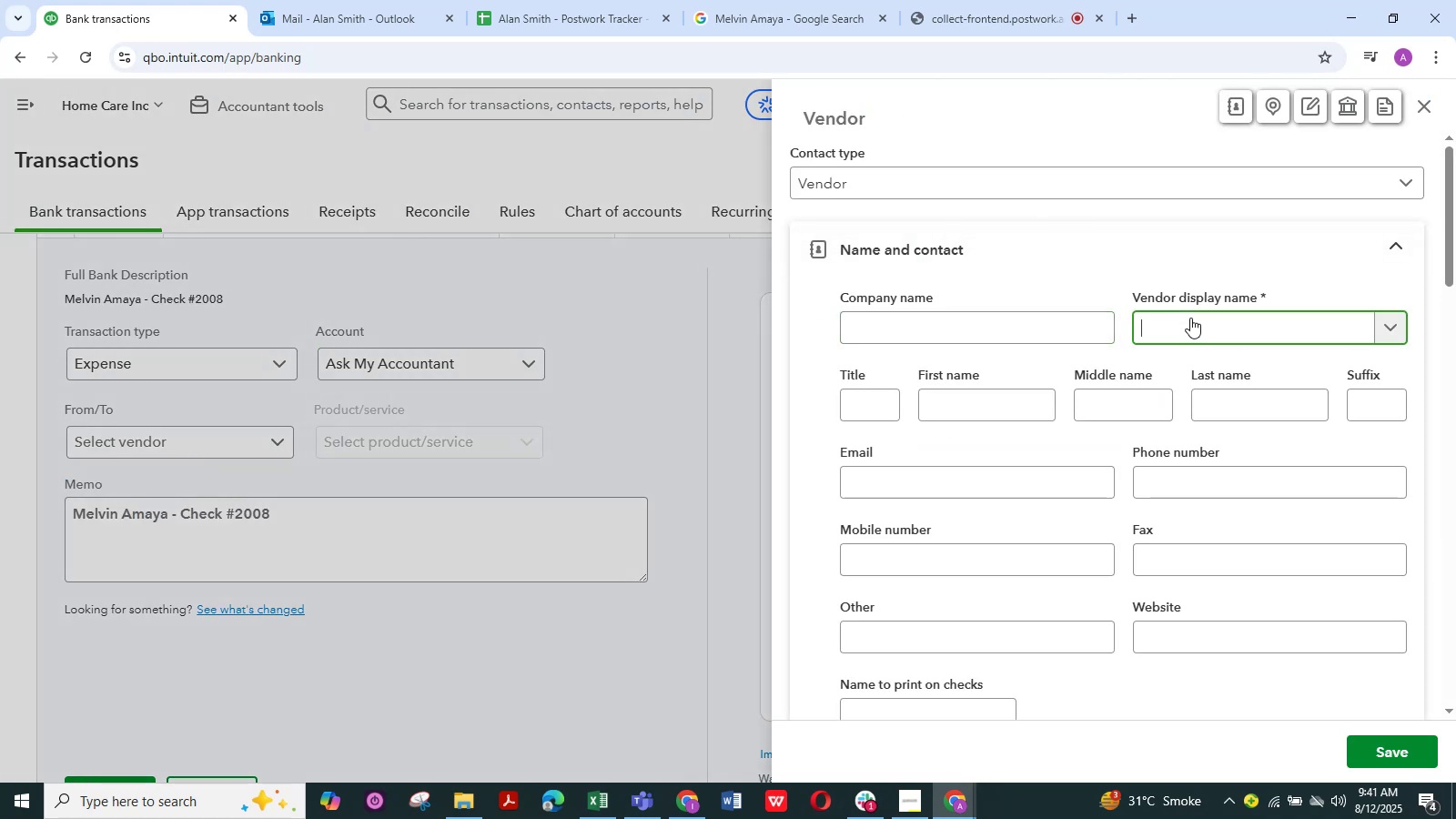 
type(Malvi)
 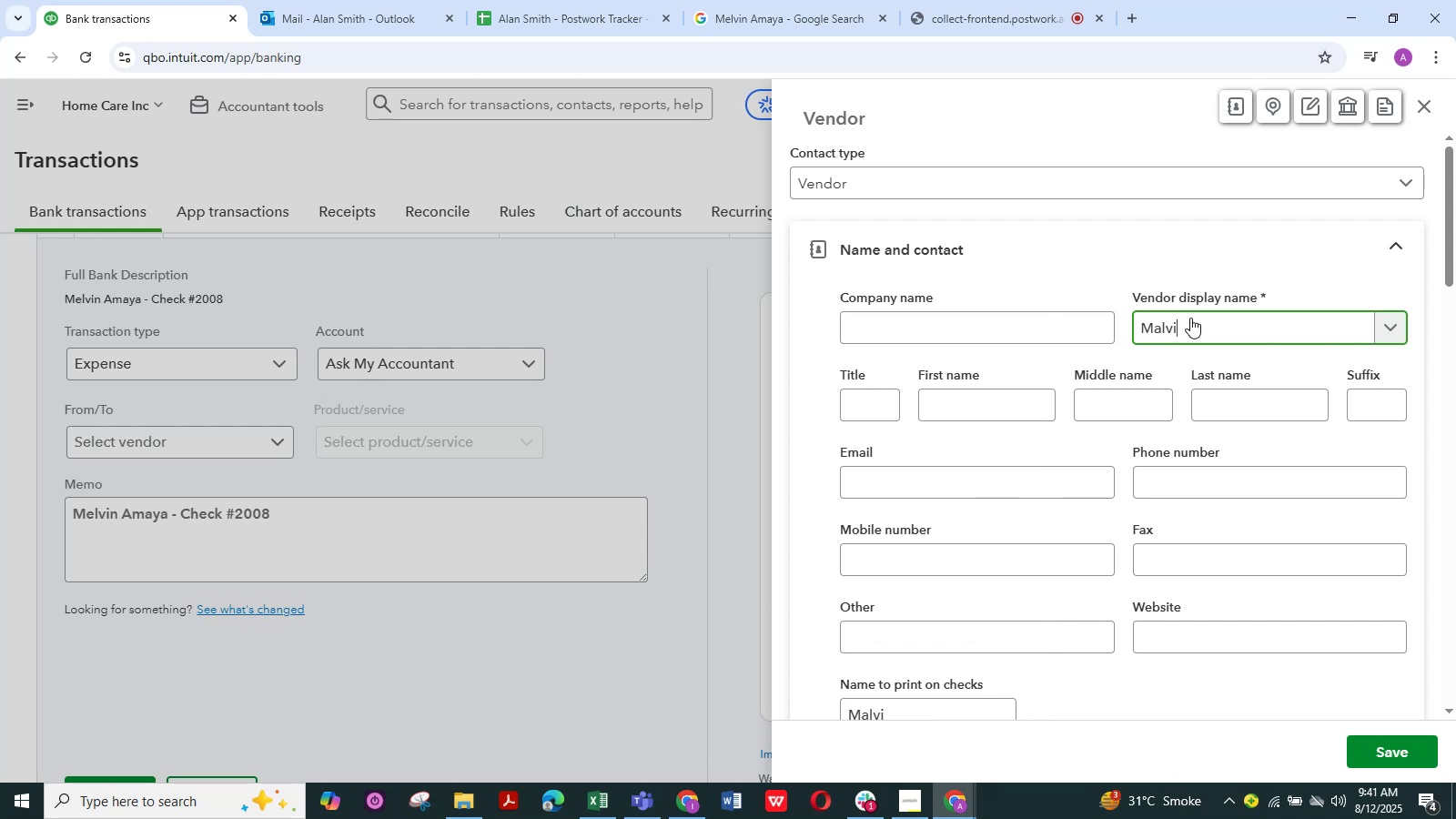 
hold_key(key=N, duration=0.32)
 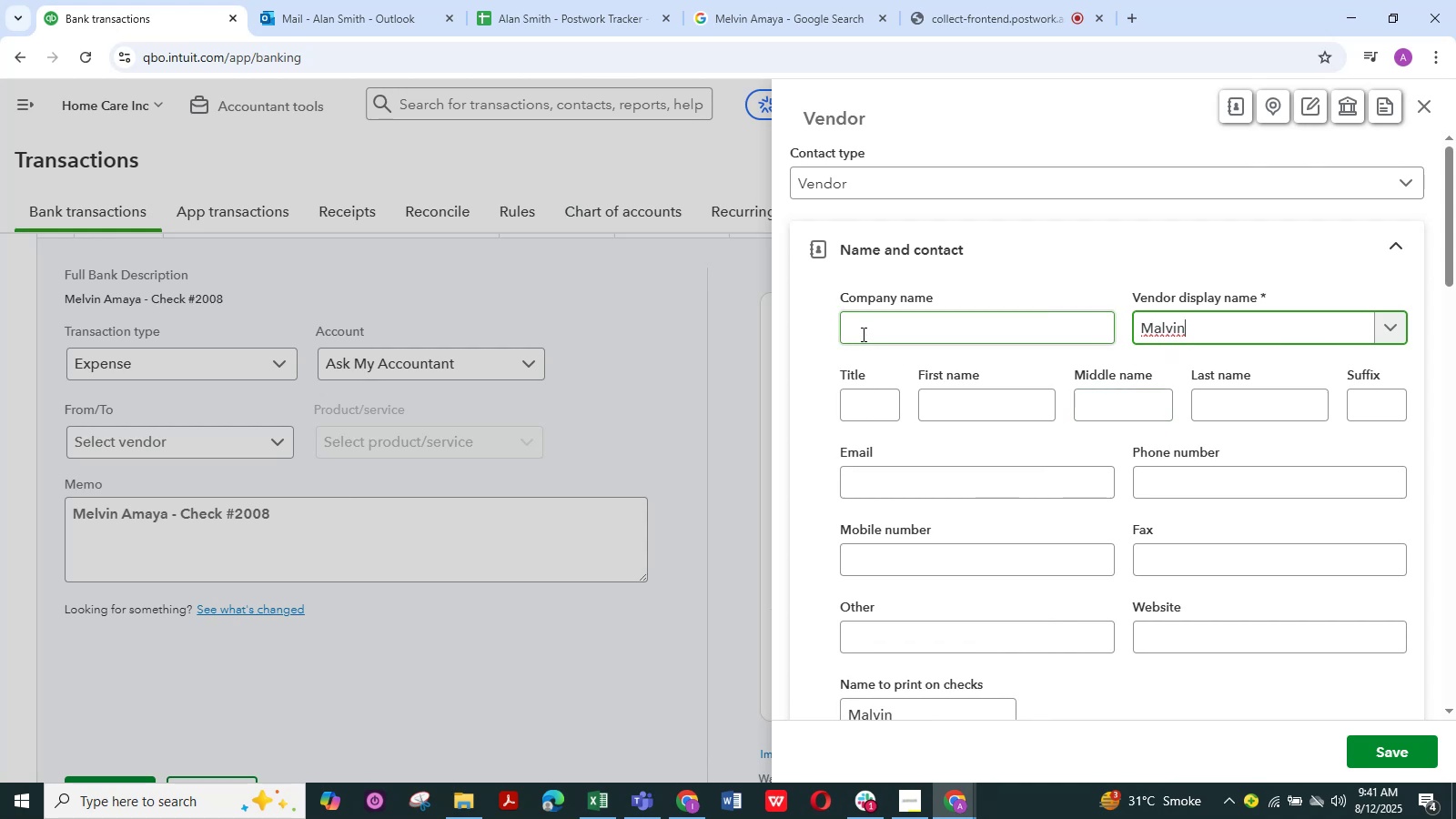 
key(Backspace)
key(Backspace)
key(Backspace)
key(Backspace)
key(Backspace)
type(elvin)
 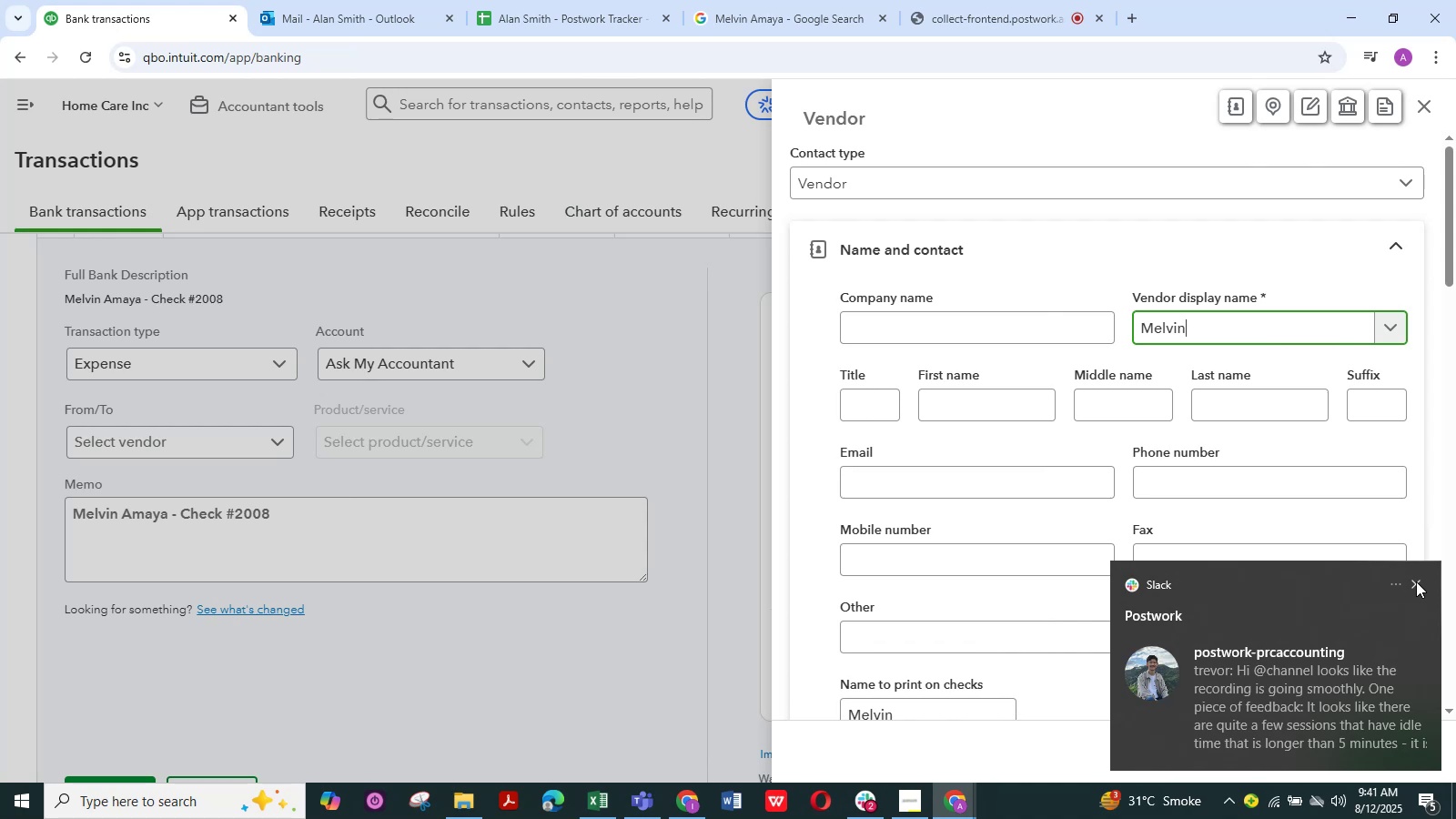 
wait(17.19)
 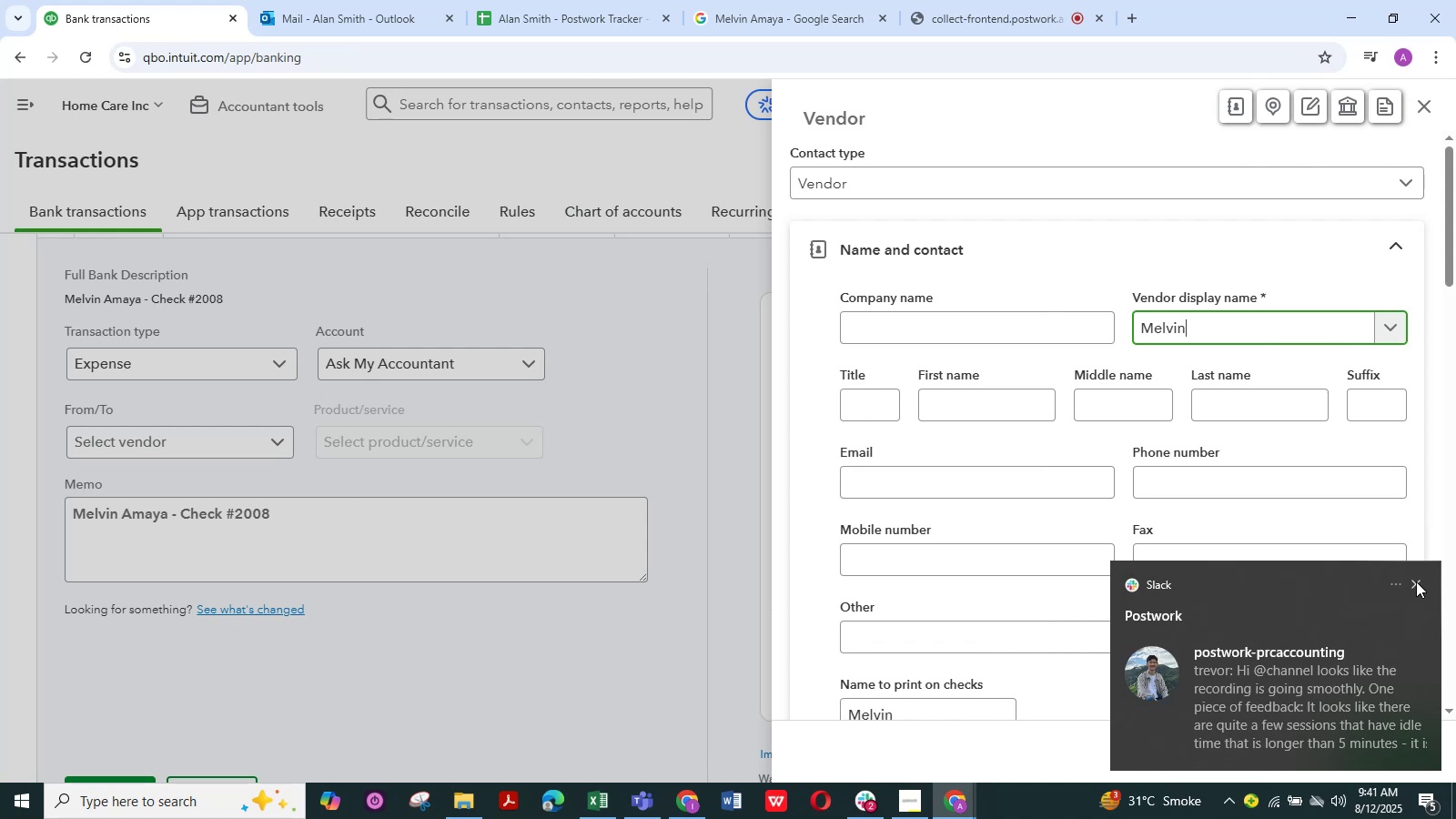 
left_click([1416, 581])
 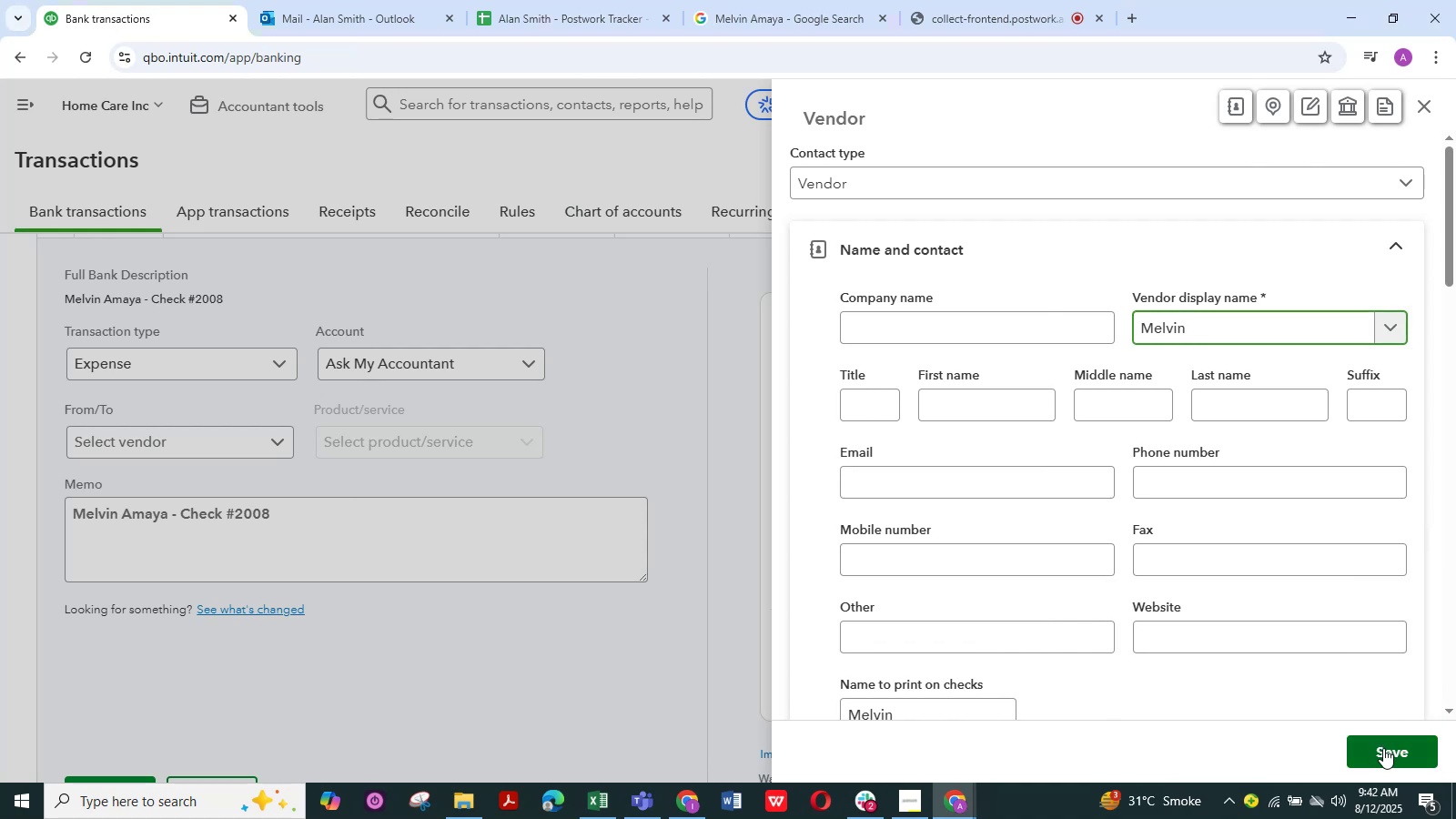 
left_click([1383, 748])
 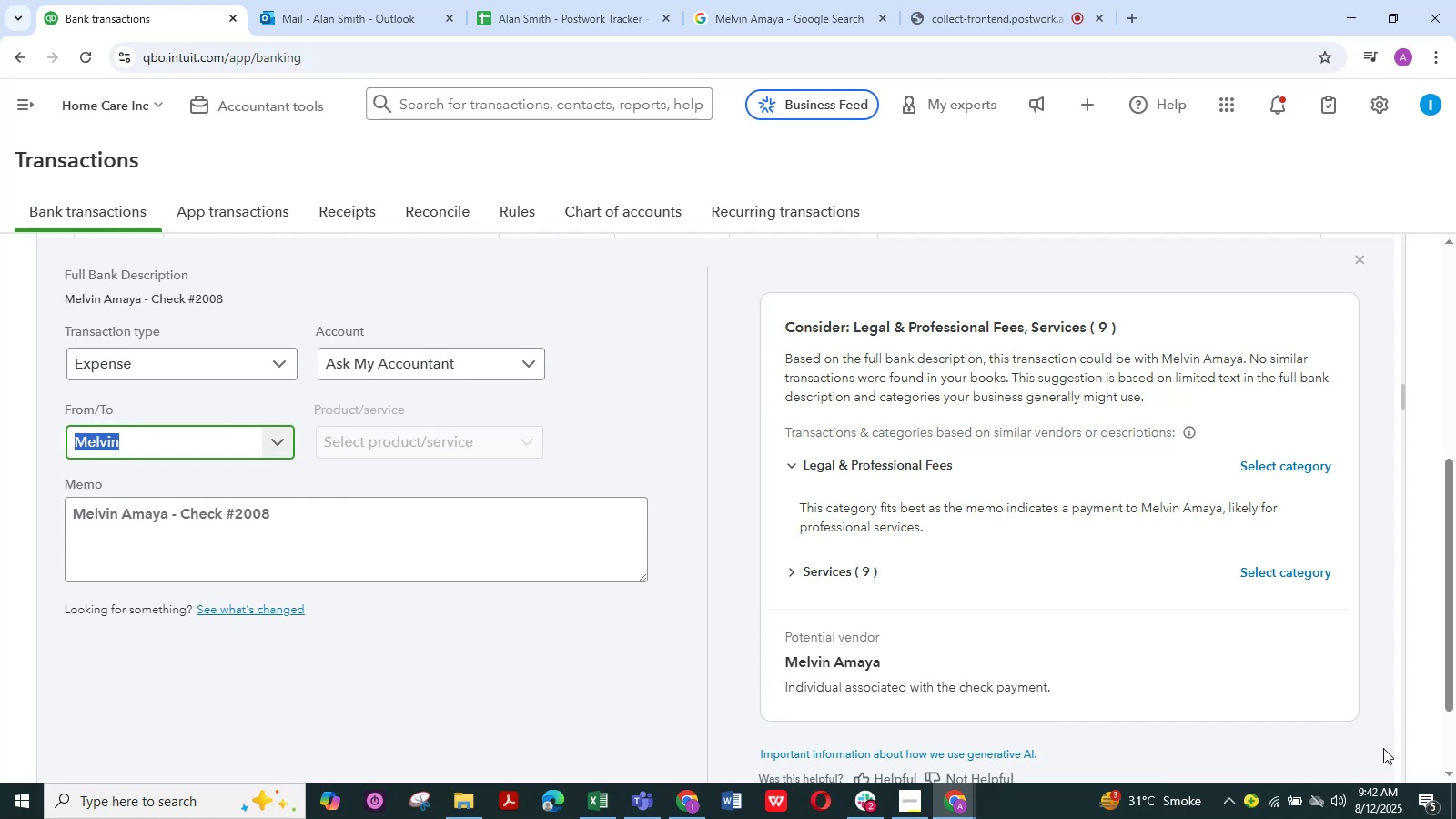 
wait(11.07)
 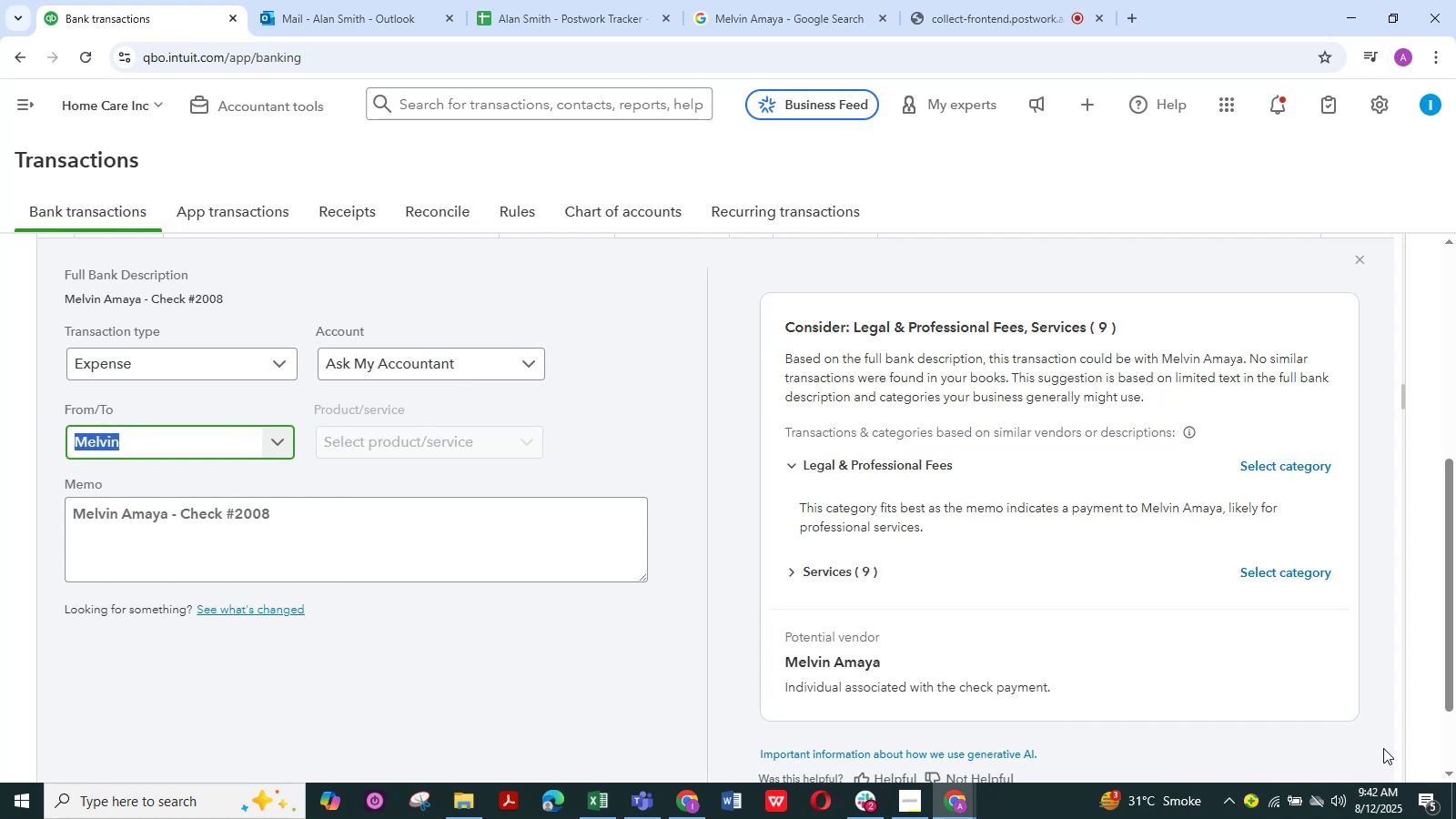 
scroll: coordinate [432, 537], scroll_direction: down, amount: 2.0
 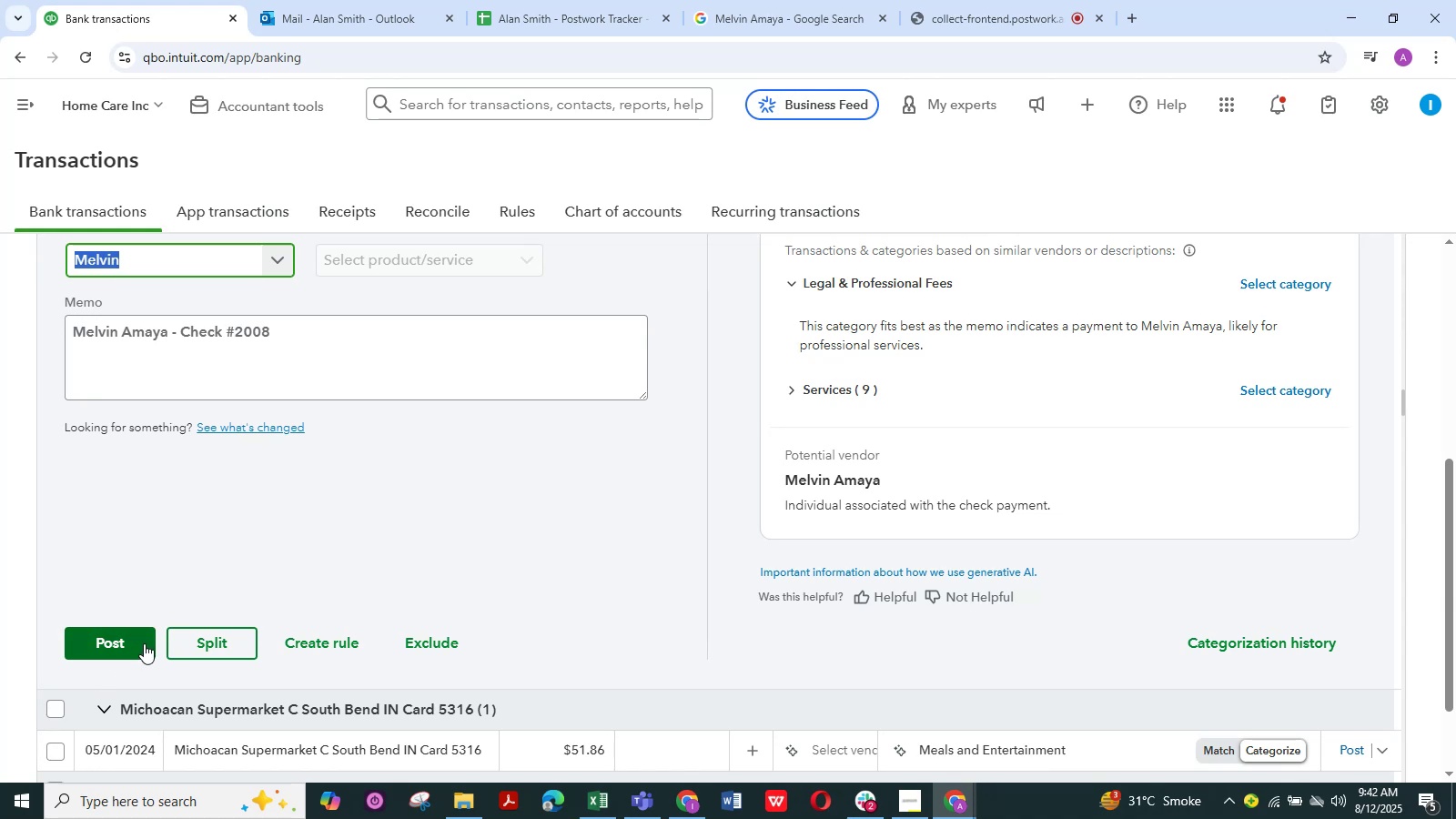 
wait(8.16)
 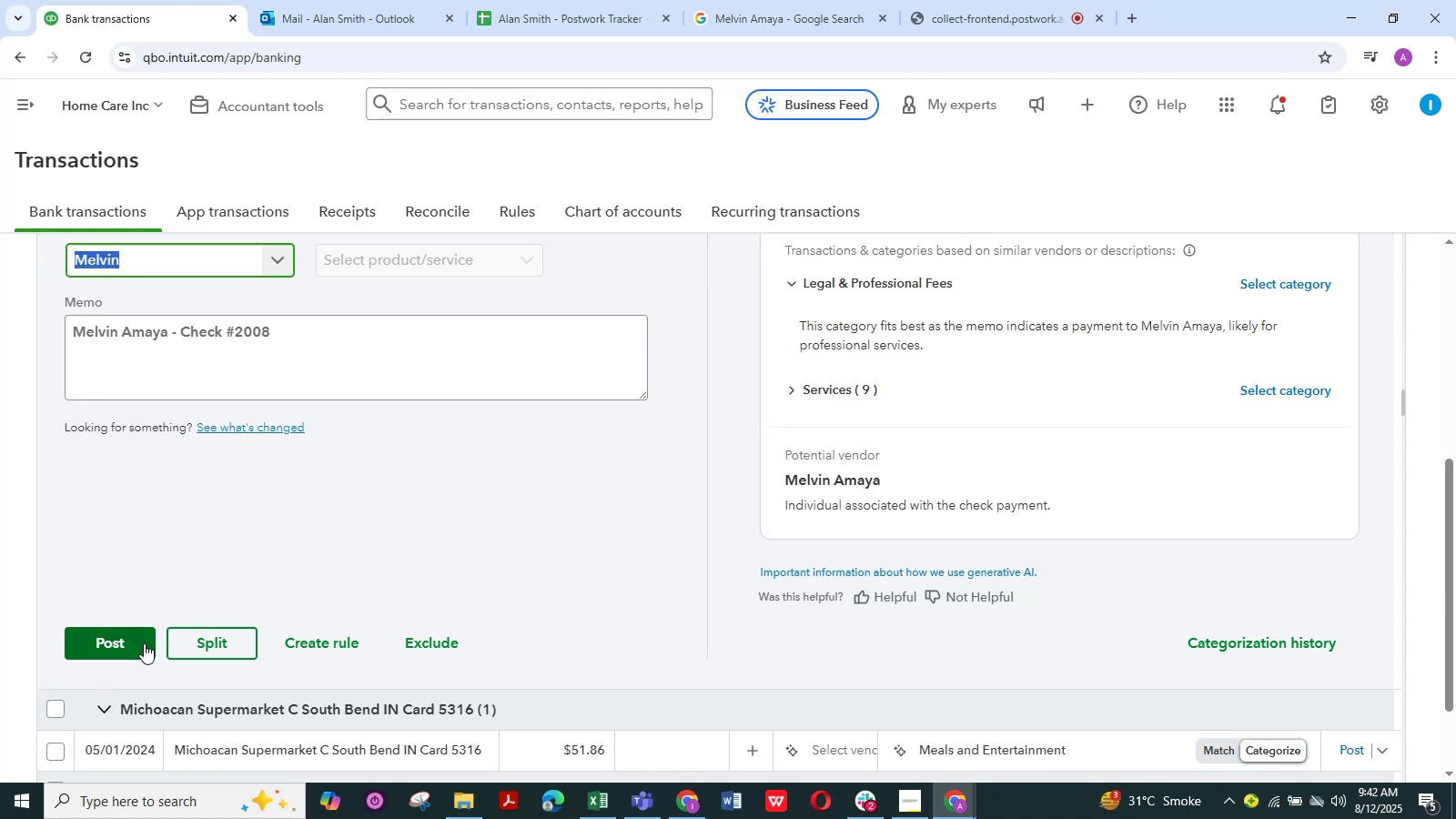 
scroll: coordinate [184, 561], scroll_direction: up, amount: 1.0
 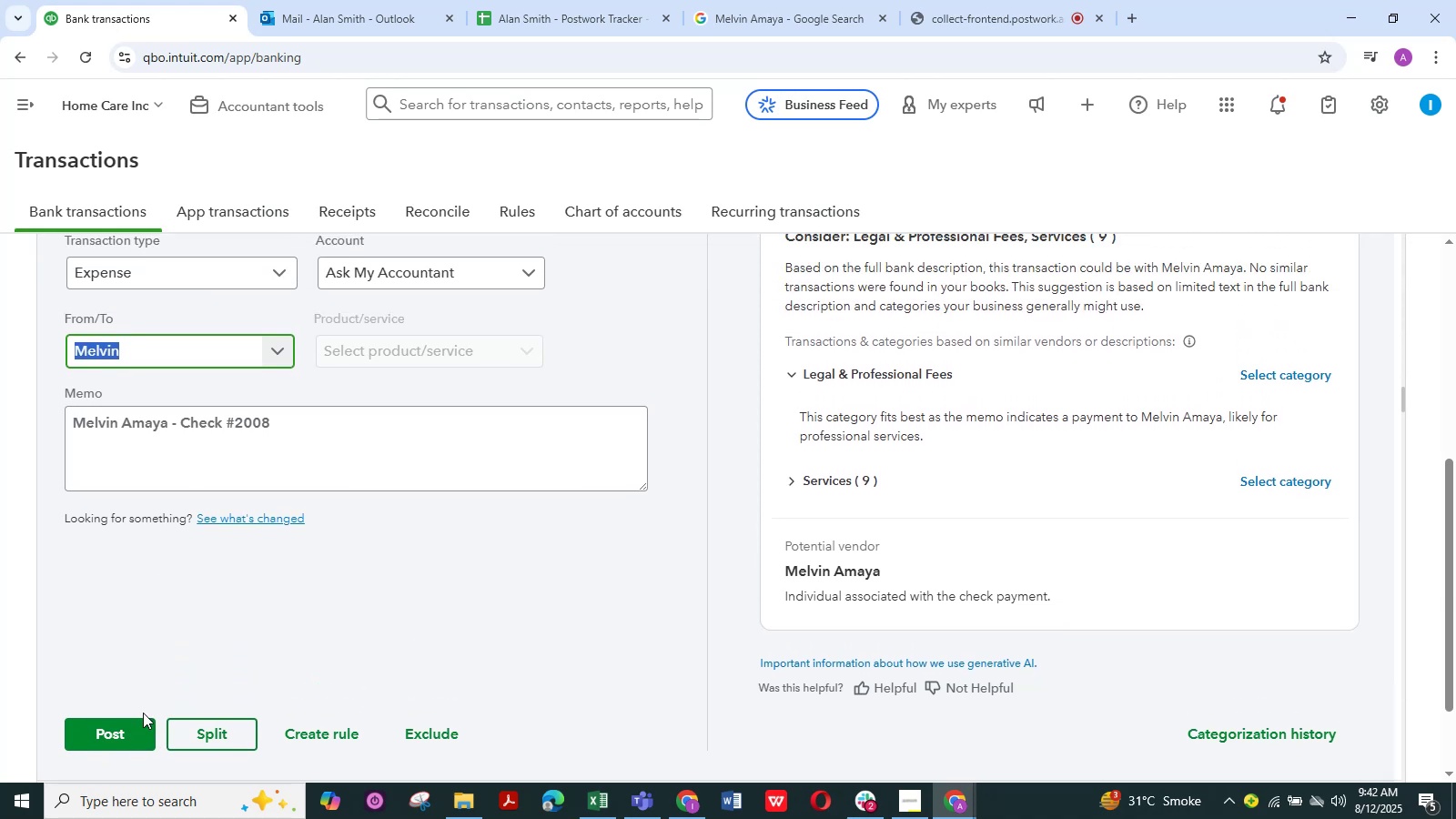 
left_click([133, 727])
 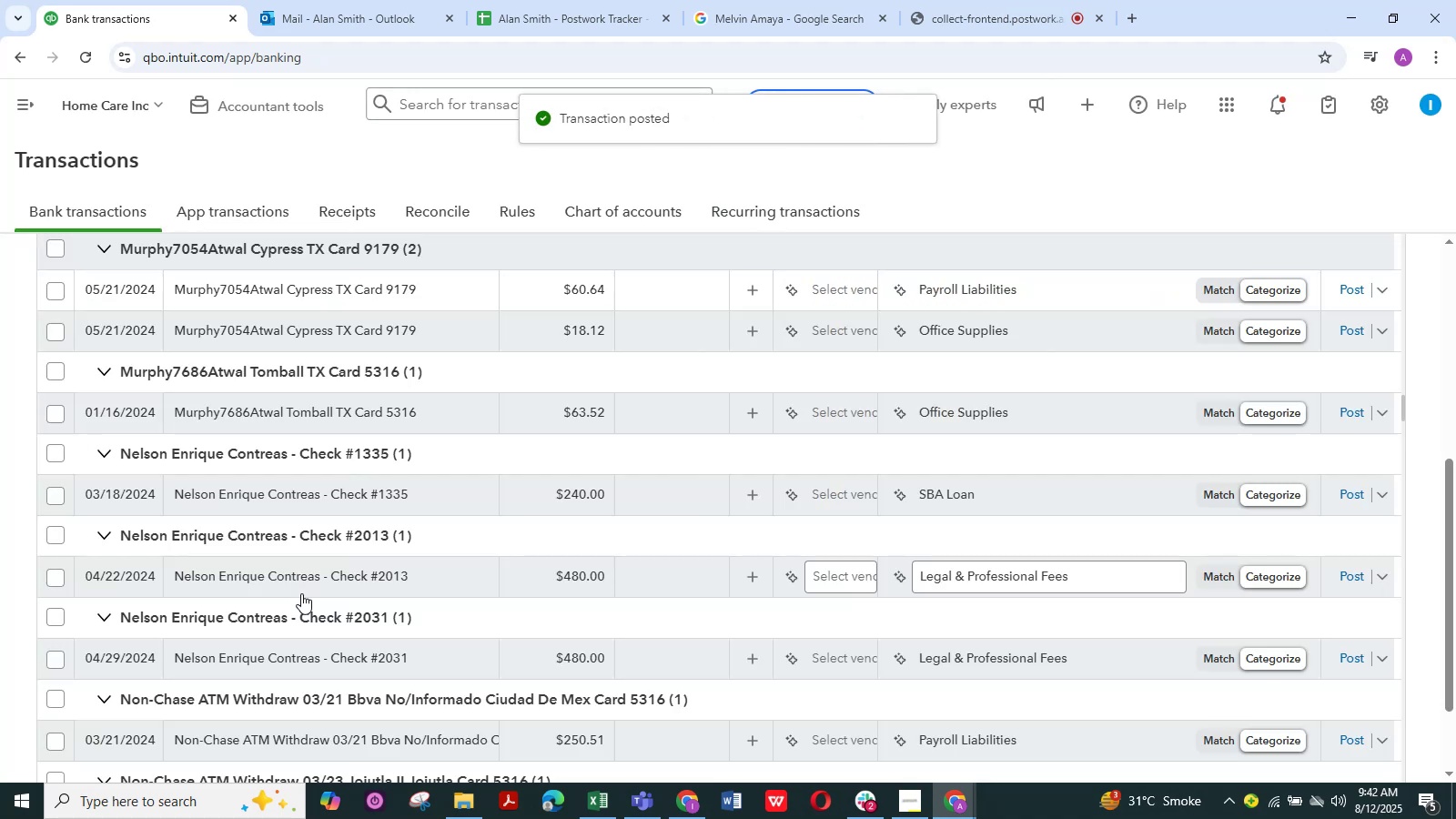 
wait(6.21)
 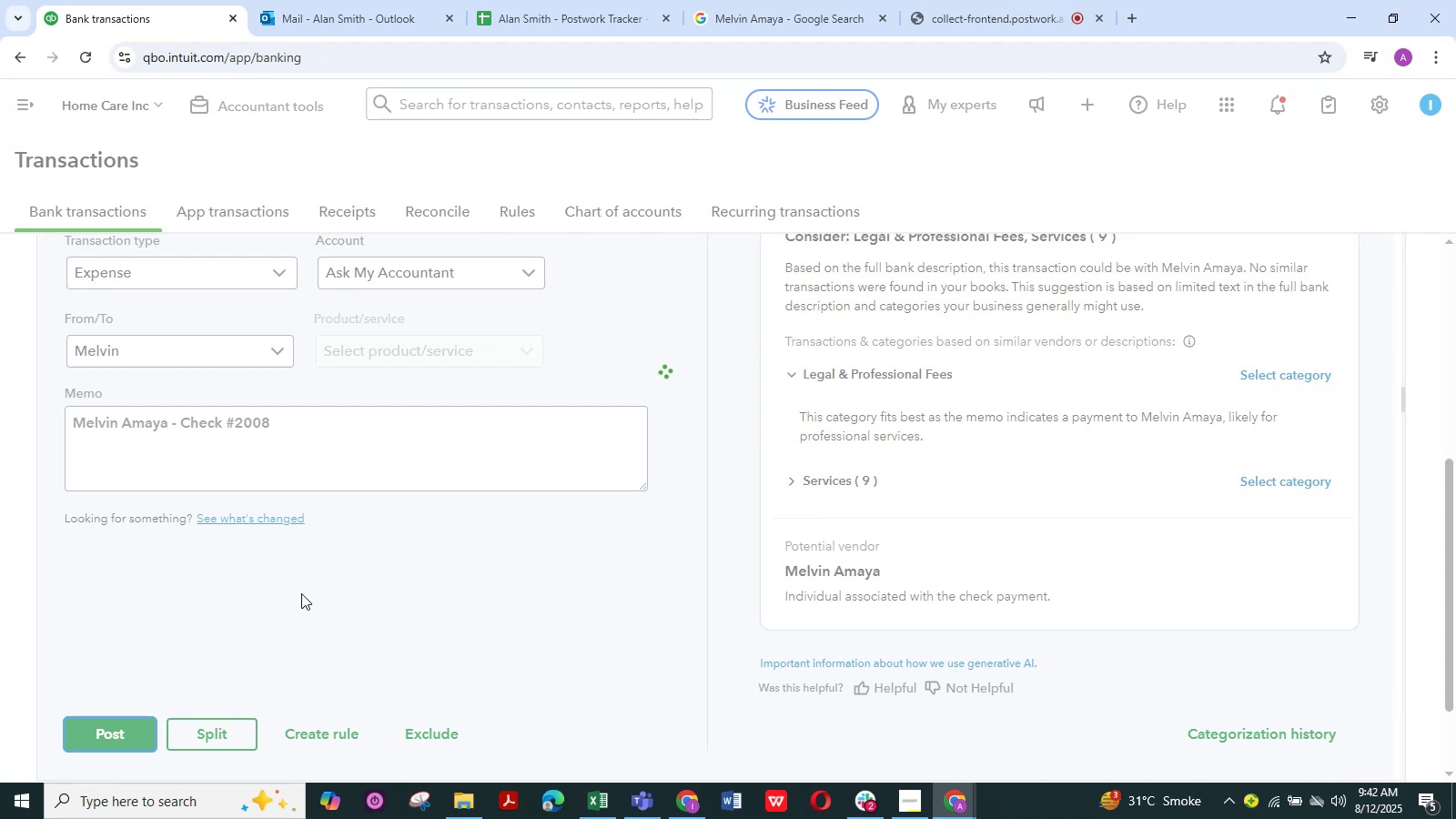 
scroll: coordinate [319, 564], scroll_direction: up, amount: 1.0
 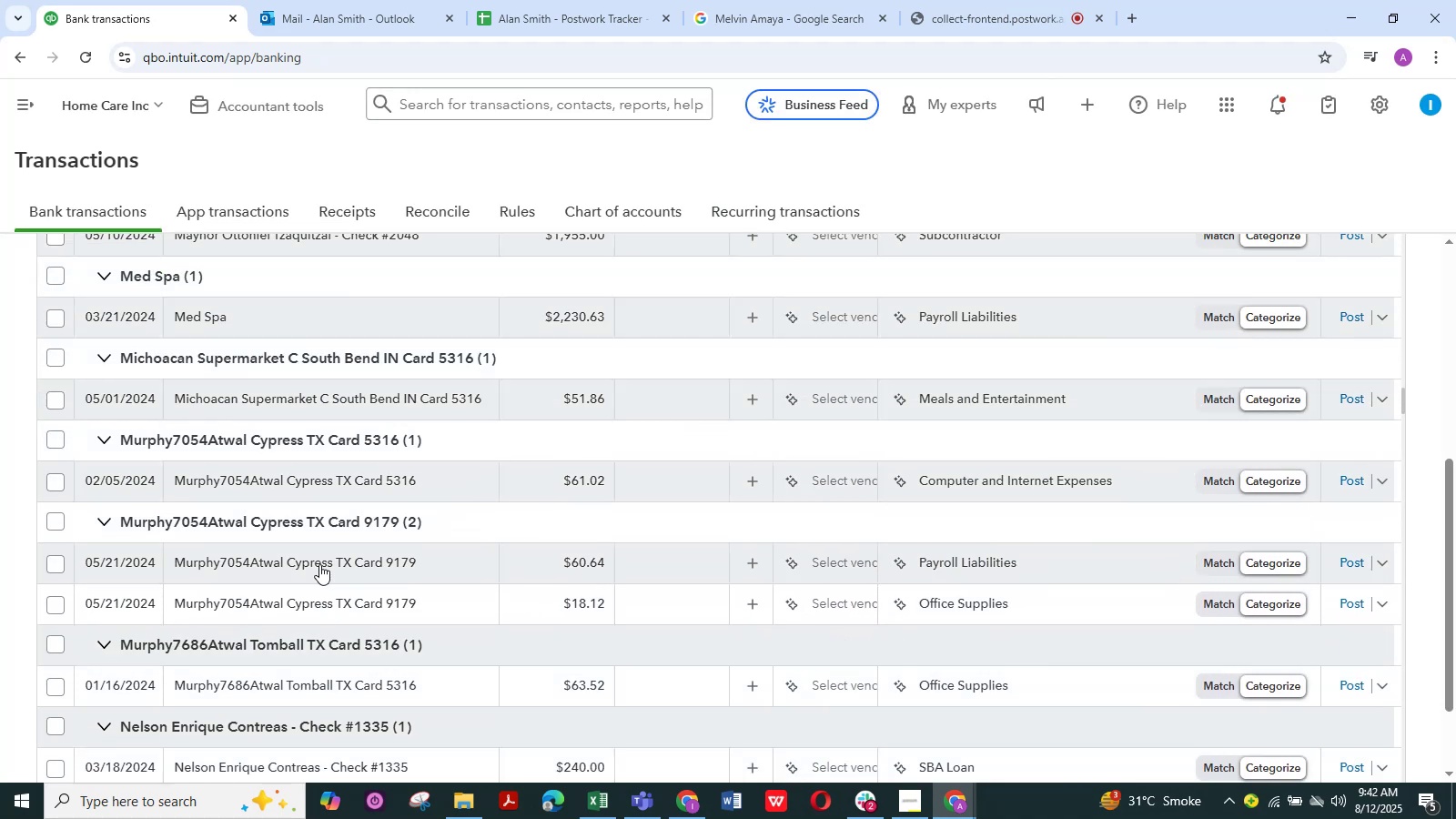 
scroll: coordinate [319, 564], scroll_direction: down, amount: 3.0
 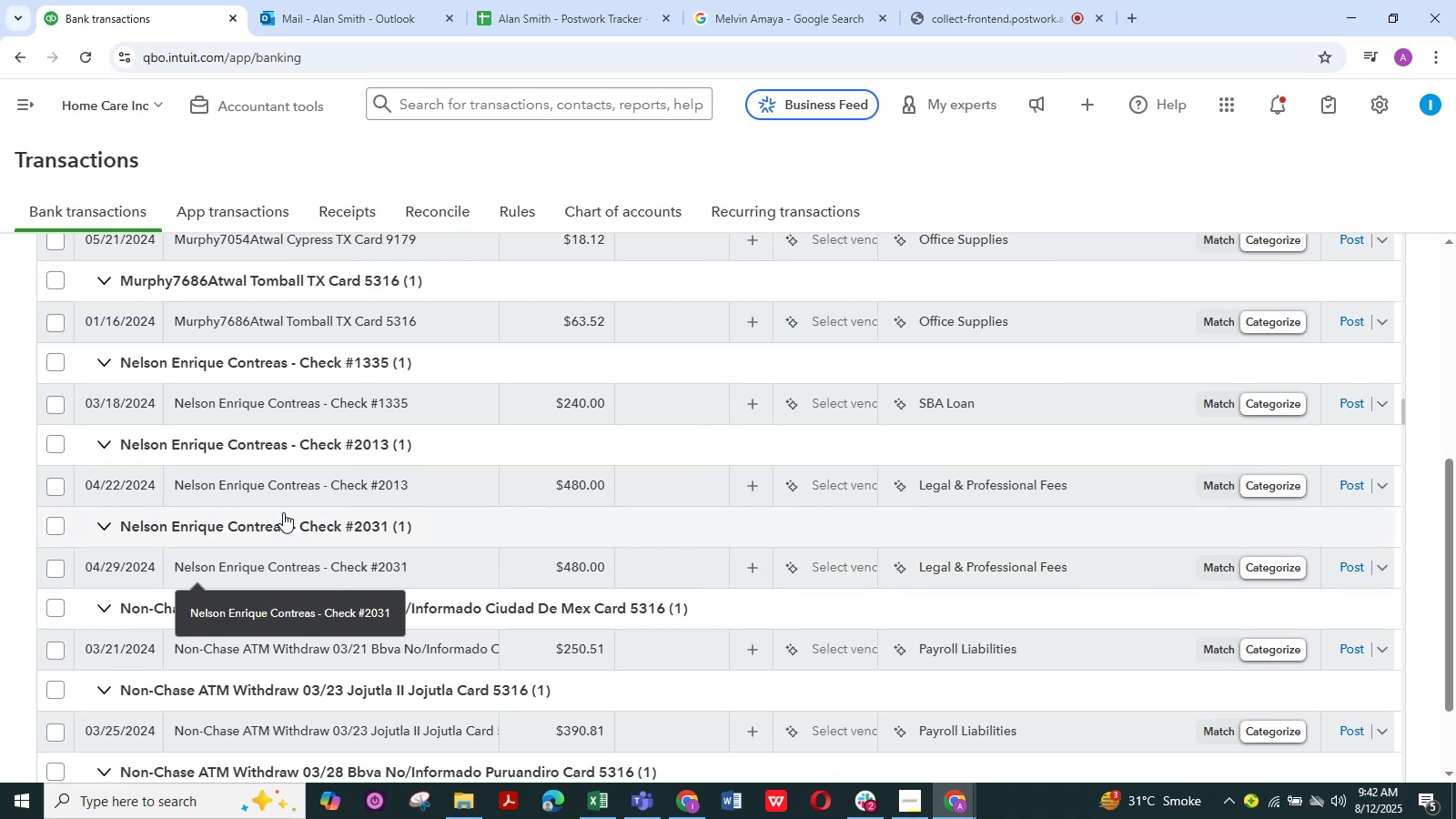 
wait(5.33)
 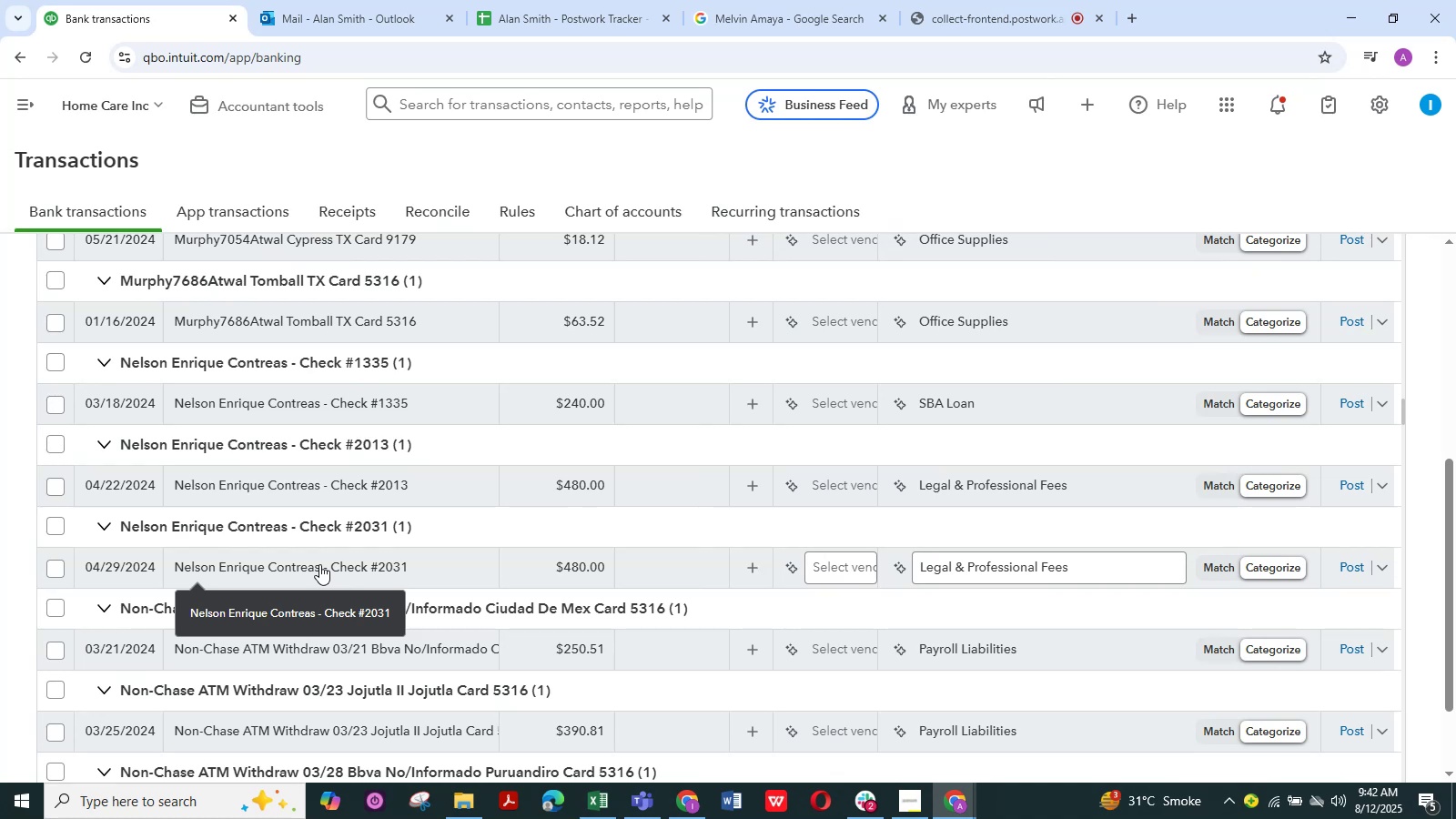 
scroll: coordinate [281, 518], scroll_direction: up, amount: 2.0
 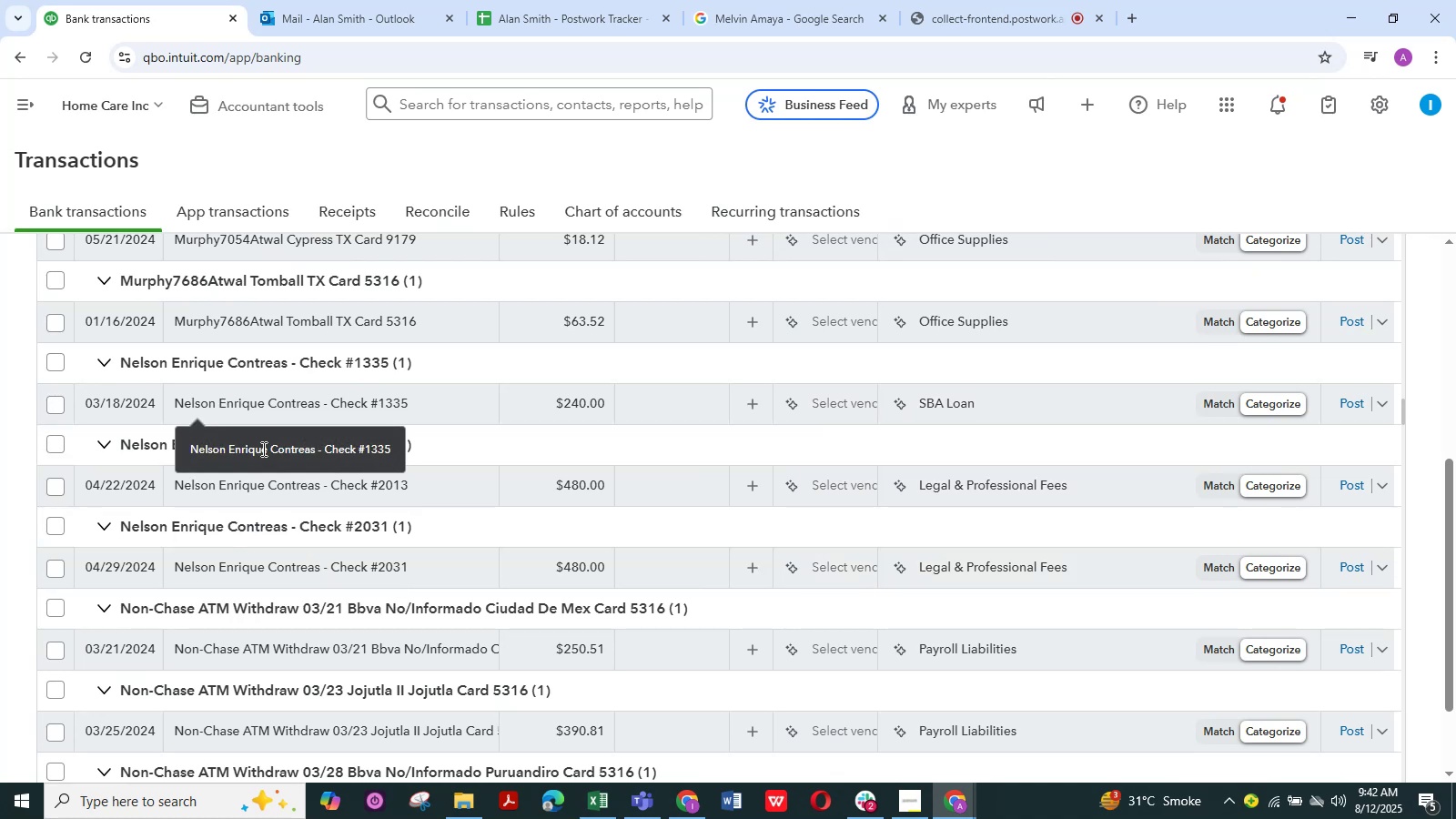 
scroll: coordinate [284, 530], scroll_direction: down, amount: 9.0
 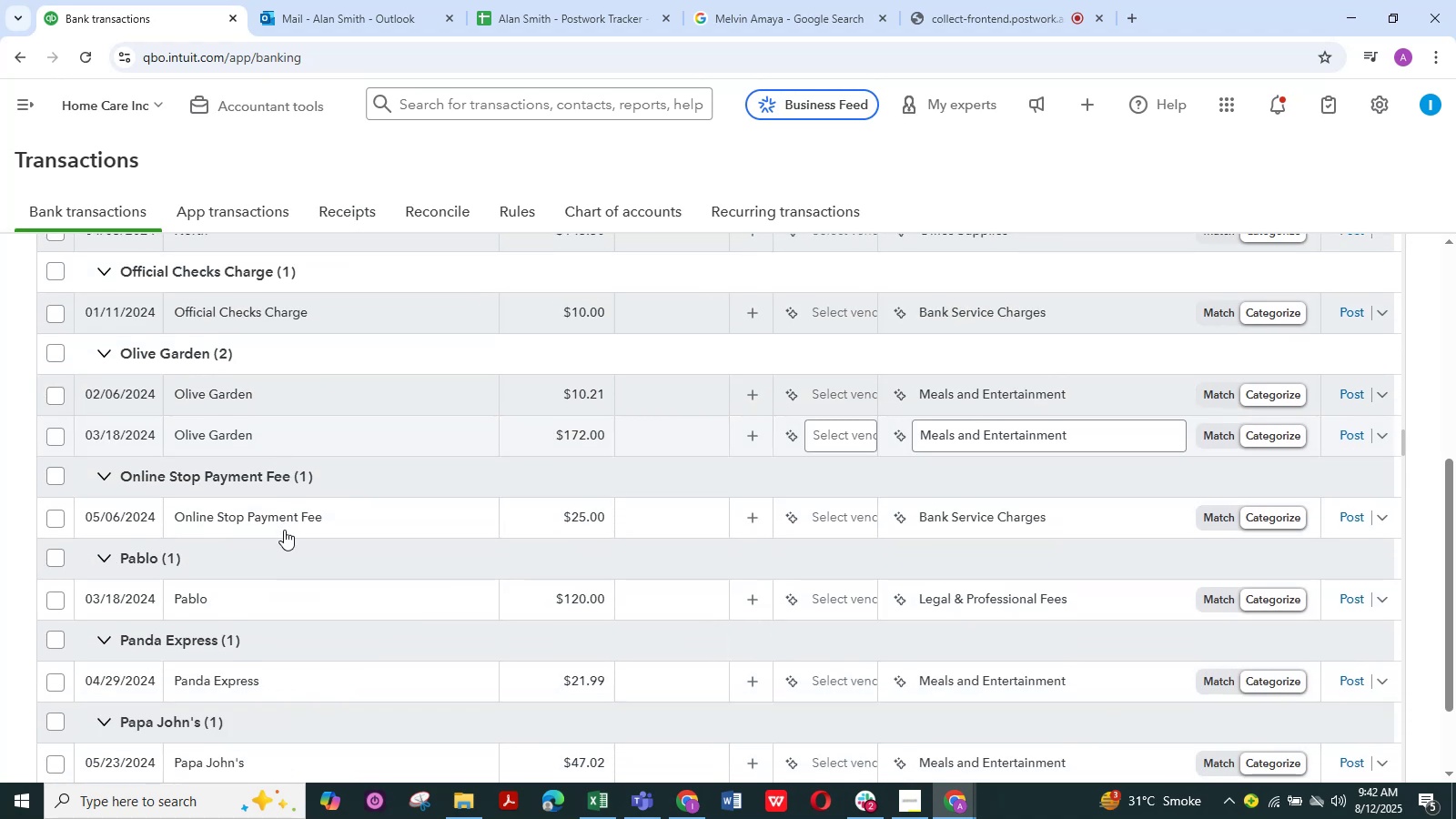 
scroll: coordinate [284, 530], scroll_direction: up, amount: 1.0
 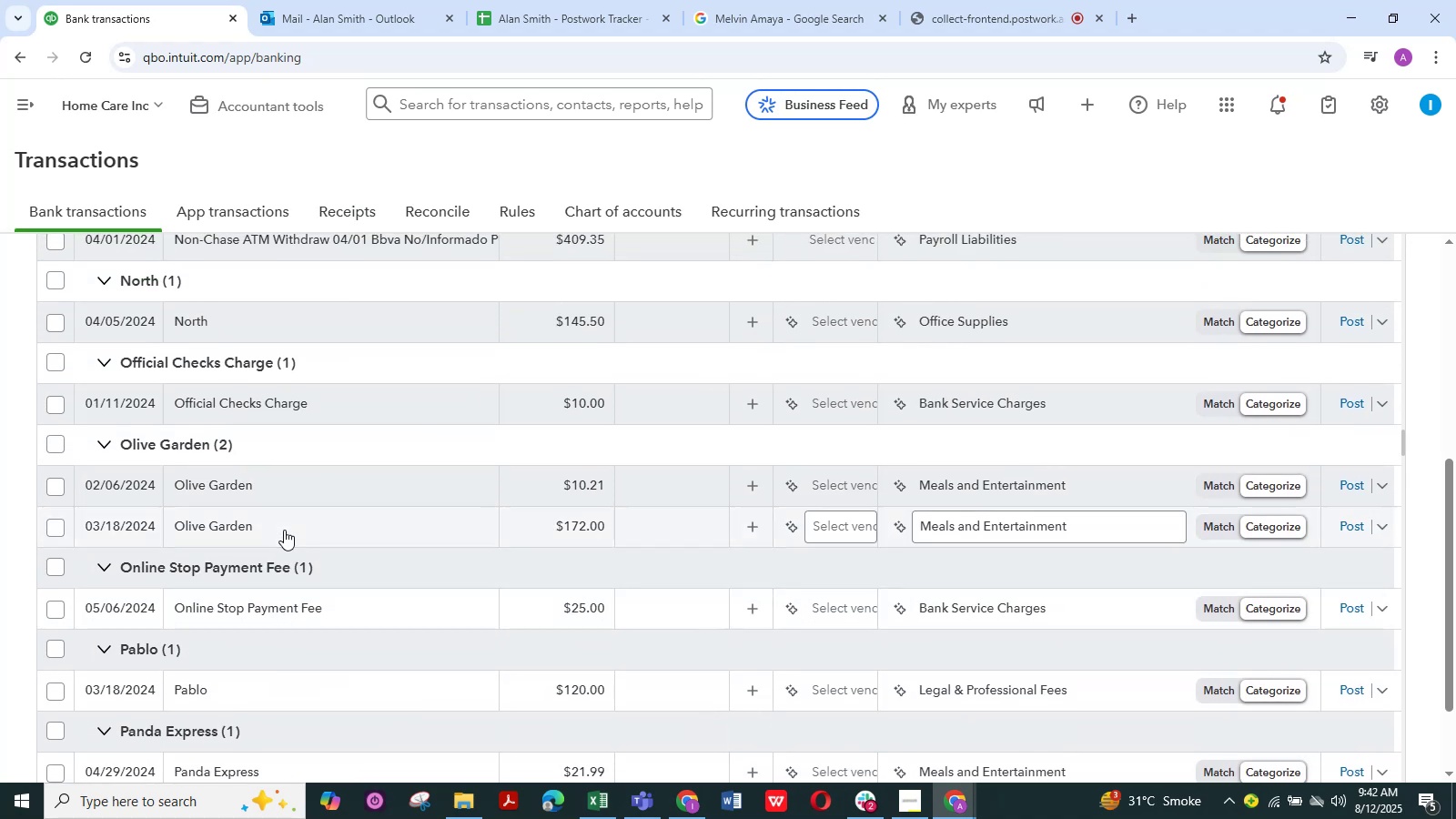 
scroll: coordinate [284, 530], scroll_direction: down, amount: 1.0
 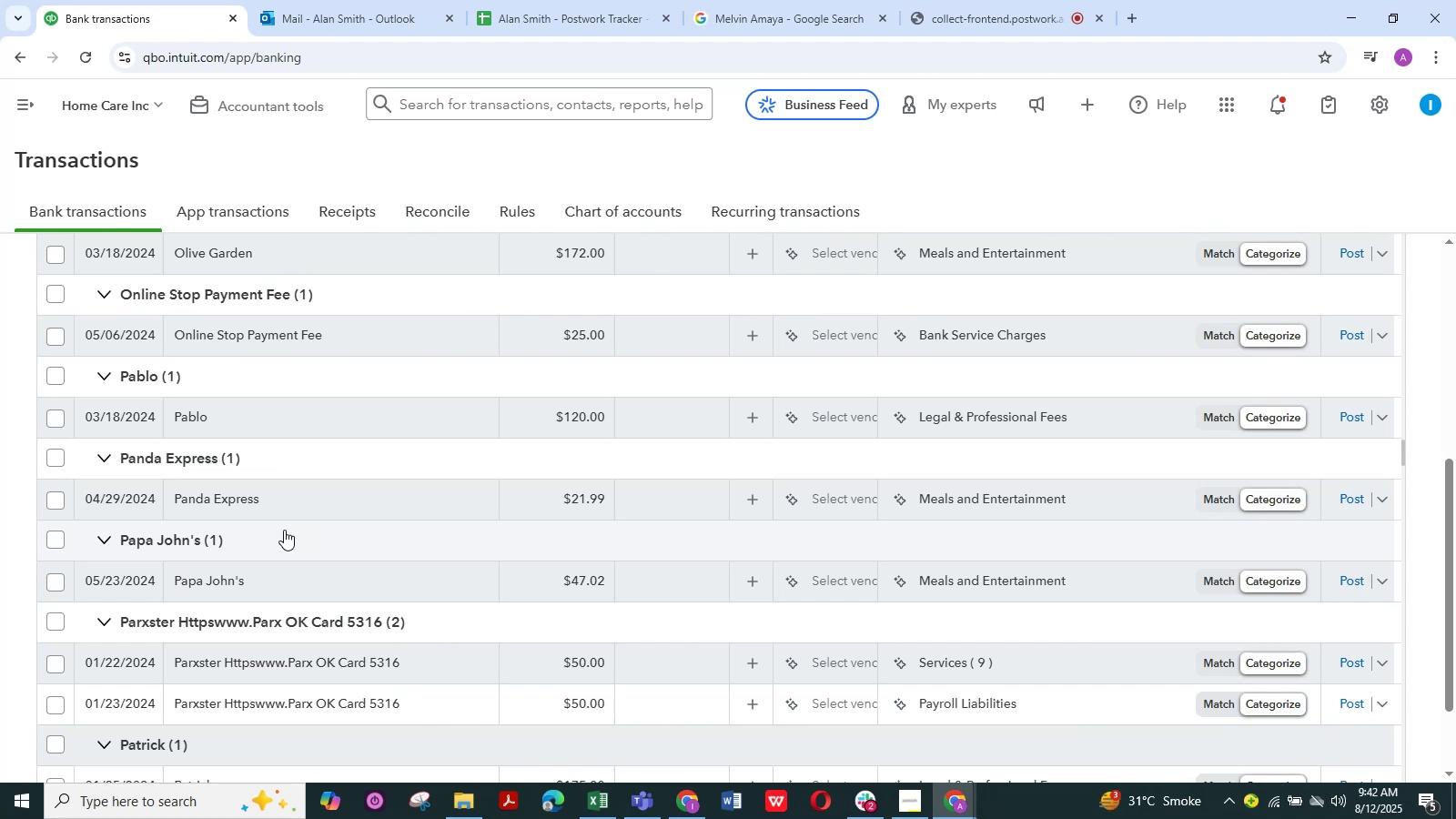 
wait(8.62)
 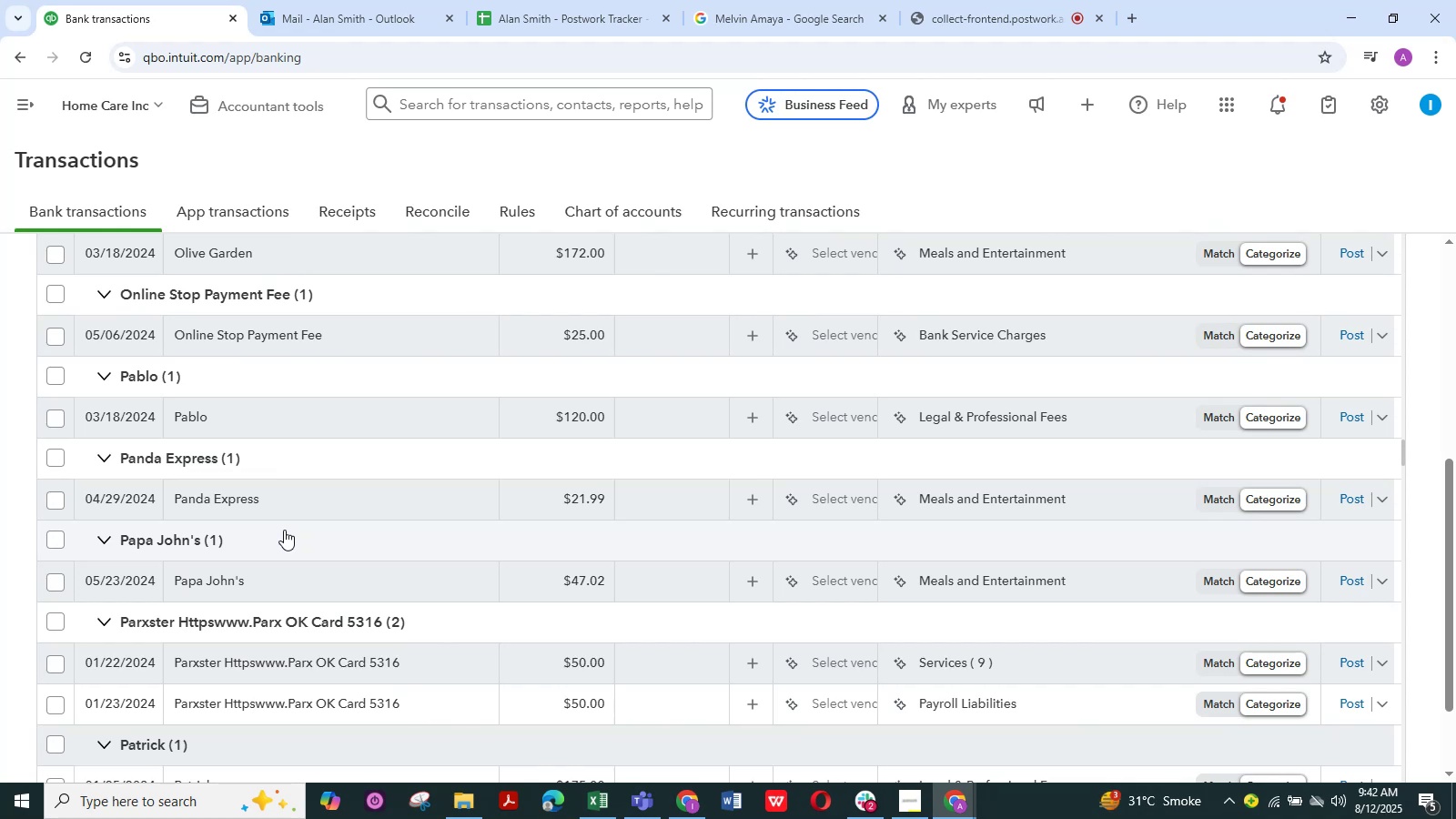 
left_click([139, 0])
 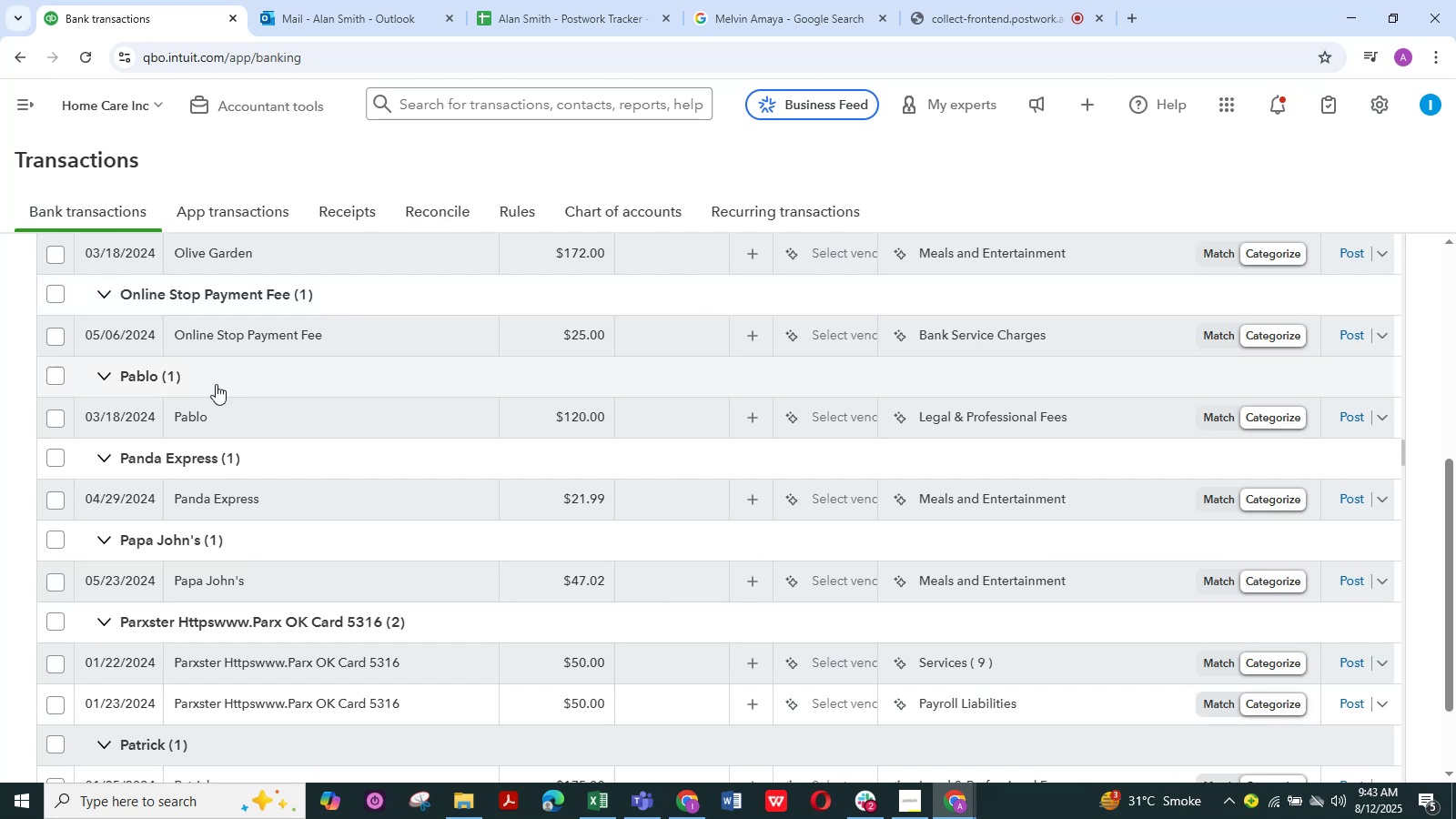 
scroll: coordinate [262, 396], scroll_direction: down, amount: 2.0
 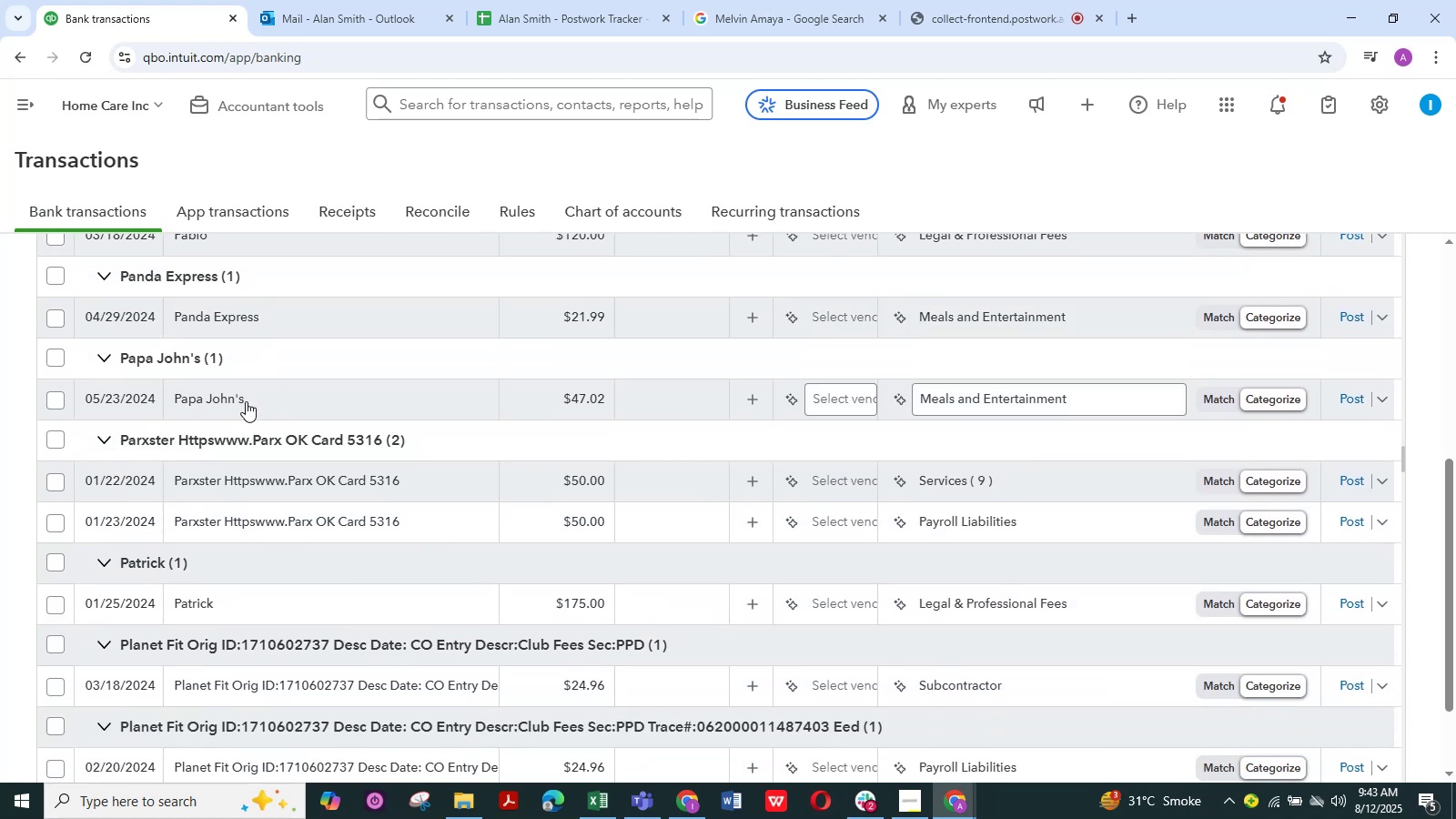 
left_click([244, 399])
 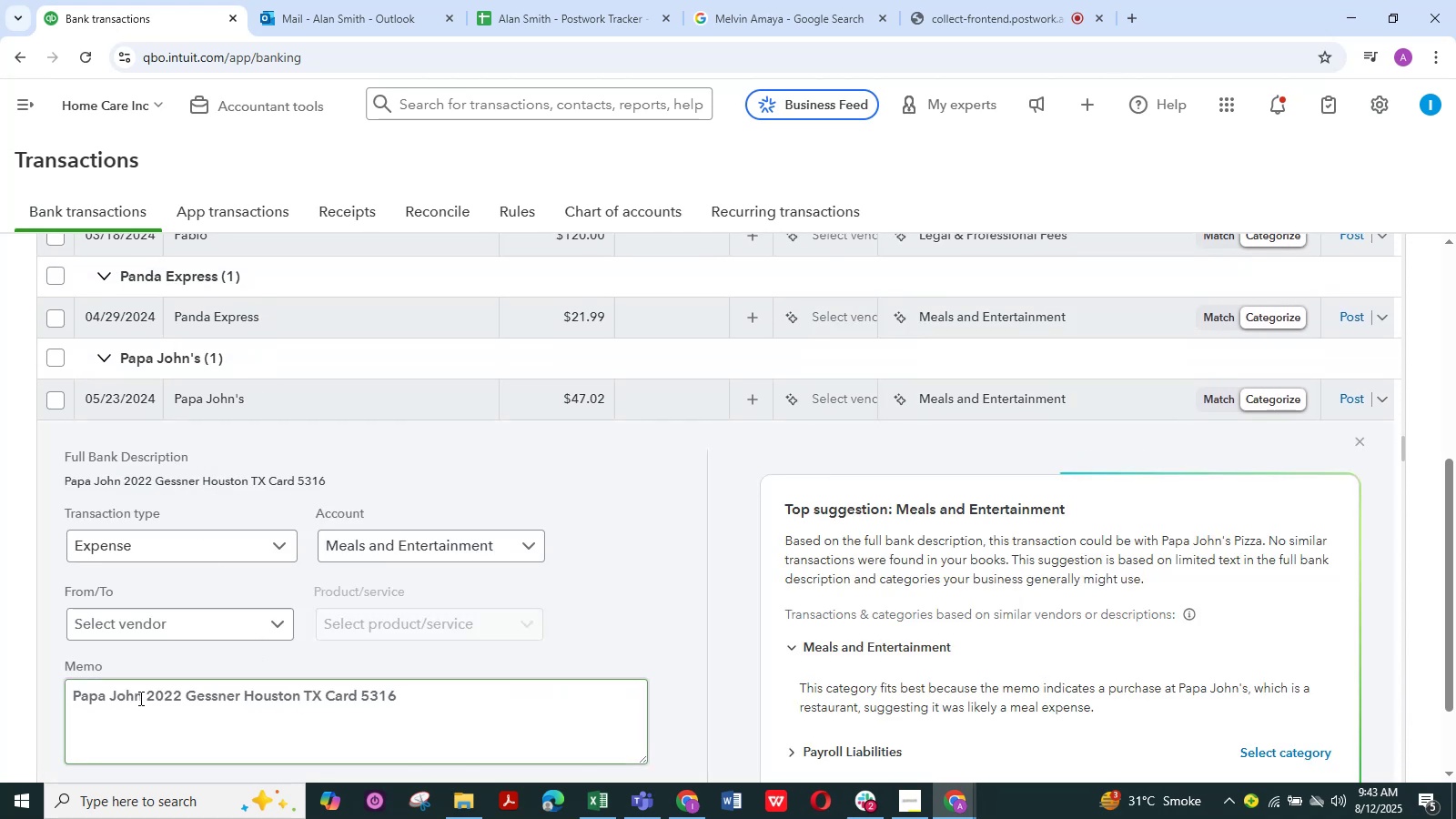 
left_click_drag(start_coordinate=[149, 703], to_coordinate=[68, 699])
 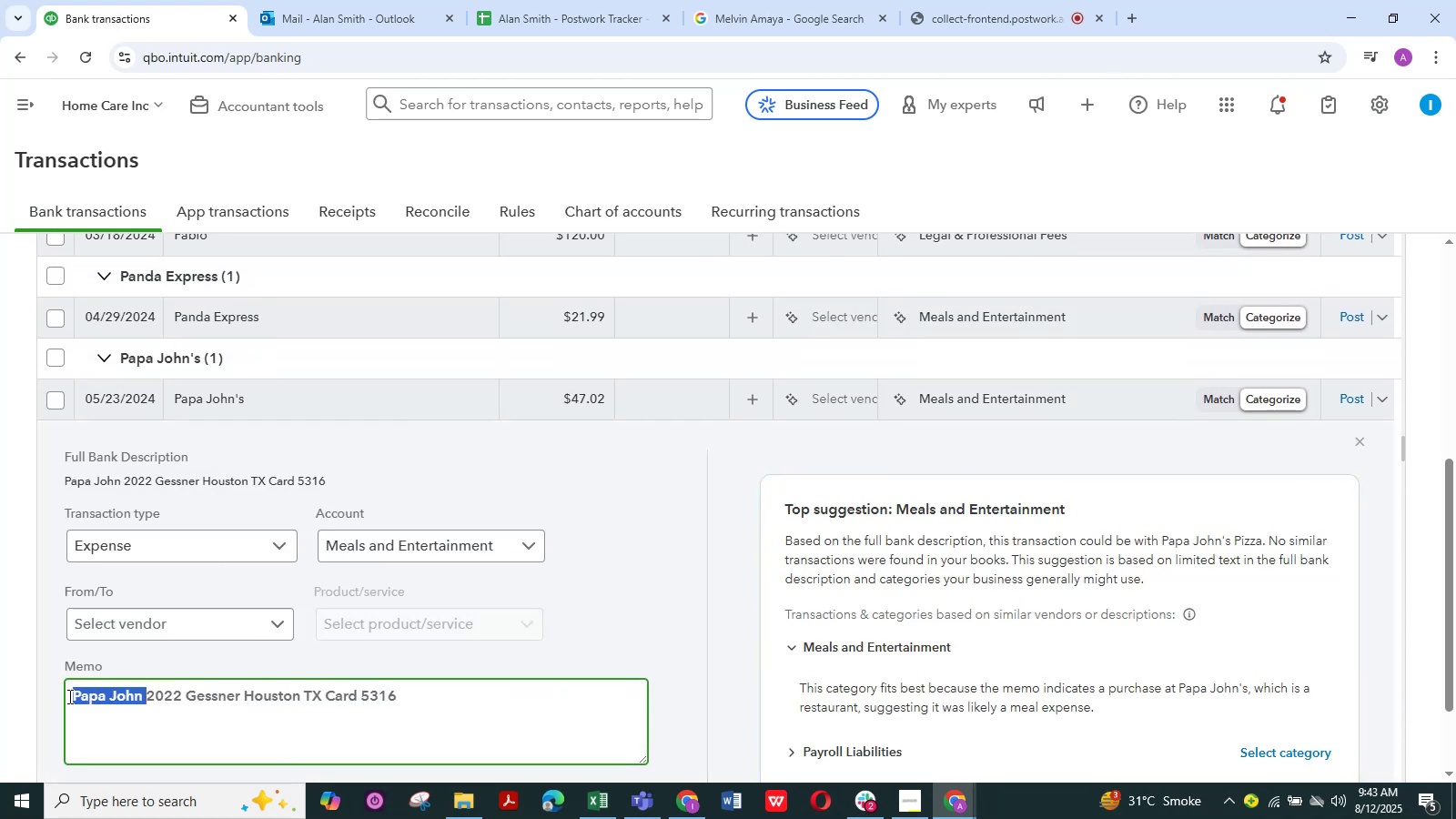 
key(Control+C)
 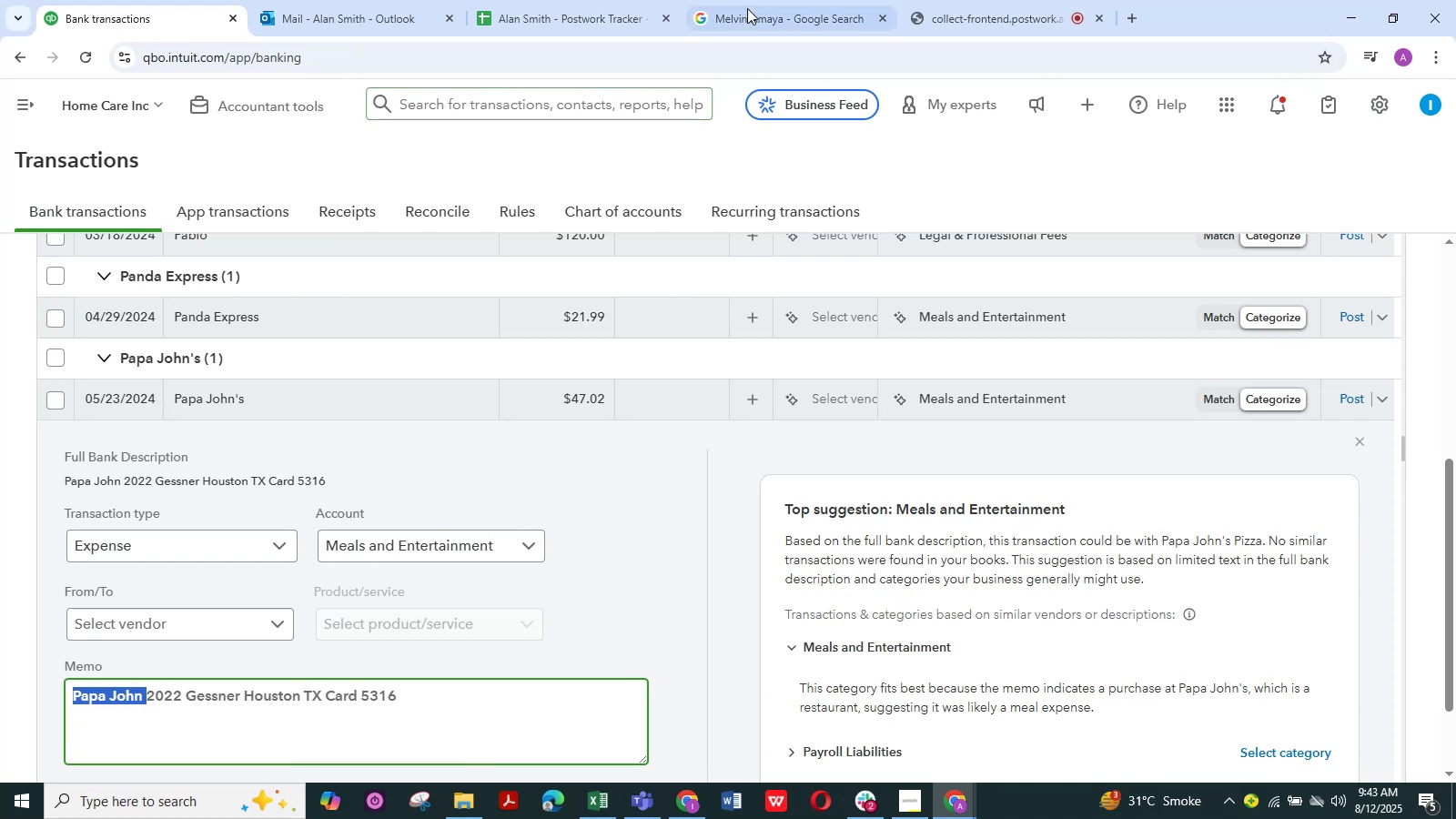 
left_click([754, 6])
 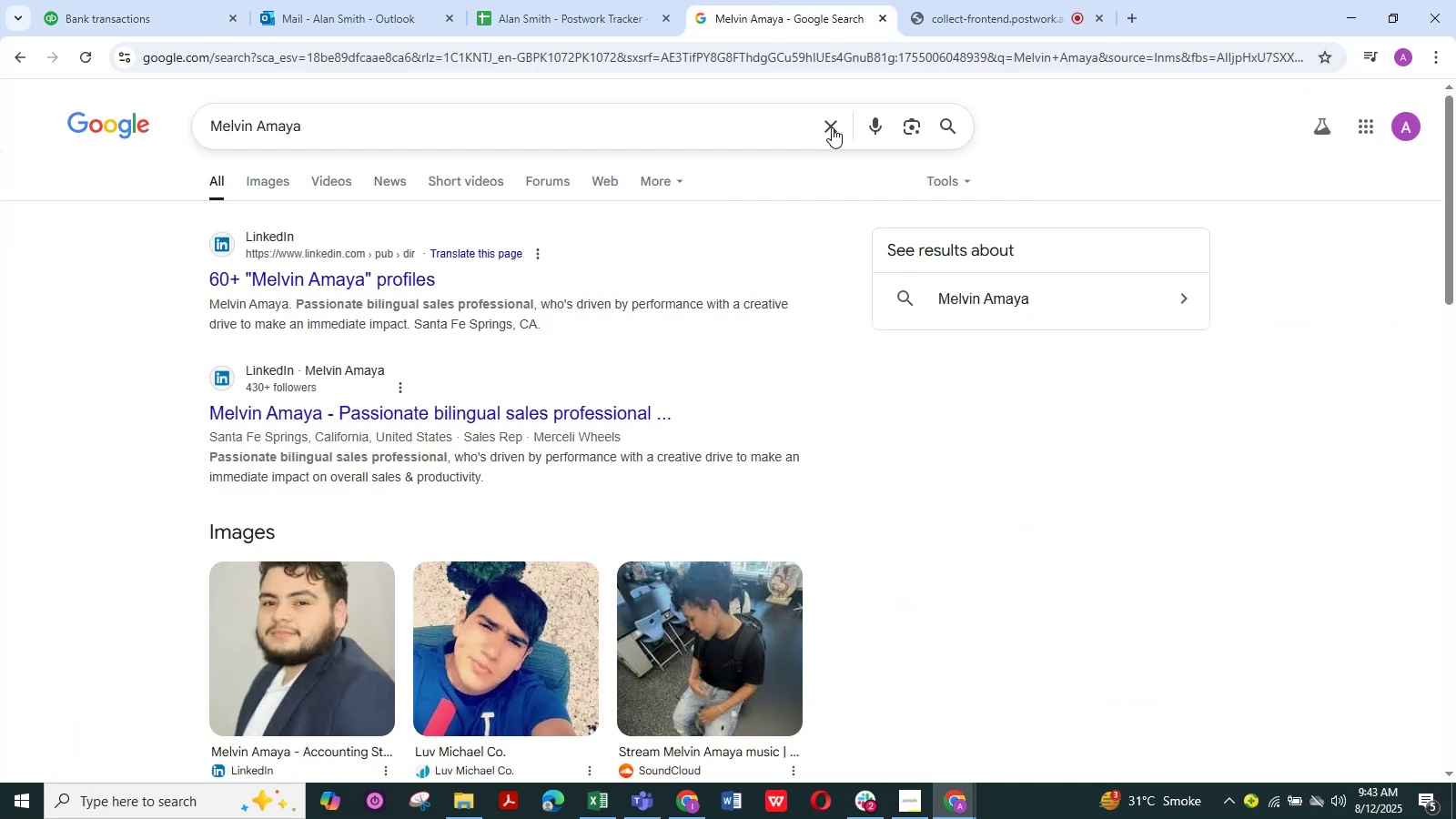 
left_click([832, 124])
 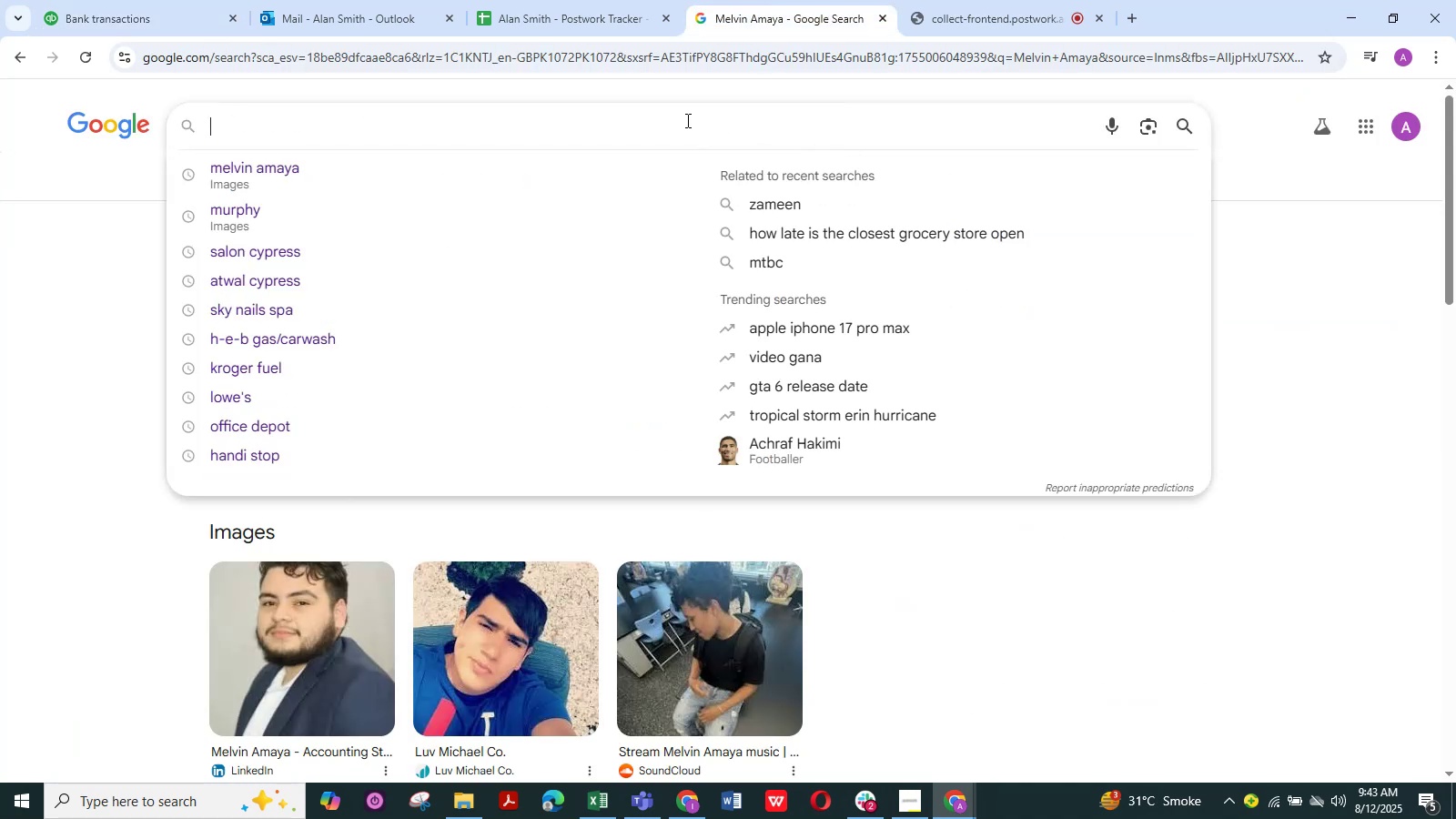 
left_click([685, 120])
 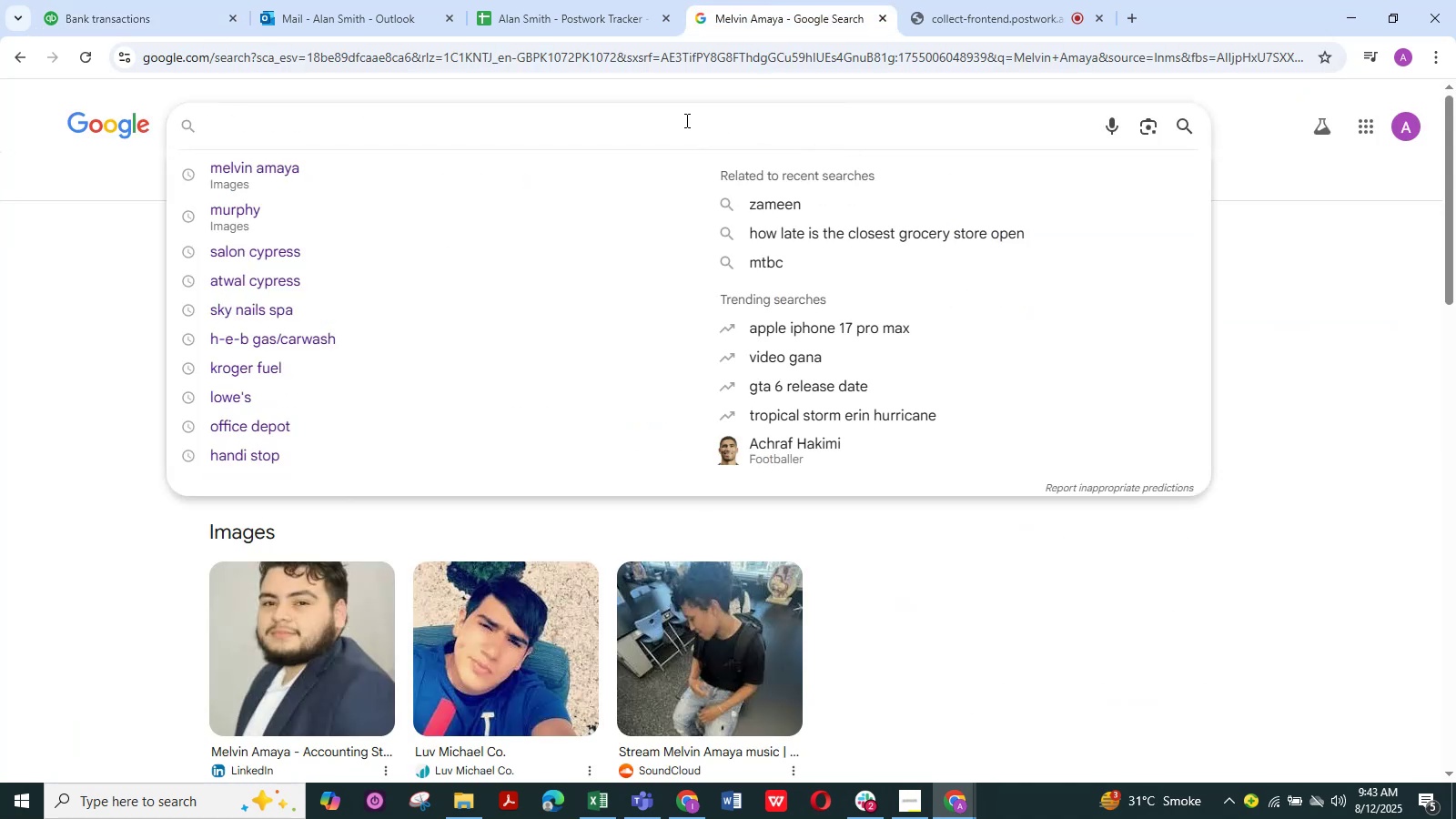 
key(Control+V)
 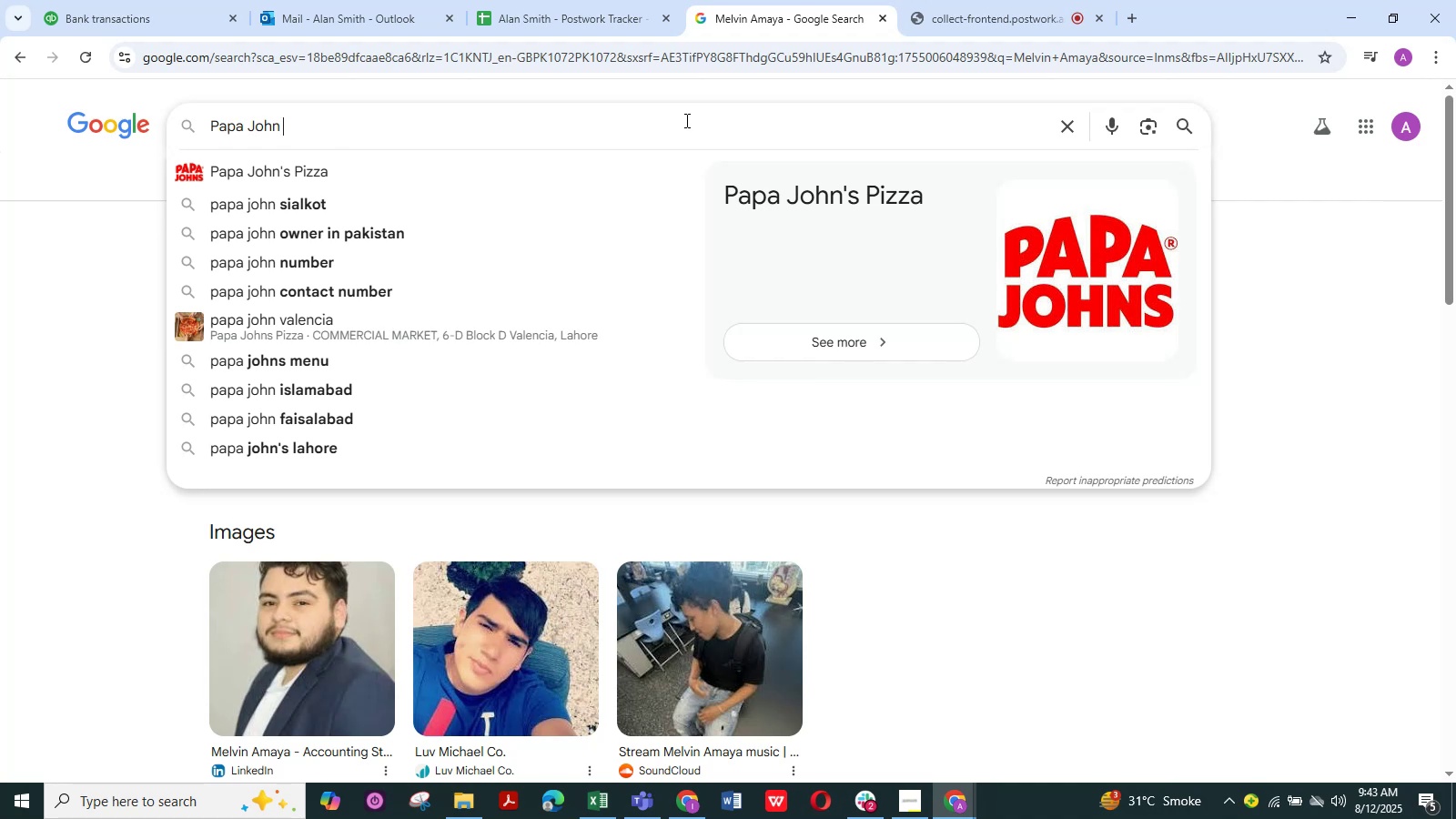 
wait(11.66)
 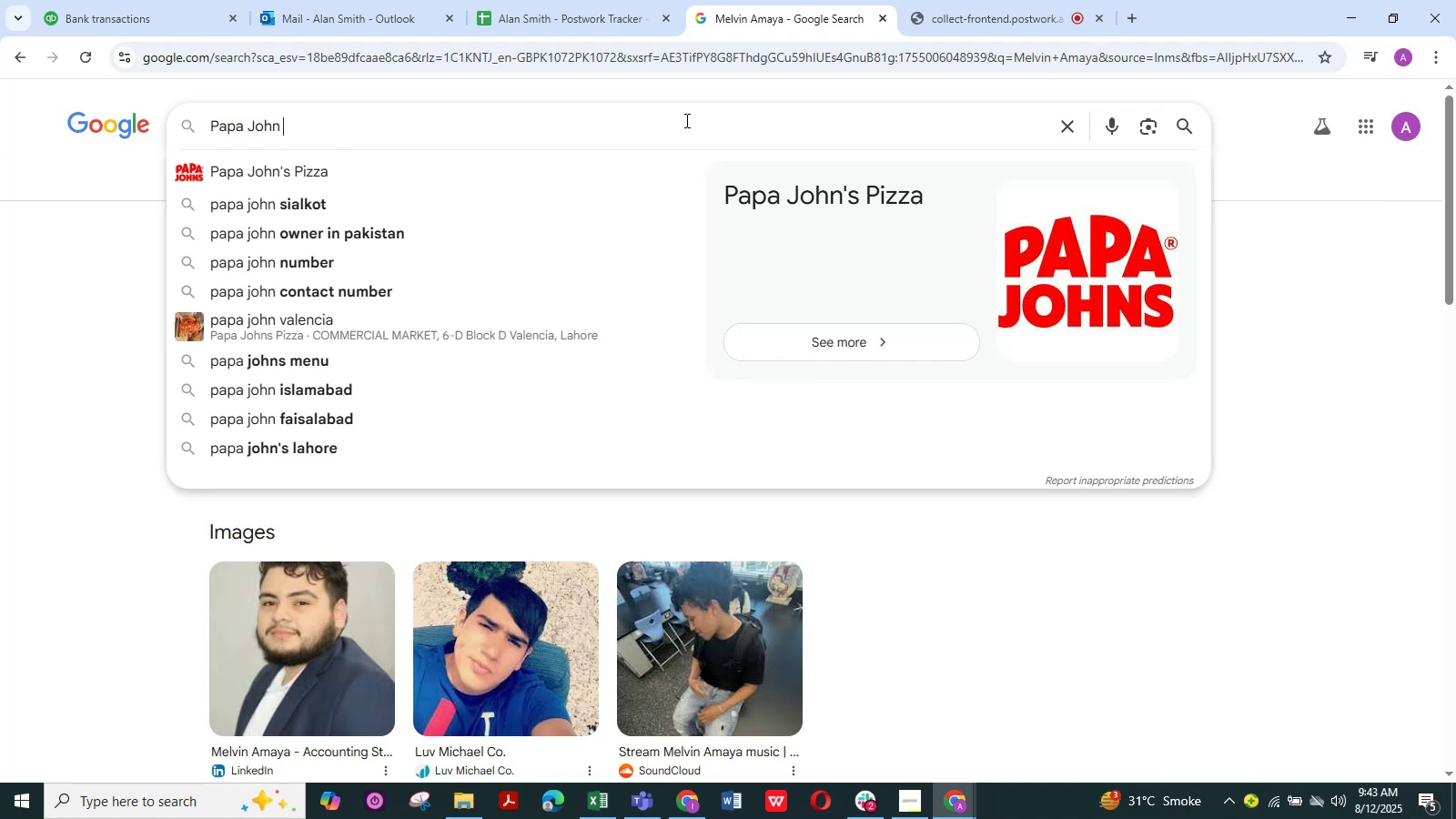 
key(NumpadEnter)
 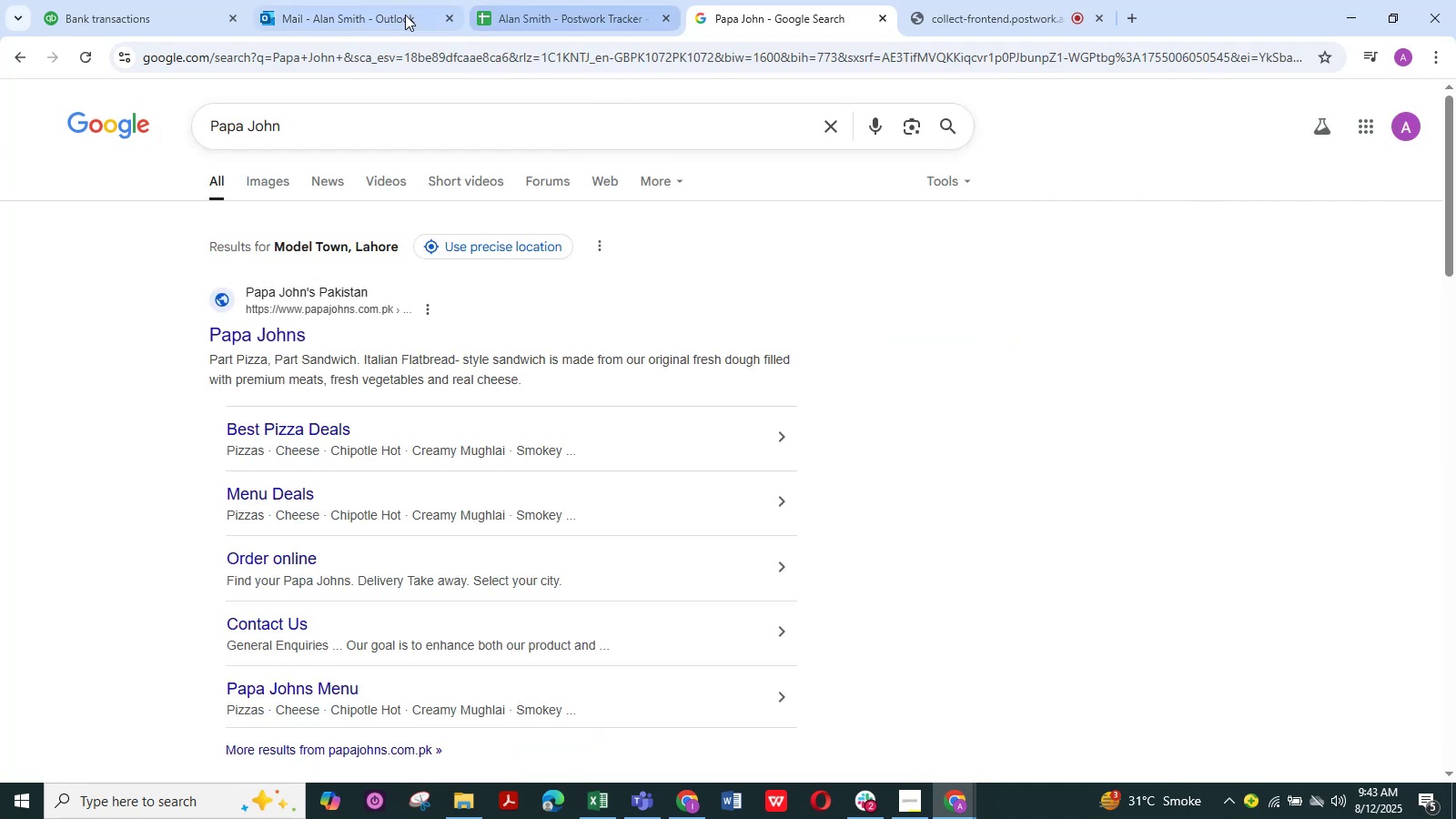 
left_click([120, 24])
 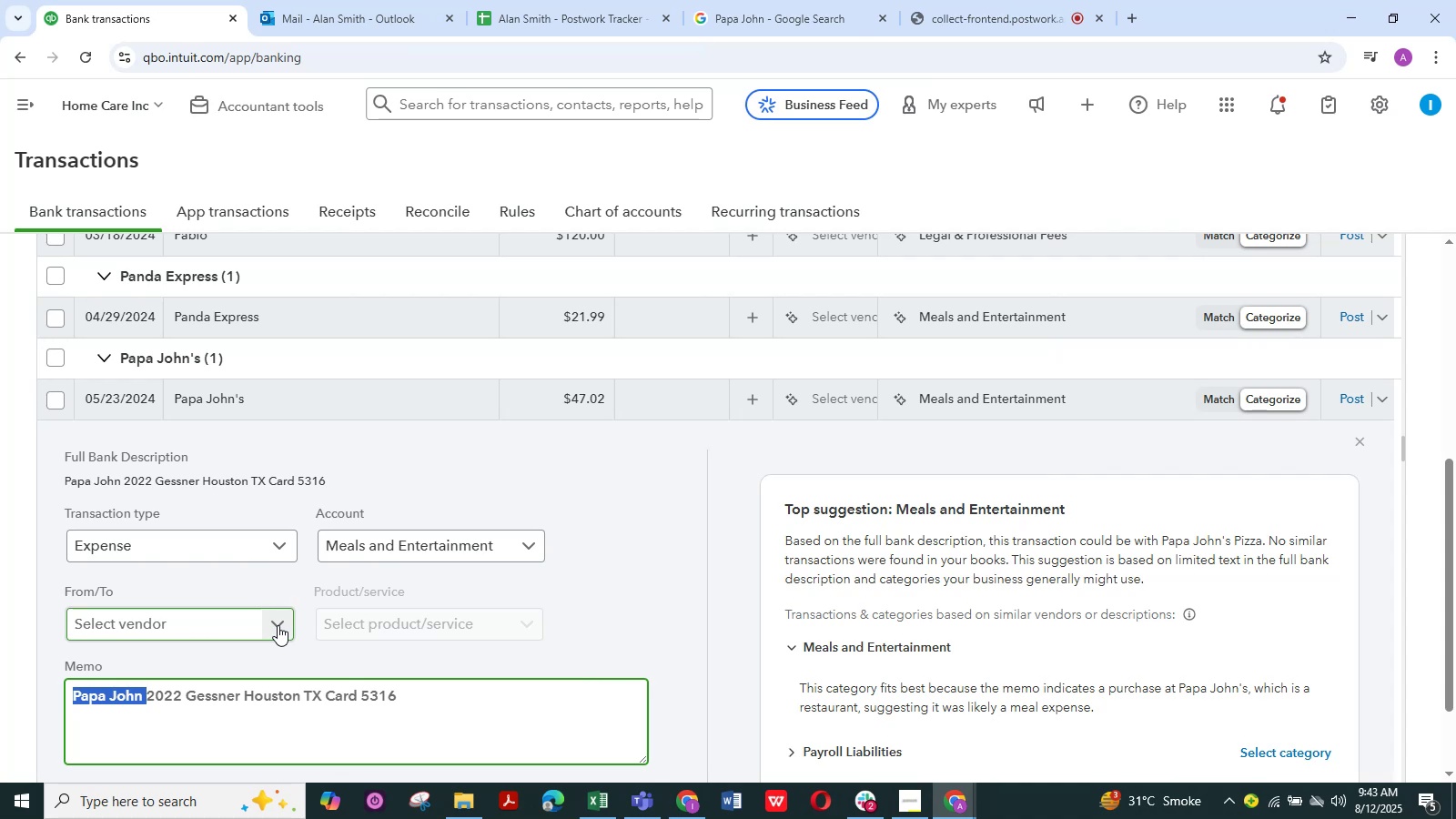 
left_click([278, 625])
 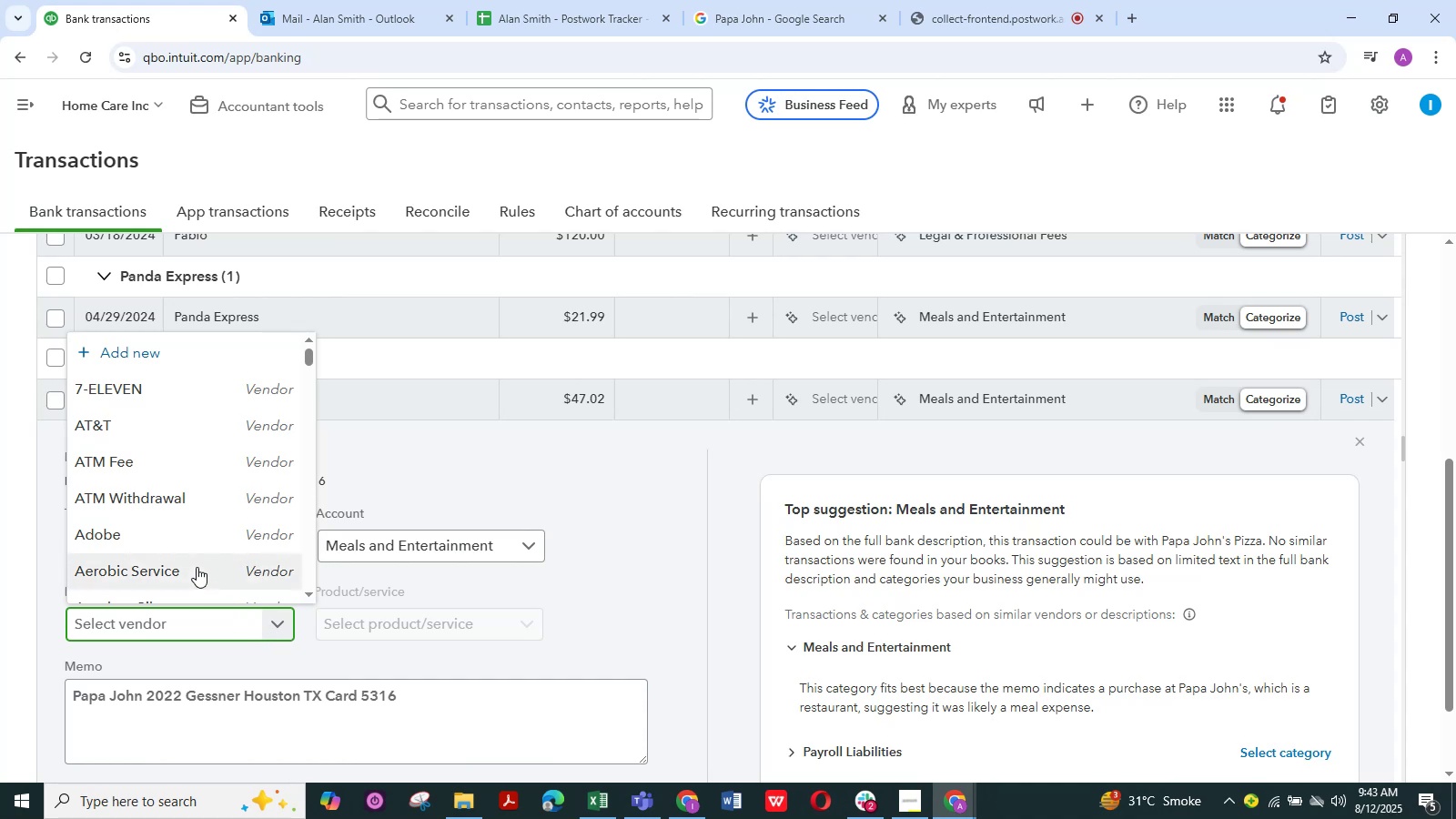 
wait(15.96)
 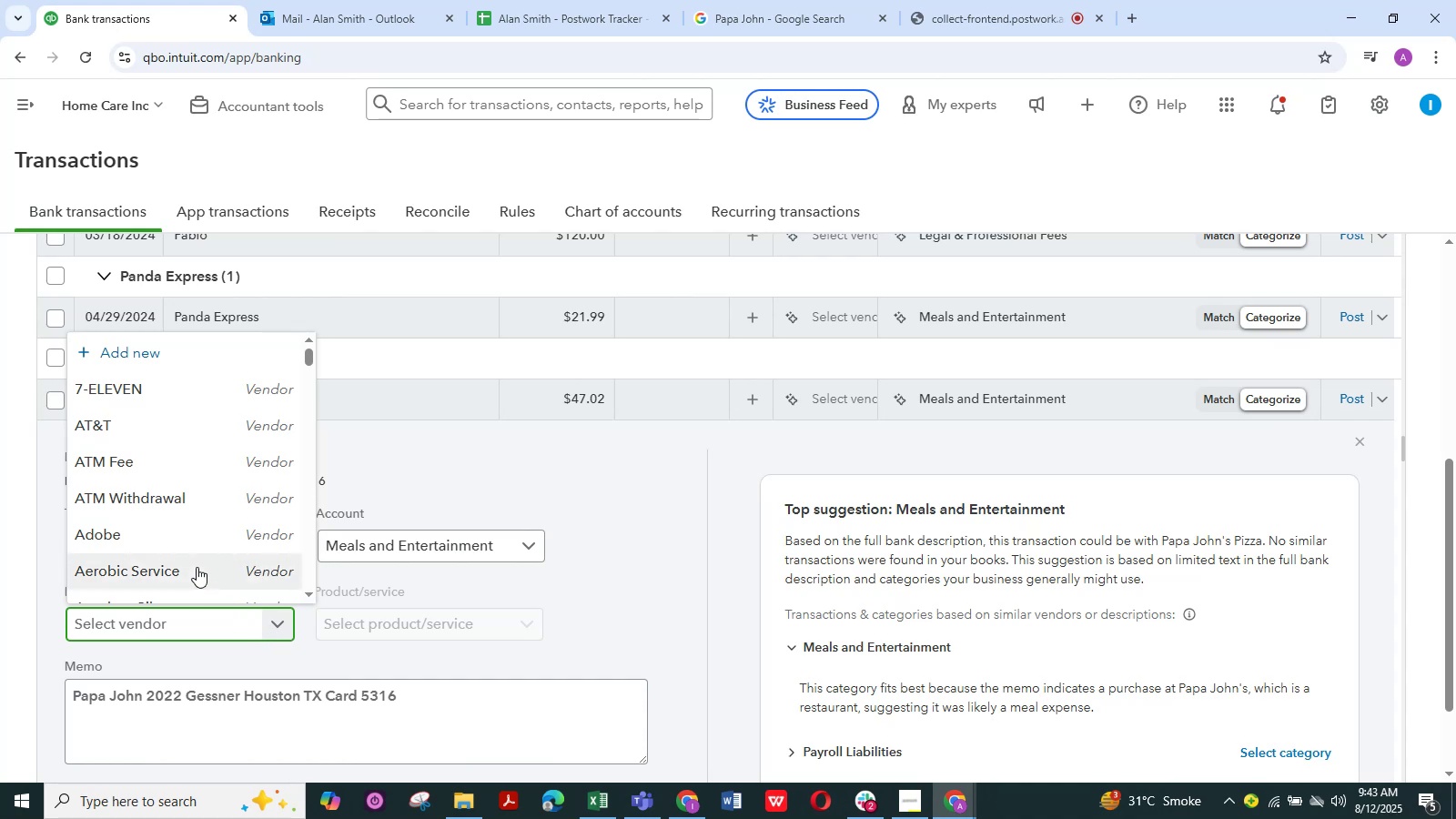 
type(Pap)
 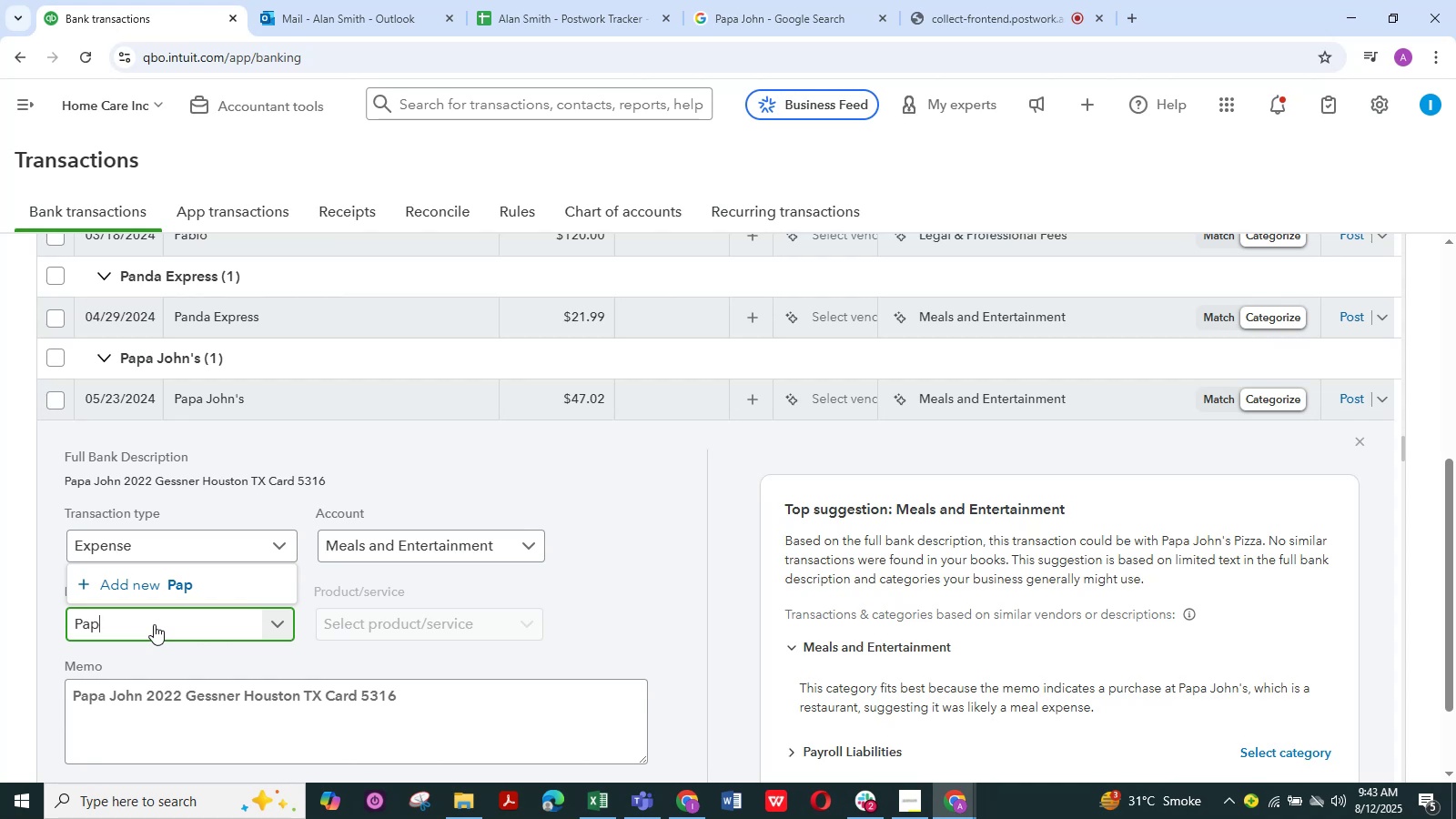 
wait(5.02)
 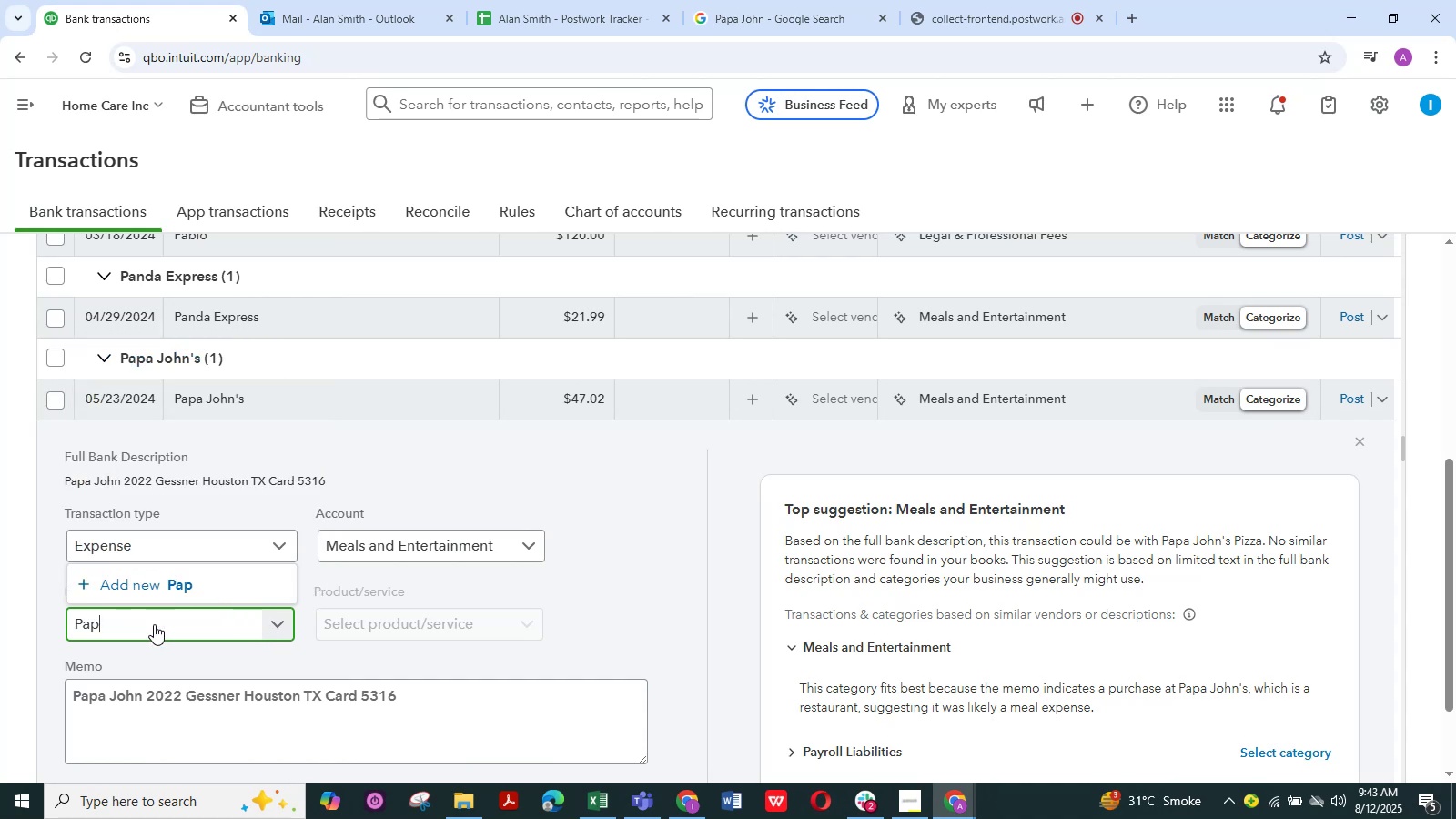 
left_click_drag(start_coordinate=[144, 696], to_coordinate=[59, 702])
 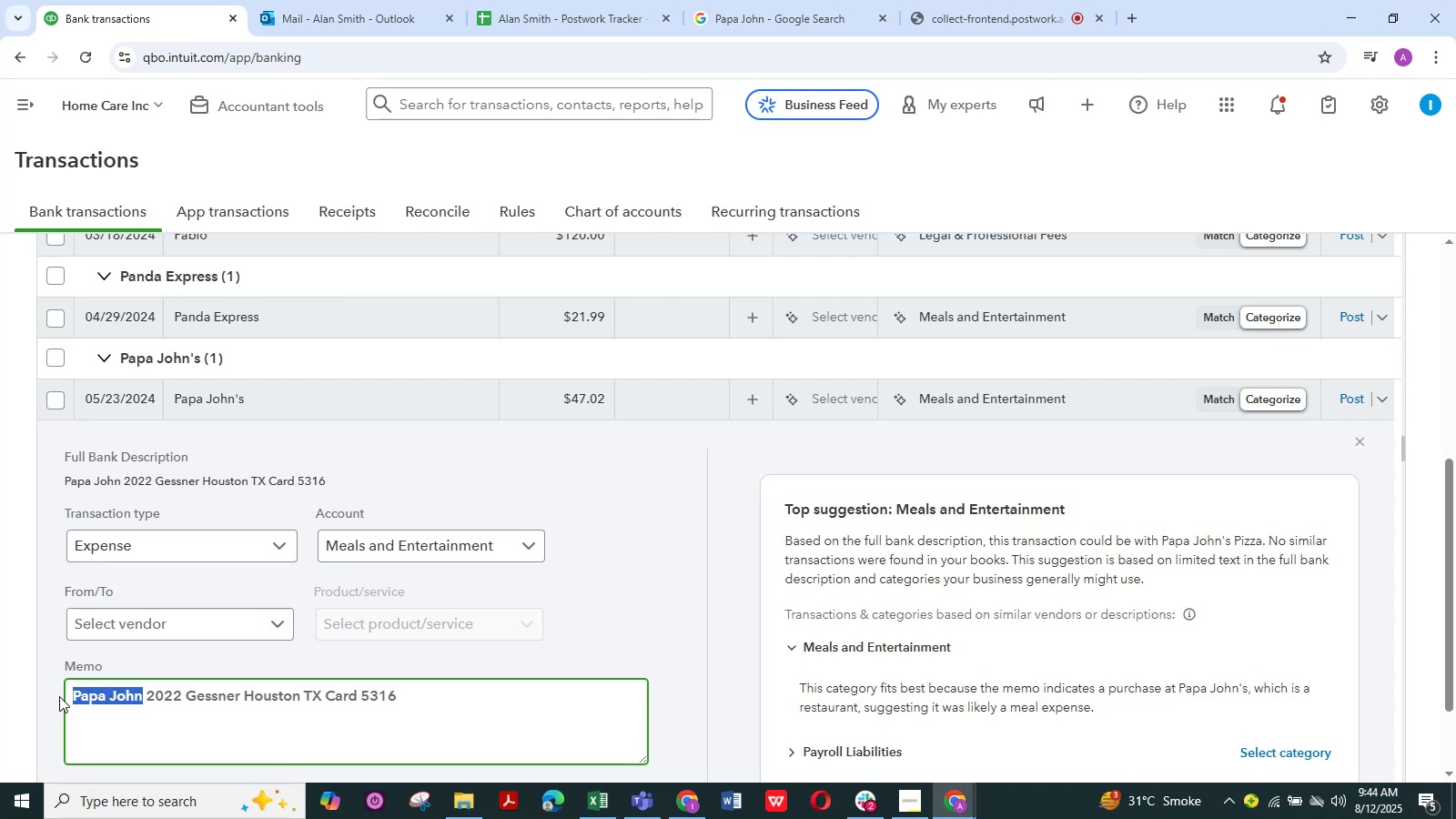 
key(Control+C)
 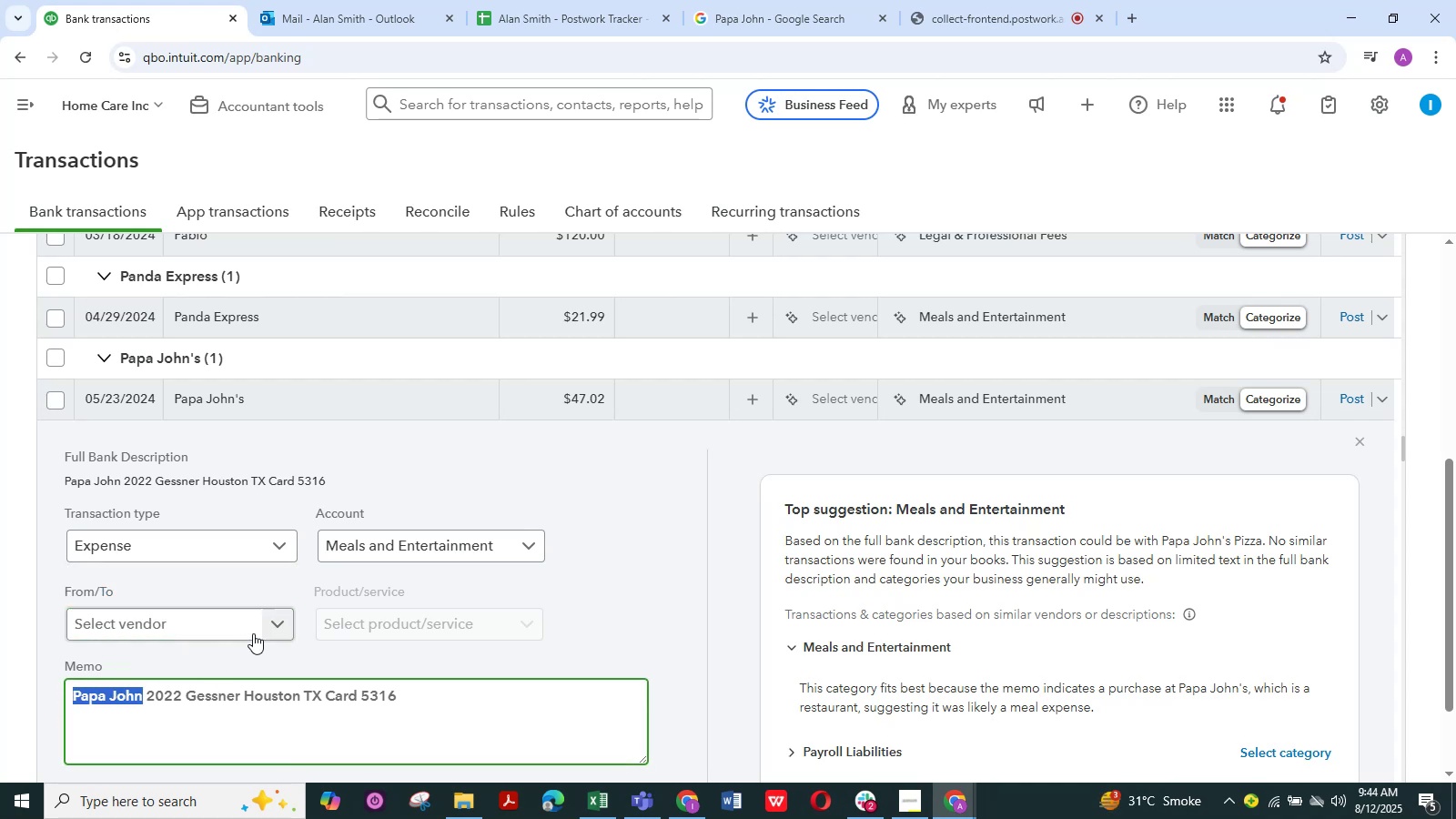 
left_click([275, 624])
 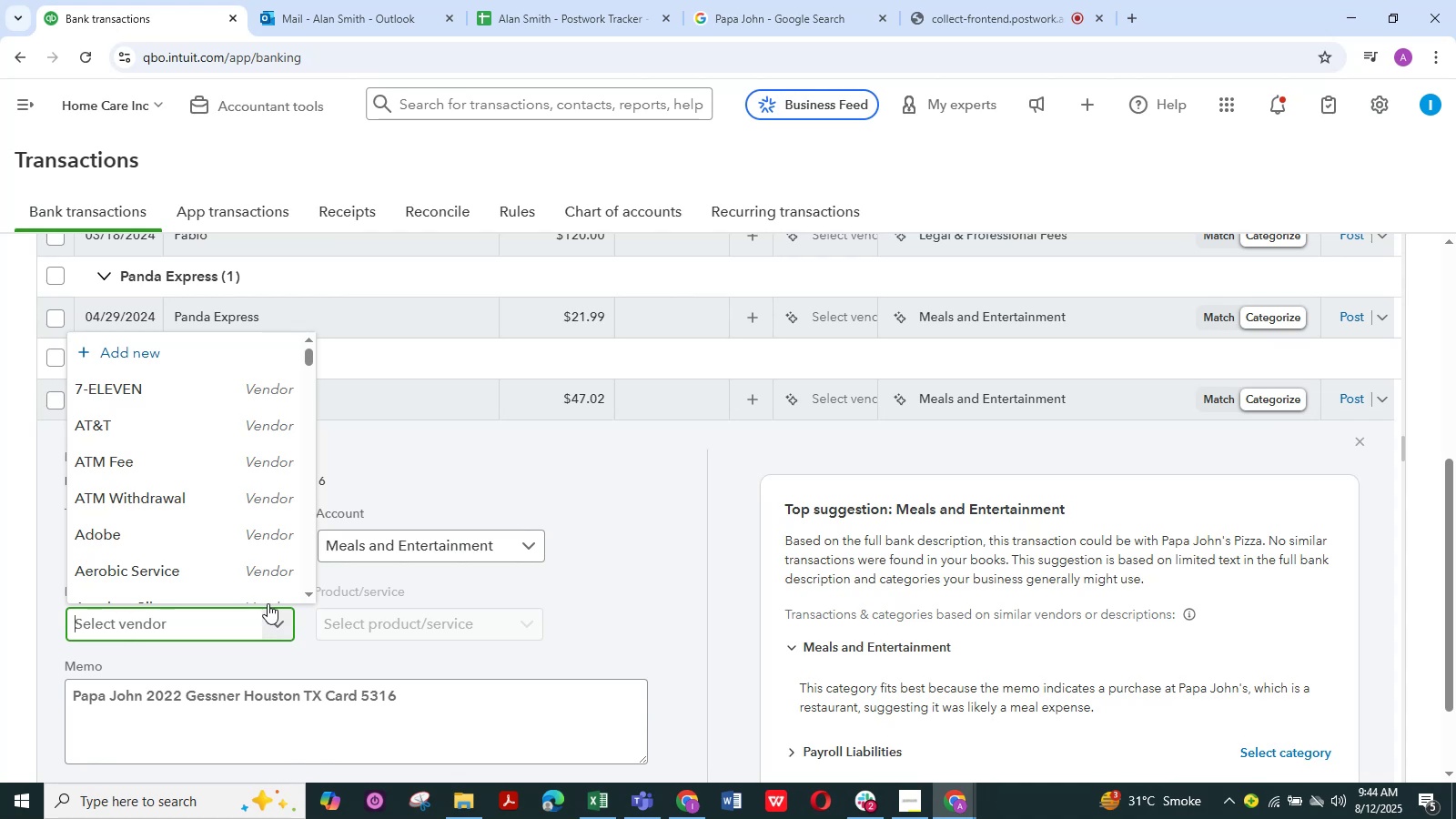 
left_click([188, 349])
 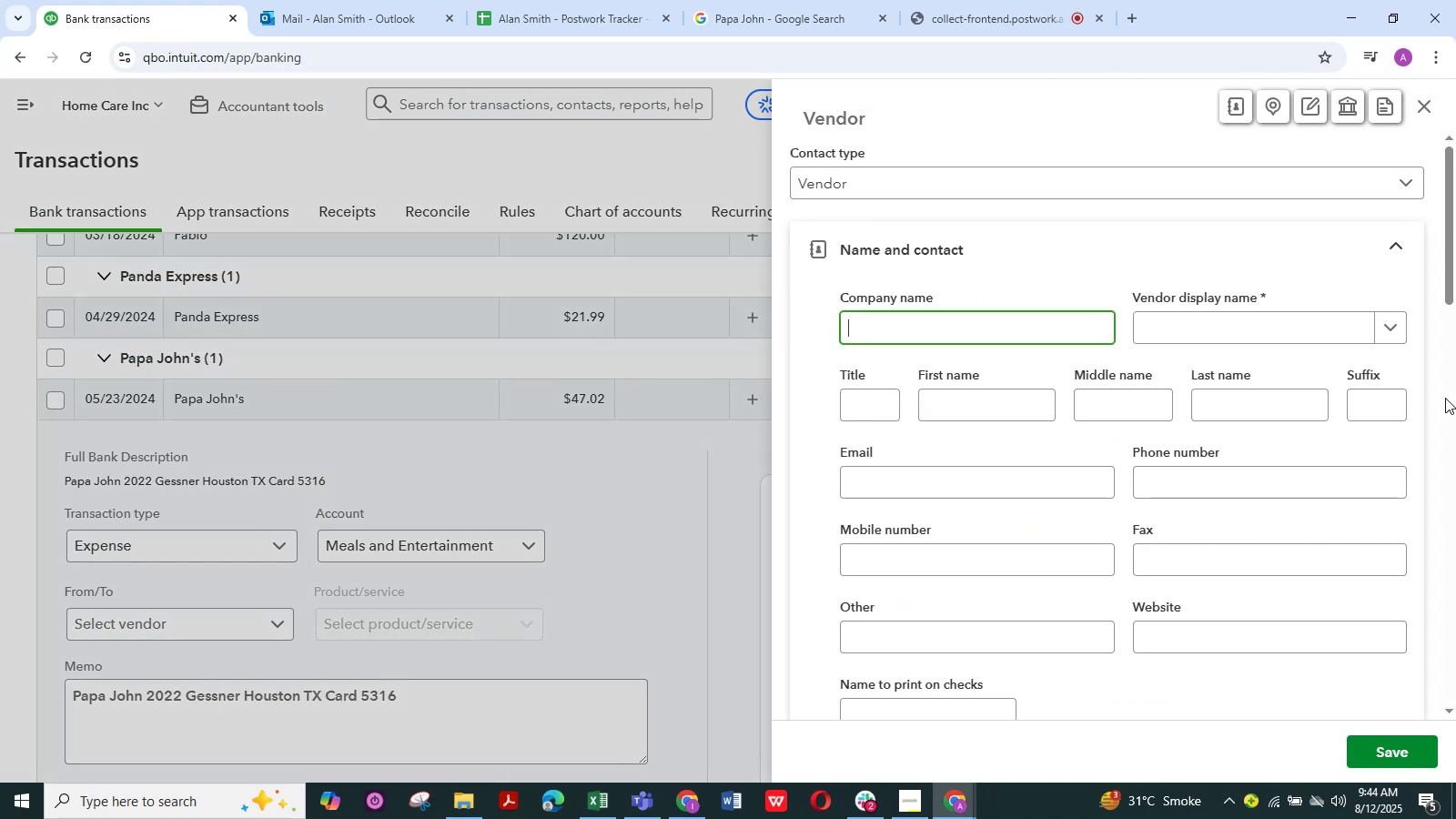 
left_click([1288, 322])
 